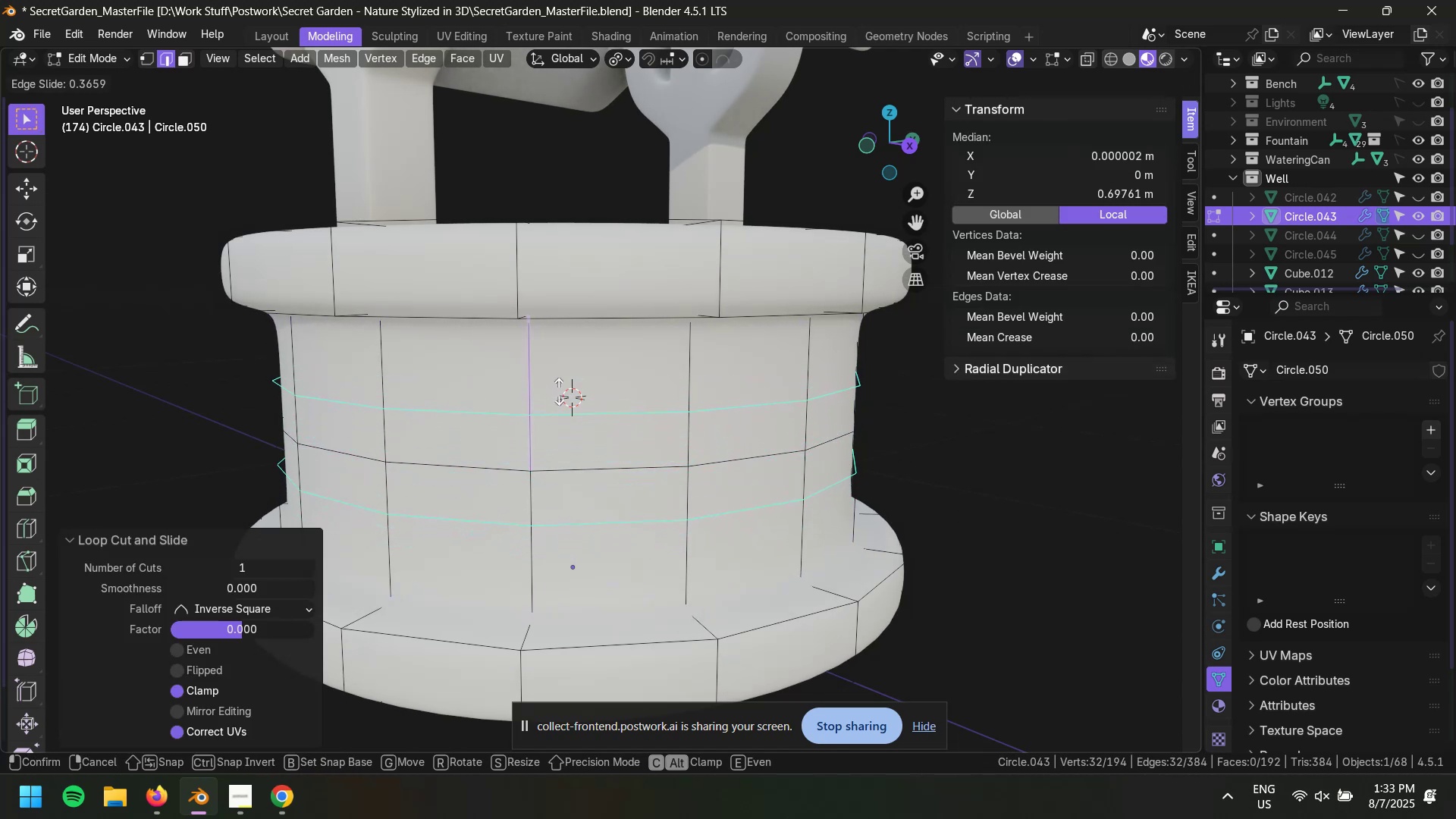 
key(Escape)
 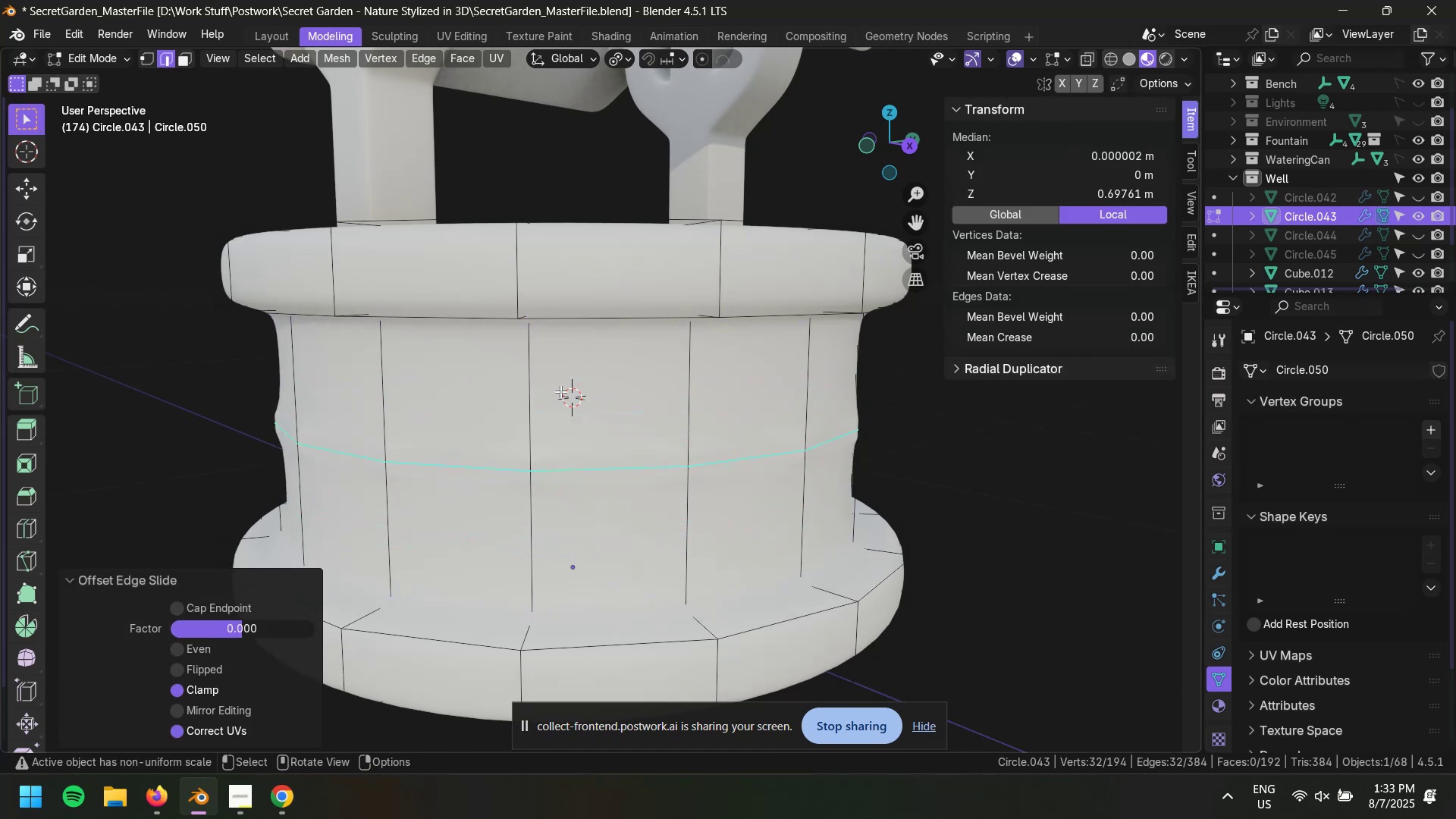 
key(Control+Z)
 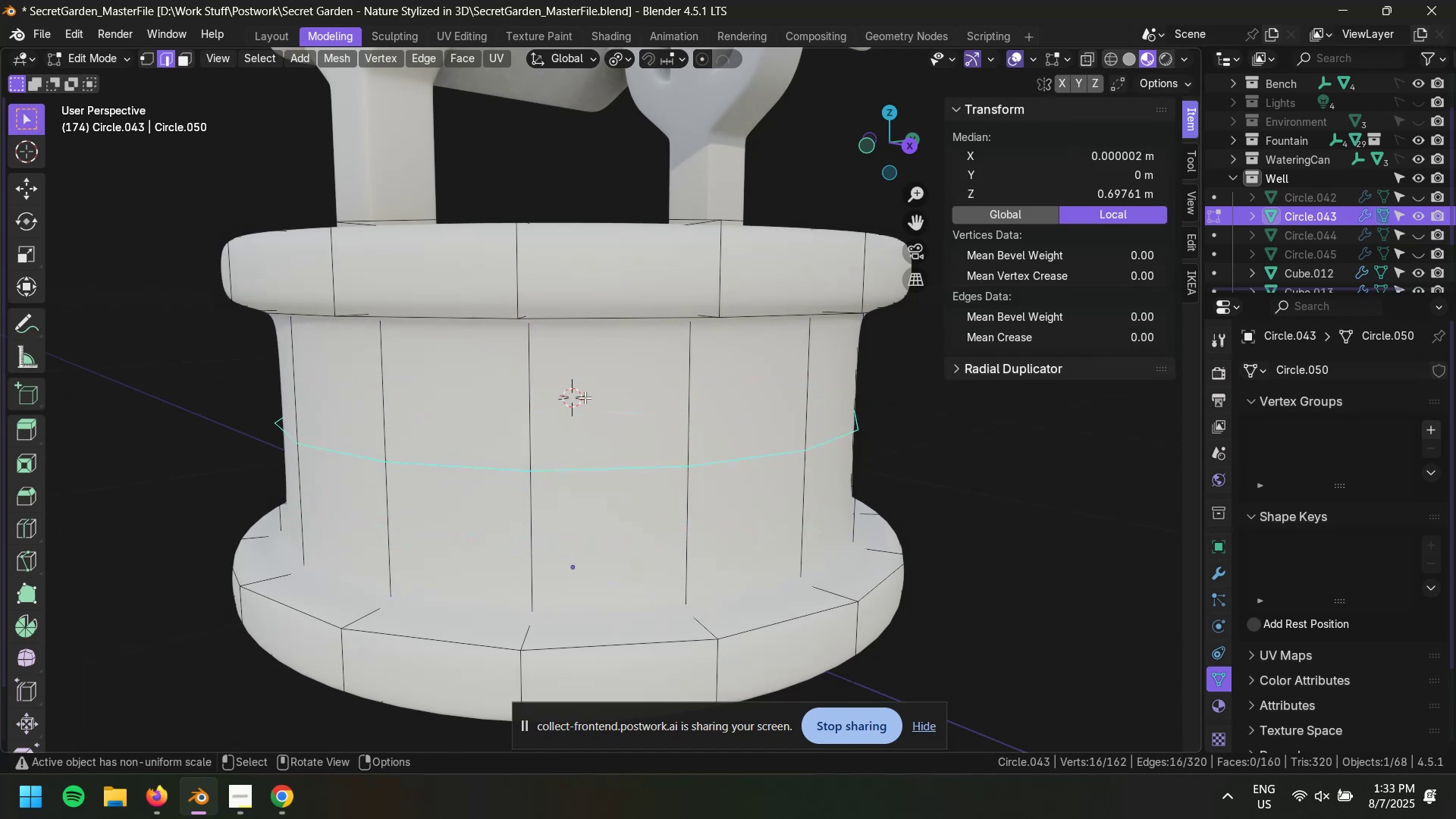 
key(Control+Shift+R)
 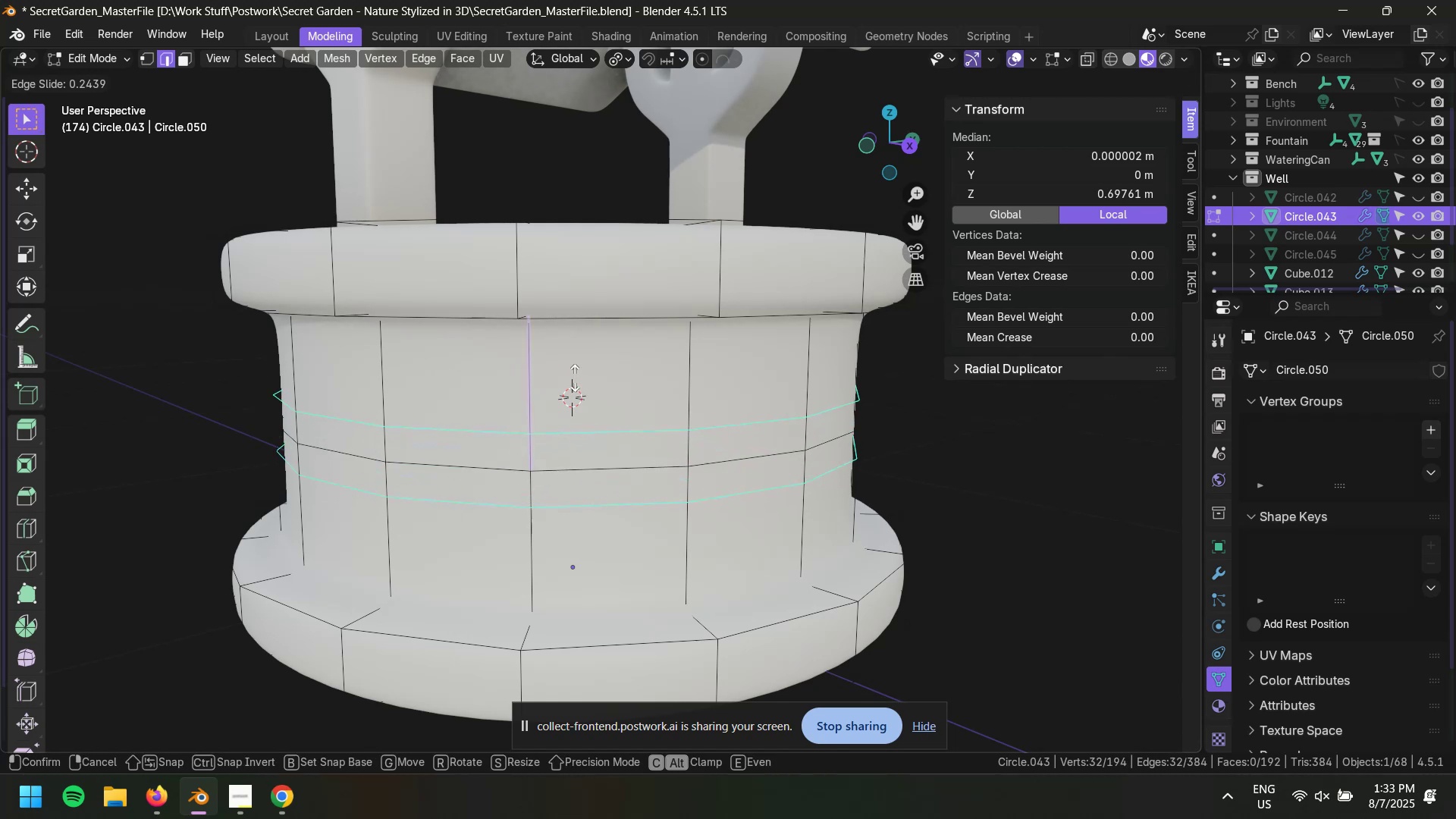 
scroll: coordinate [576, 376], scroll_direction: up, amount: 2.0
 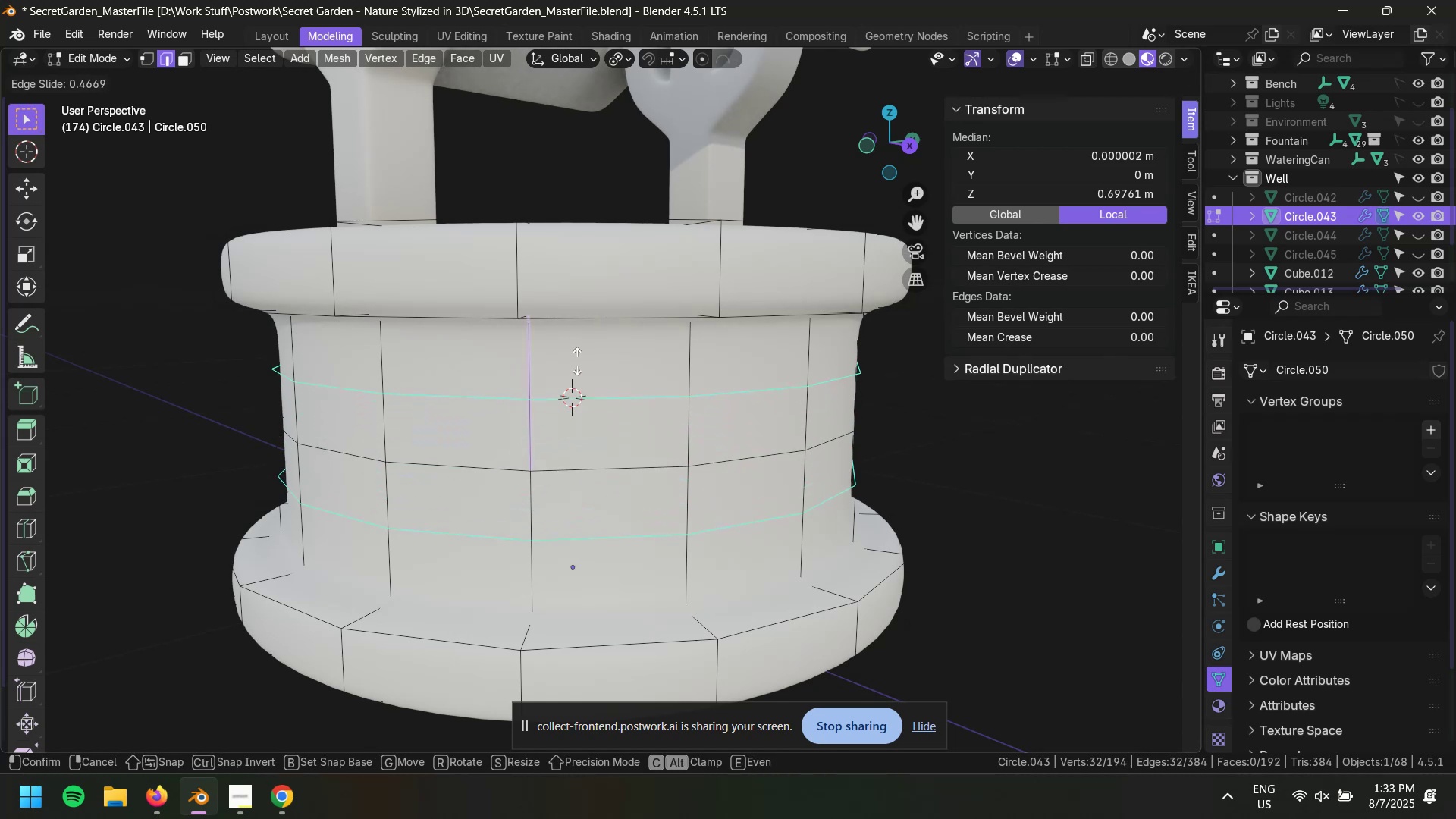 
scroll: coordinate [577, 353], scroll_direction: down, amount: 2.0
 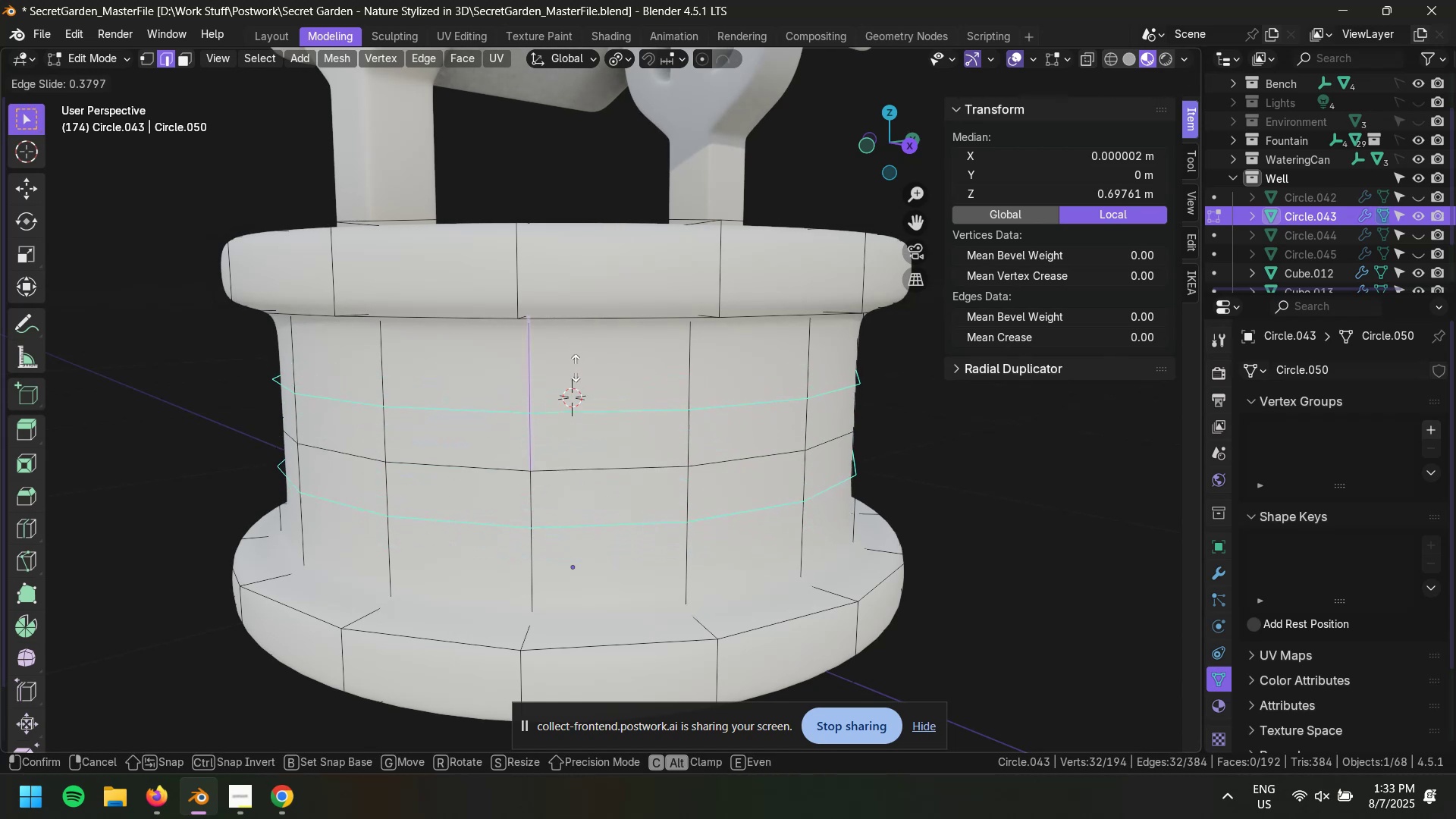 
key(Escape)
 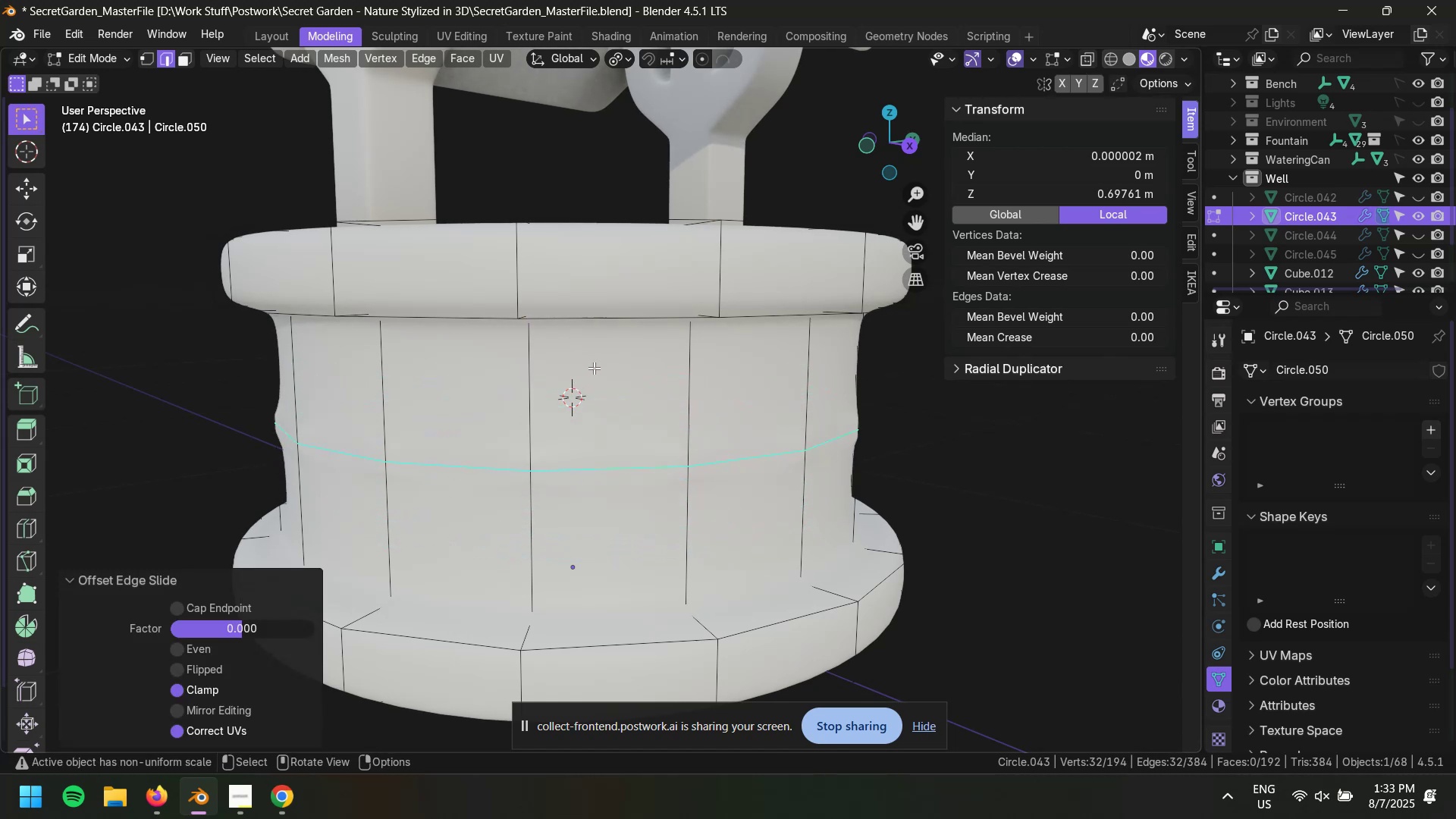 
hold_key(key=X, duration=0.34)
 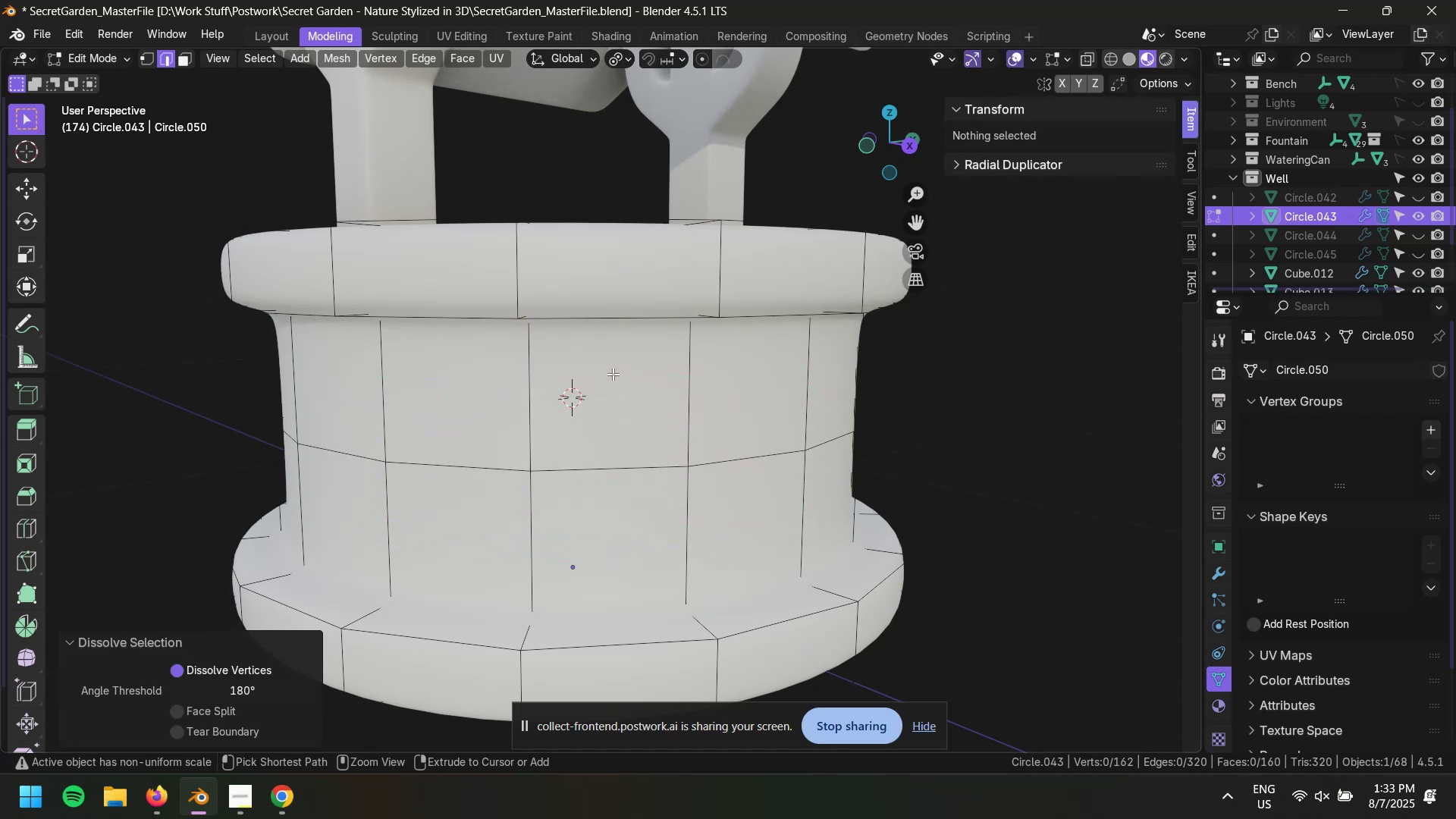 
key(Control+Z)
 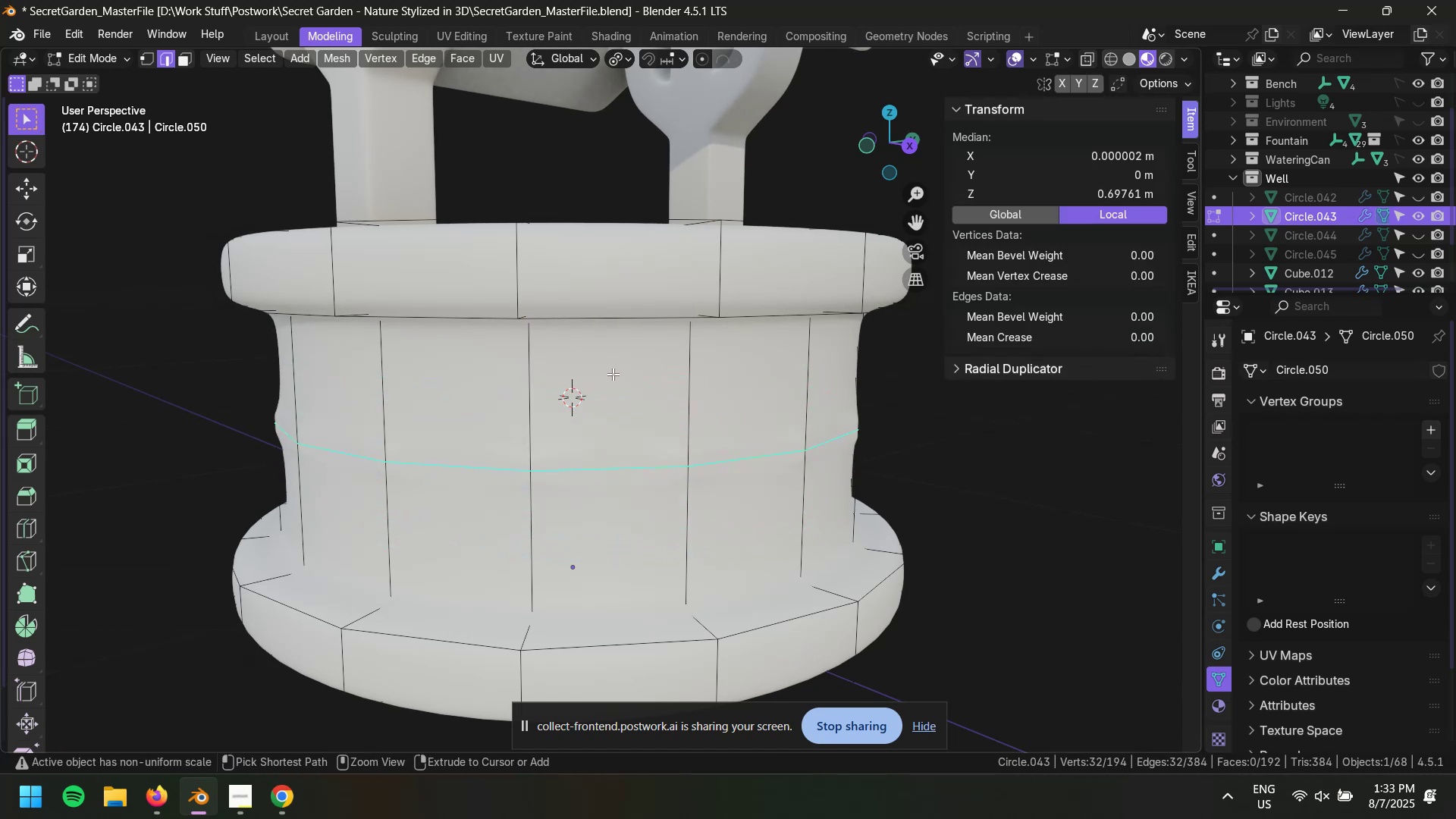 
key(Control+Z)
 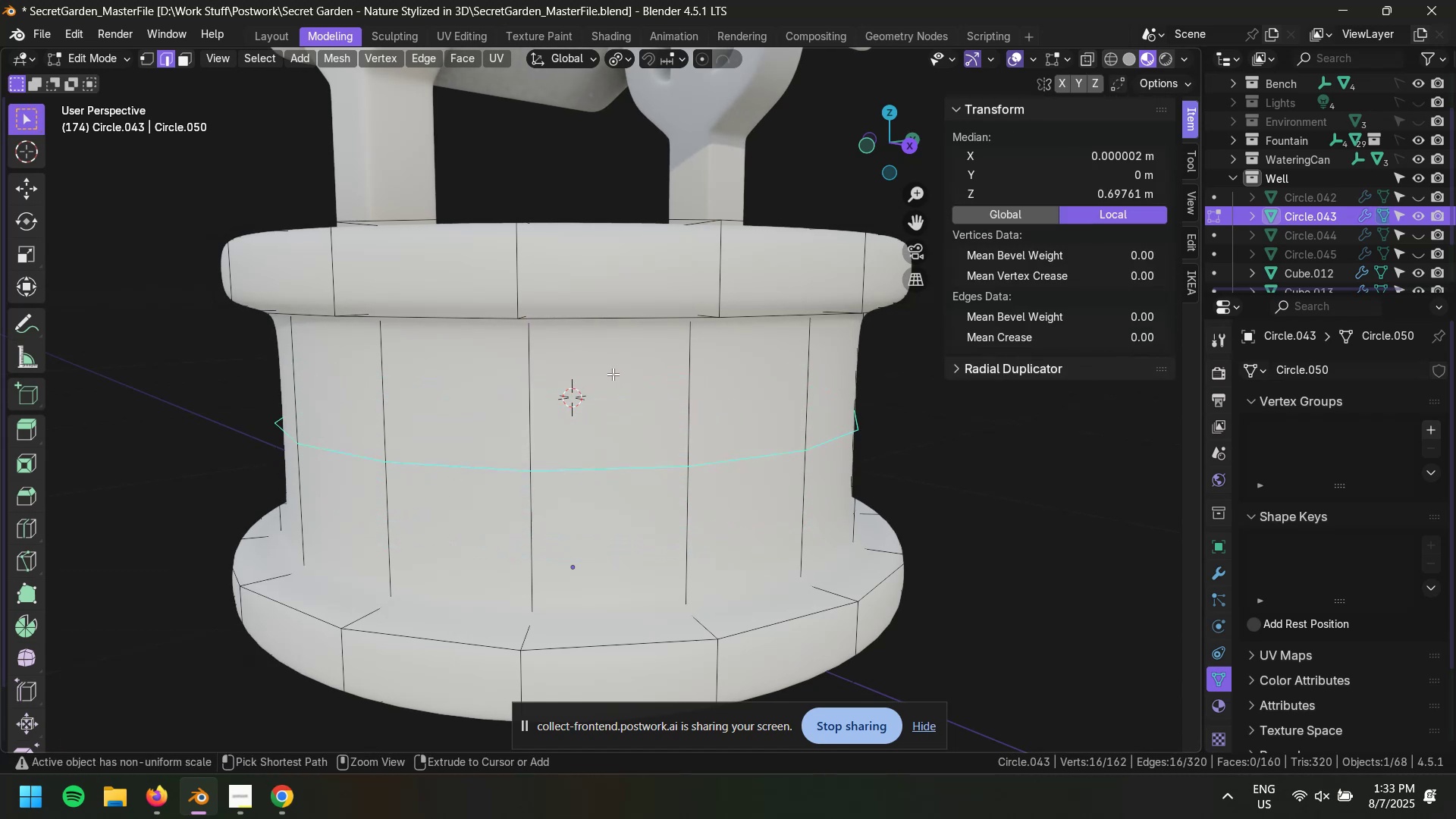 
key(Control+Z)
 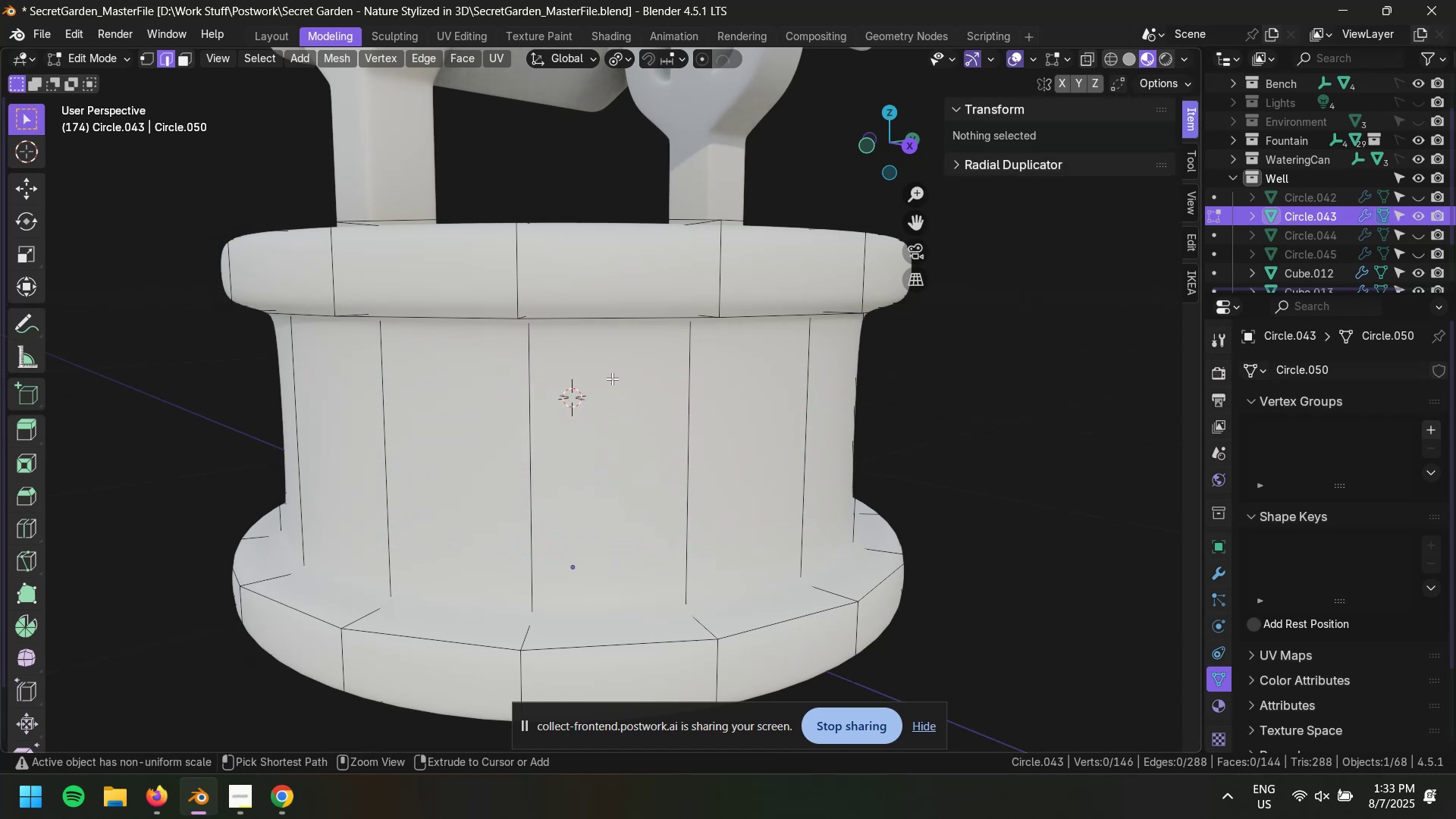 
key(Control+R)
 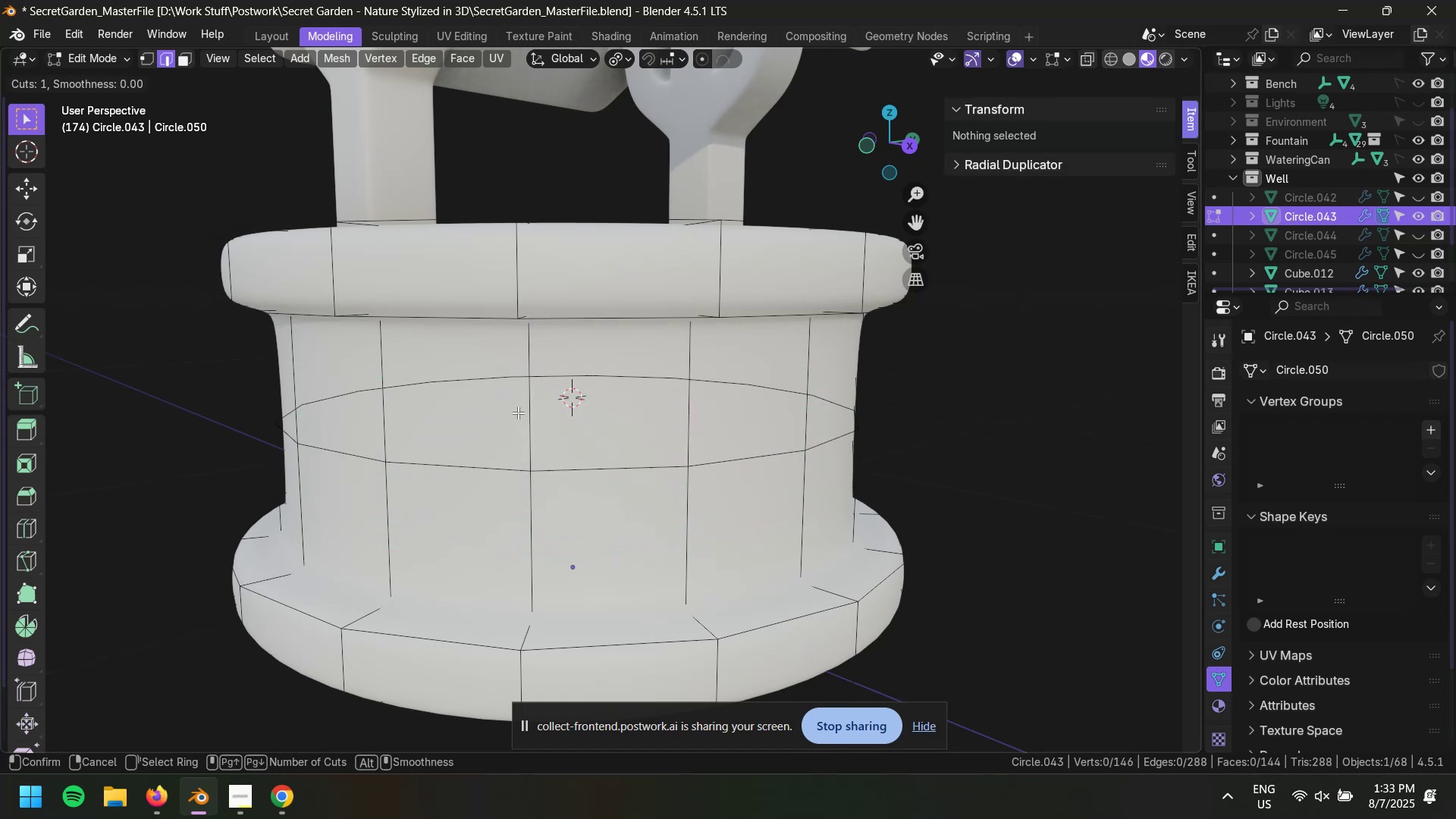 
scroll: coordinate [518, 425], scroll_direction: up, amount: 3.0
 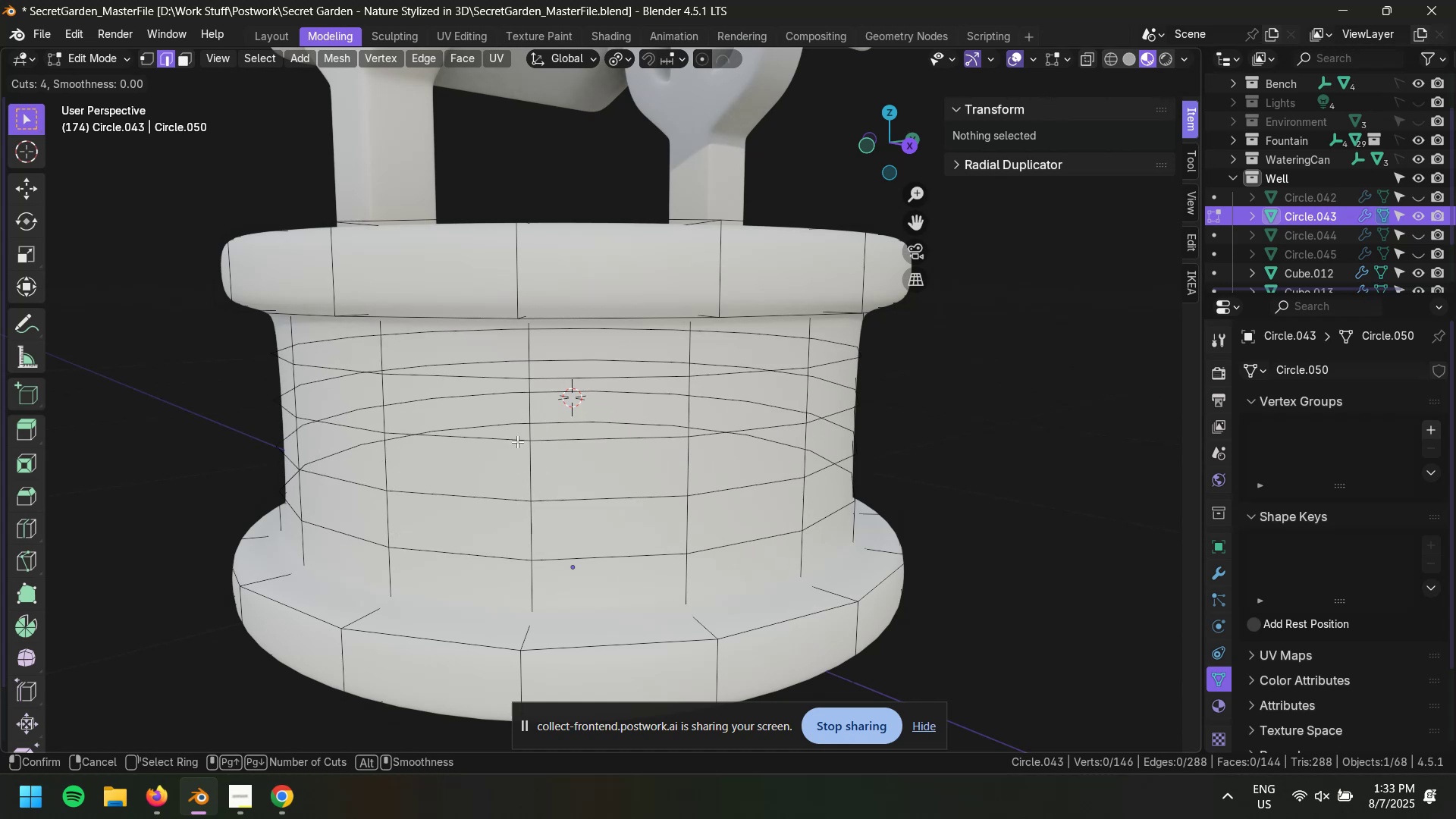 
scroll: coordinate [517, 441], scroll_direction: down, amount: 1.0
 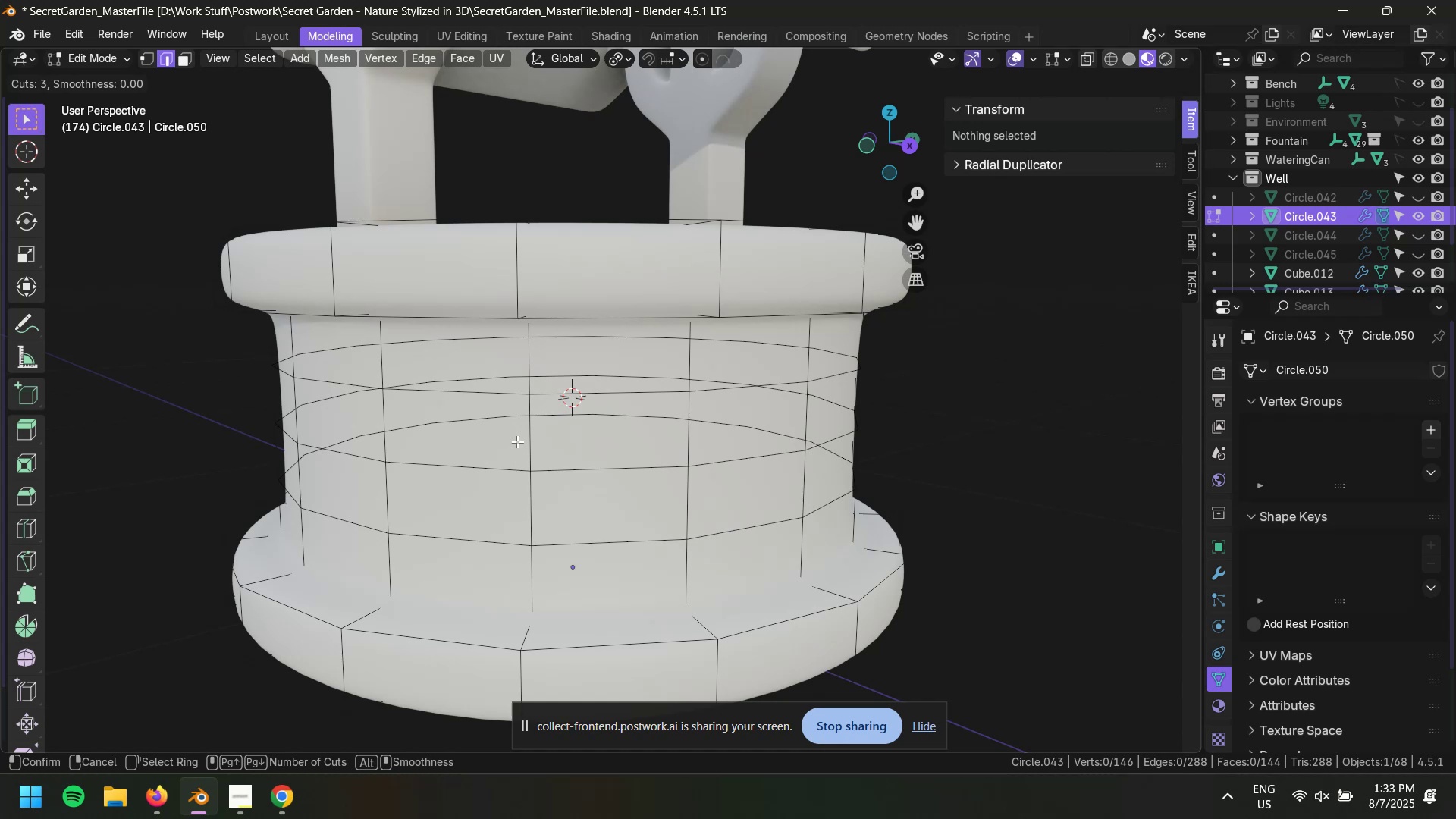 
wait(13.94)
 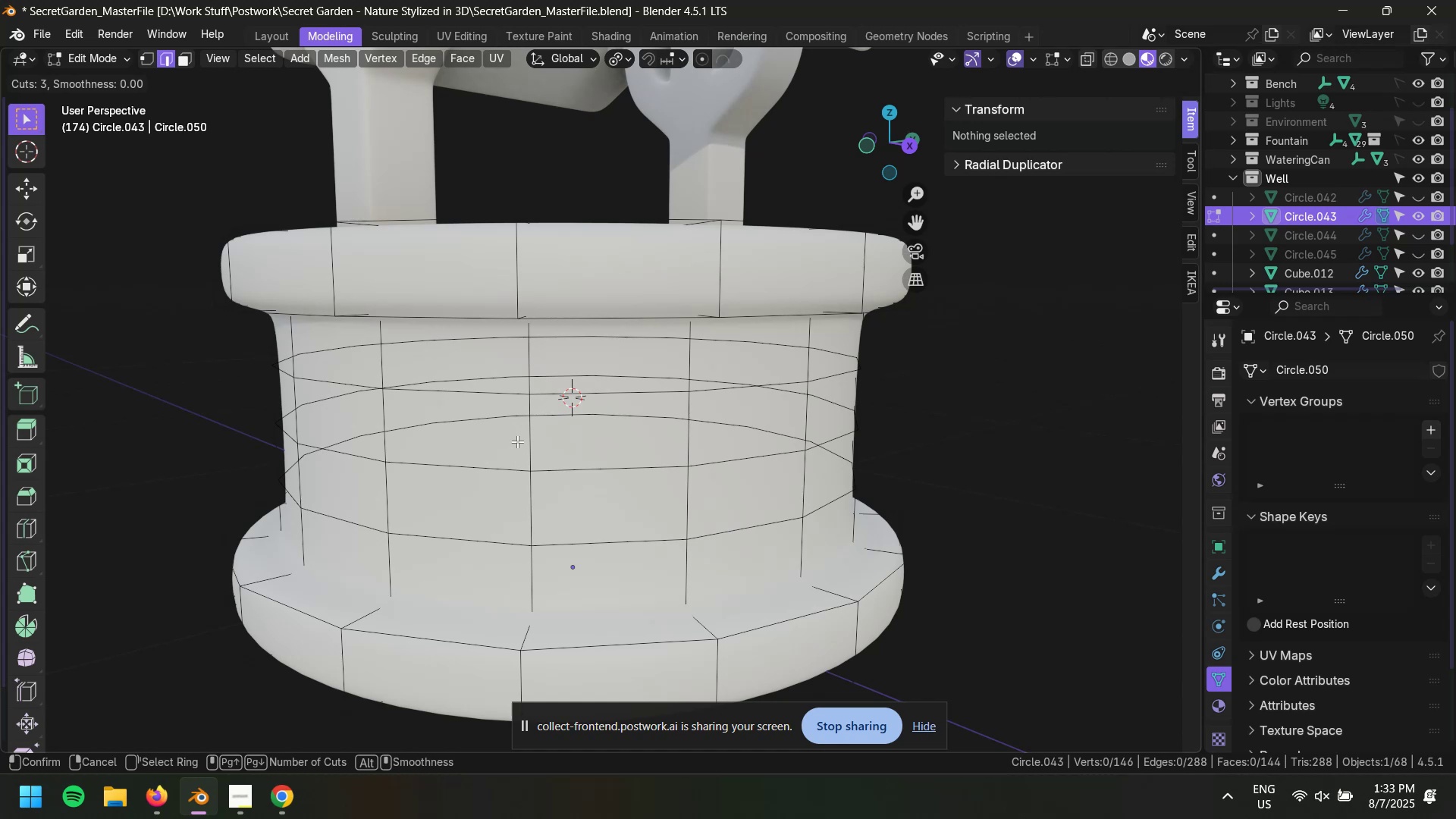 
left_click([532, 395])
 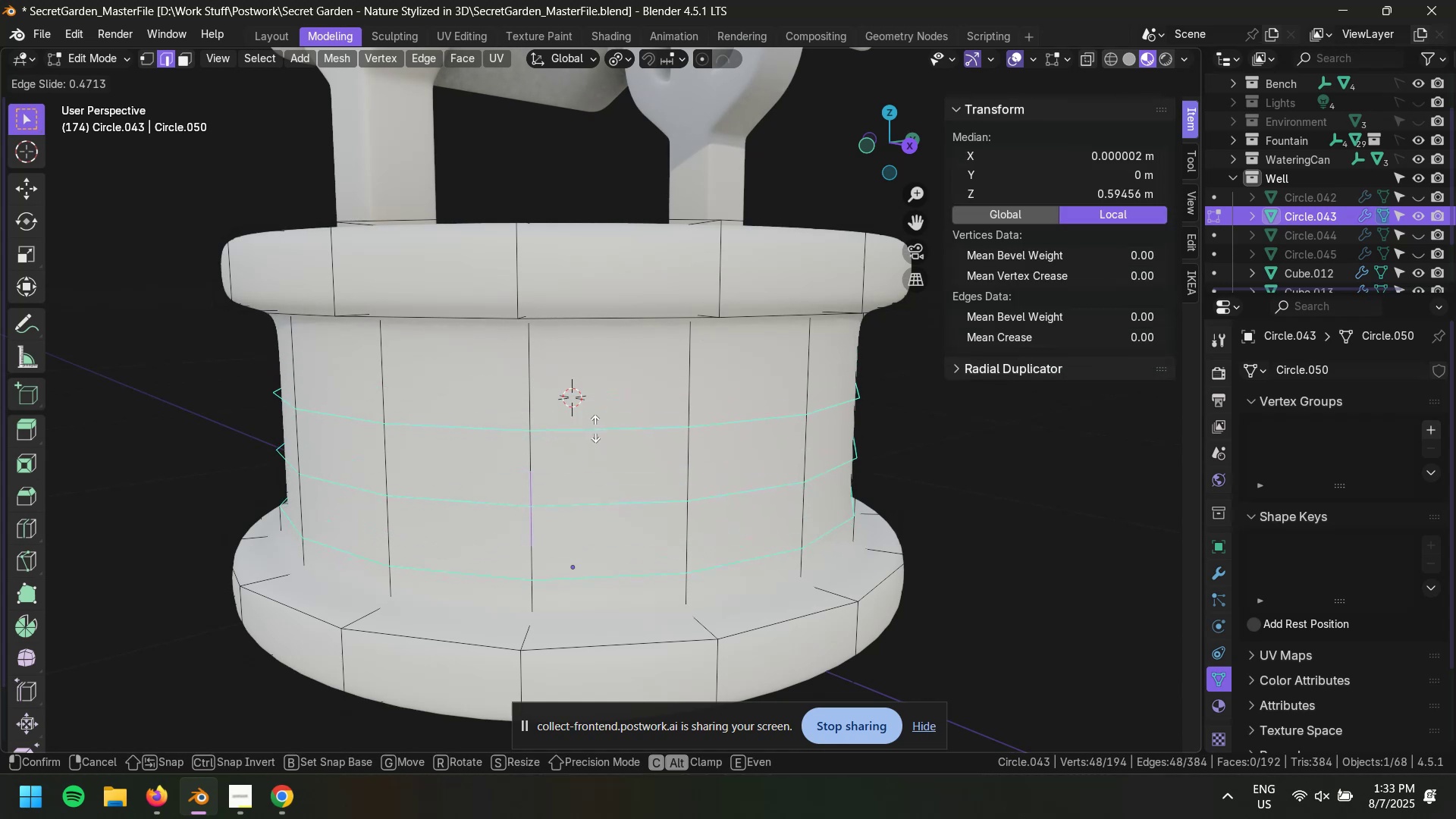 
key(Escape)
 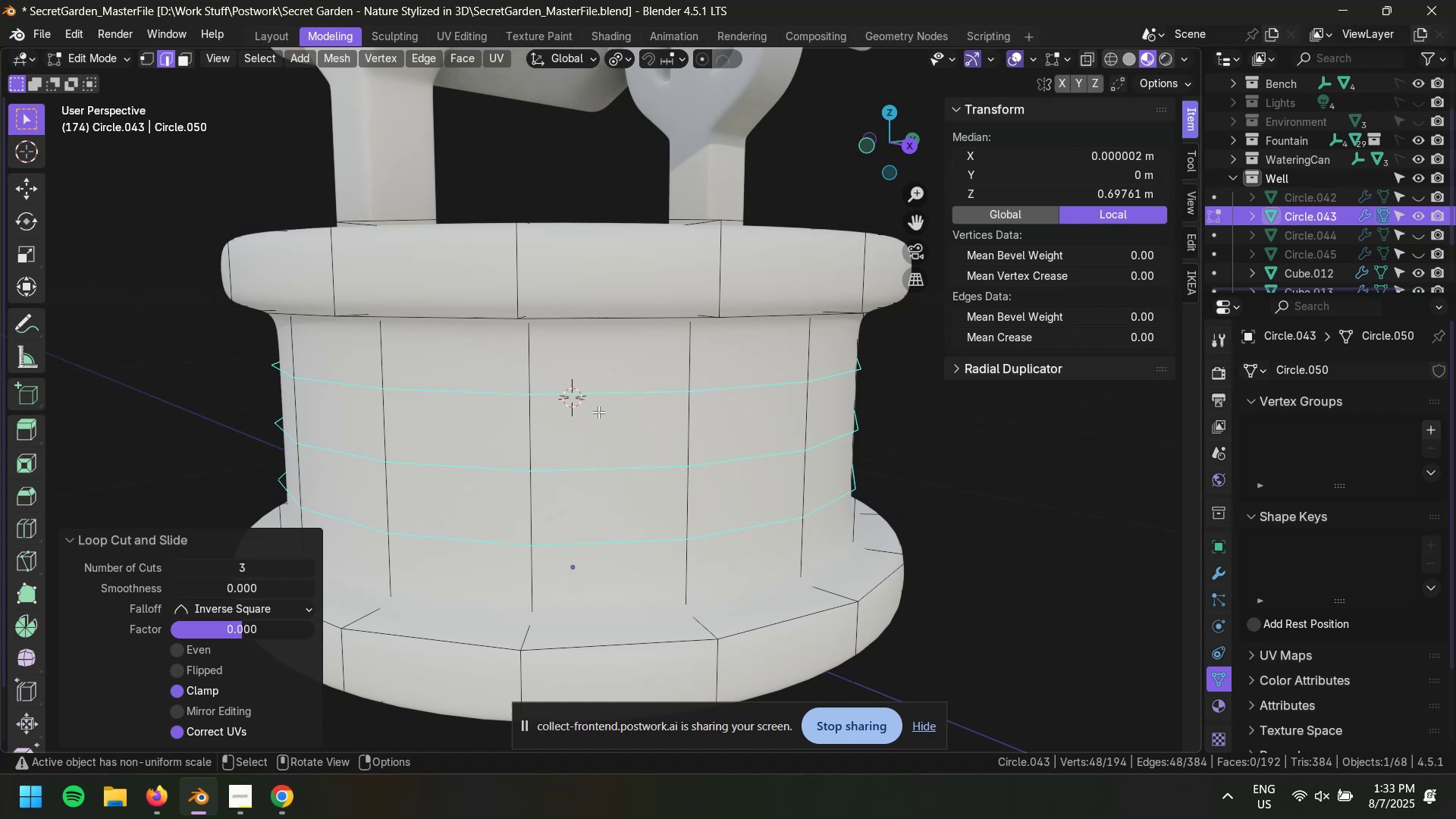 
key(3)
 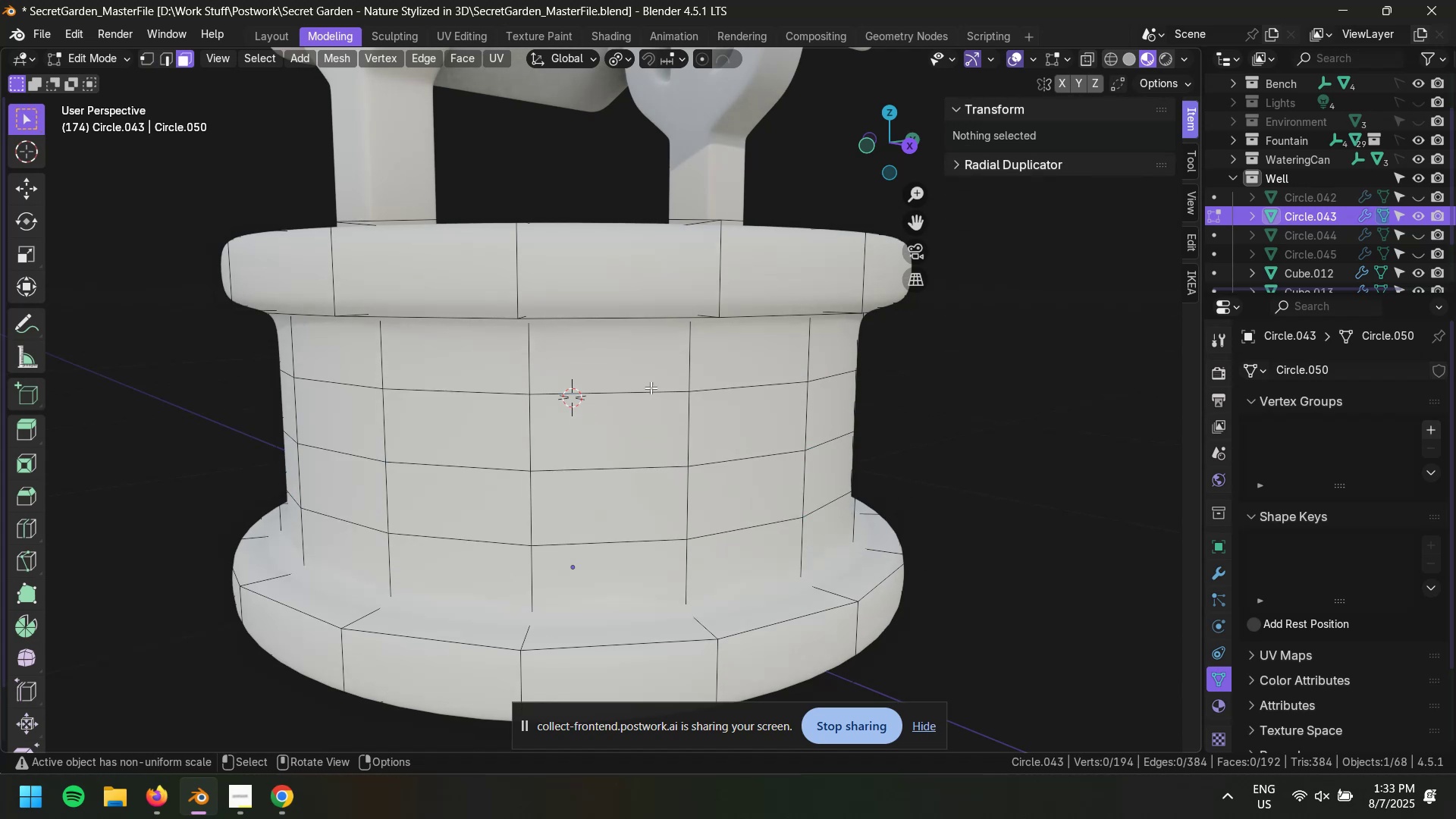 
hold_key(key=AltLeft, duration=0.59)
left_click([540, 364])
 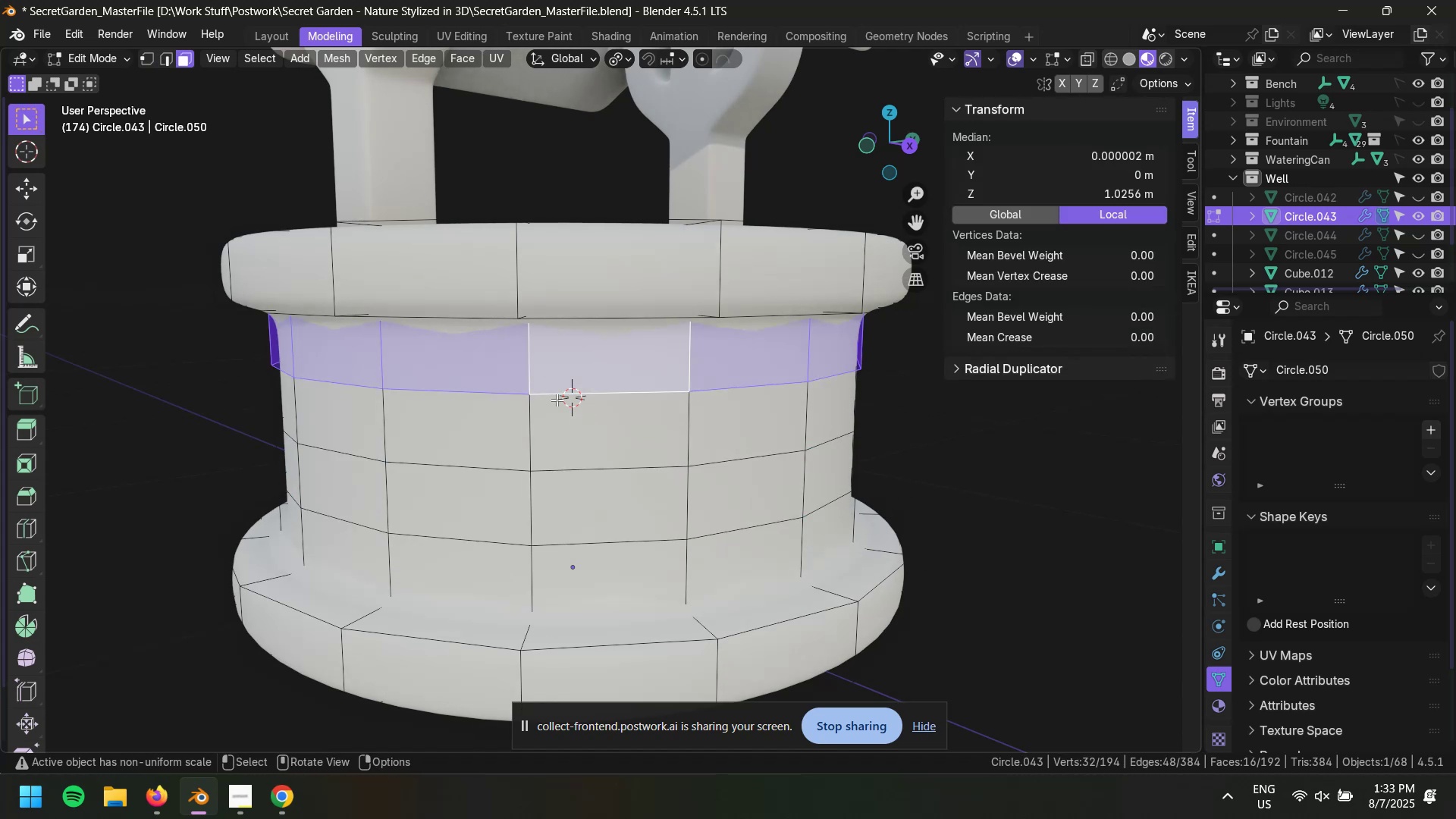 
hold_key(key=AltLeft, duration=2.02)
hold_key(key=ShiftLeft, duration=1.52)
left_click([527, 436])
 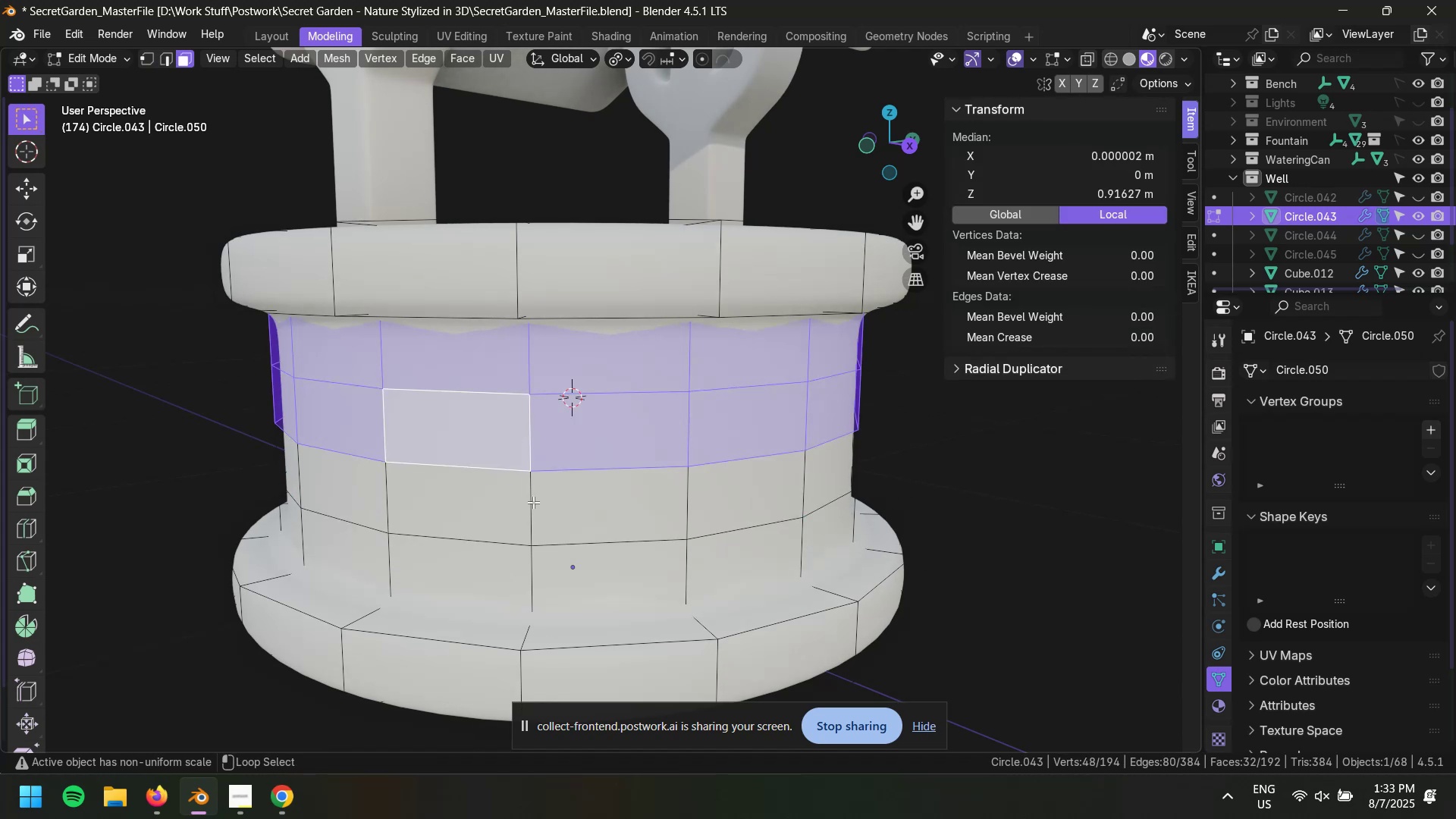 
left_click([533, 502])
 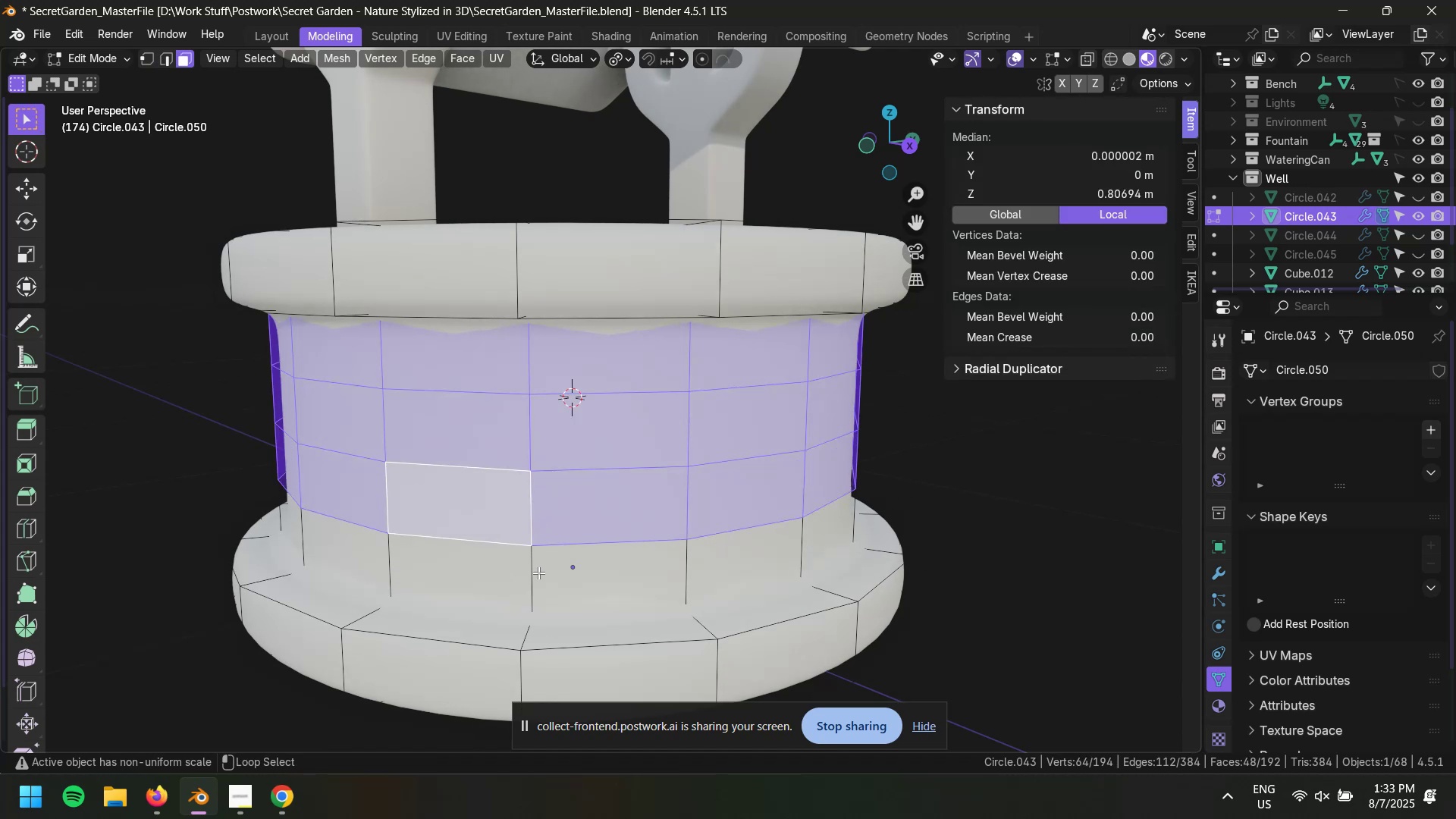 
key(Alt+Shift+ShiftLeft)
 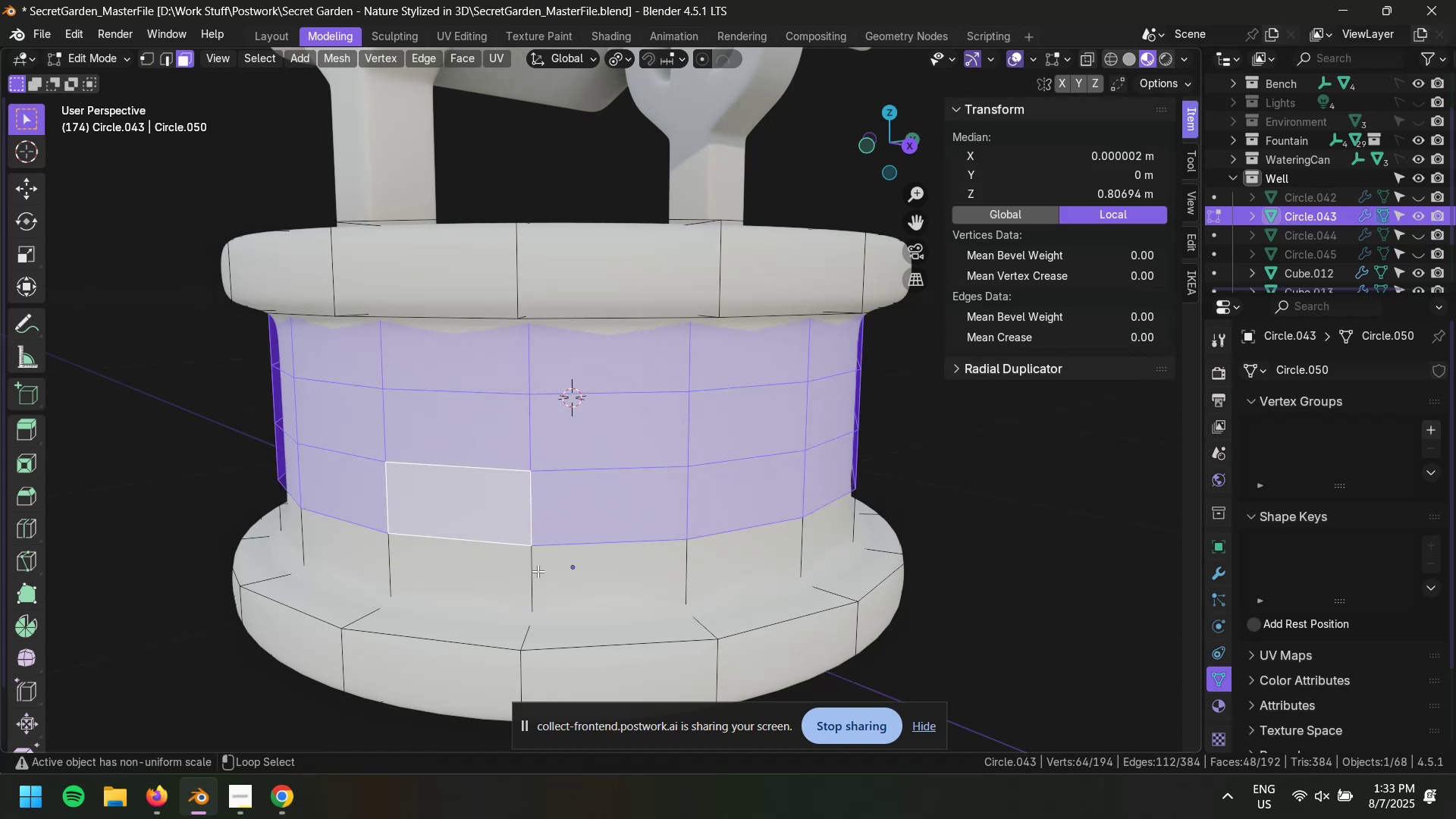 
key(Alt+Shift+ShiftLeft)
 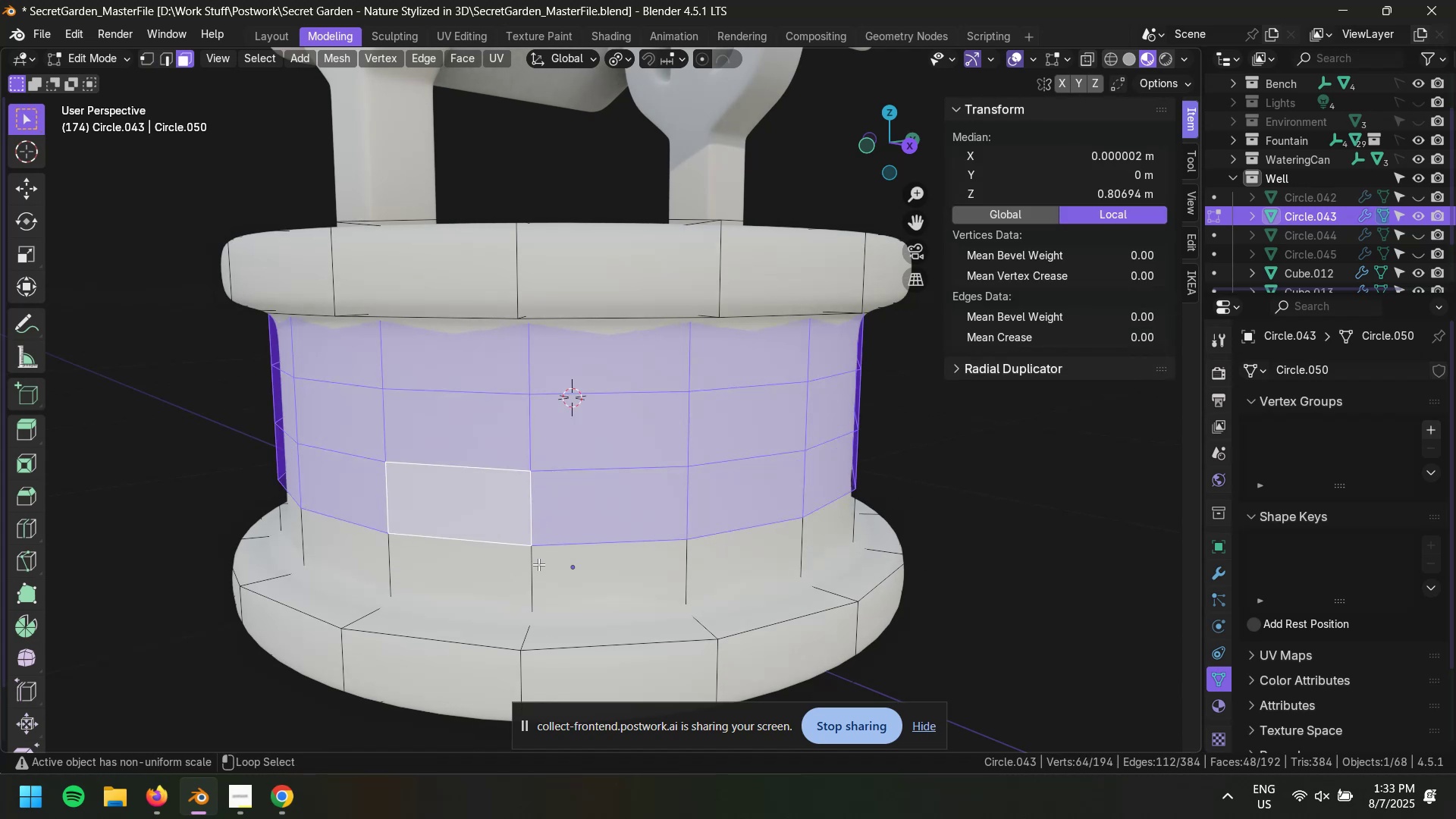 
key(Alt+Shift+ShiftLeft)
 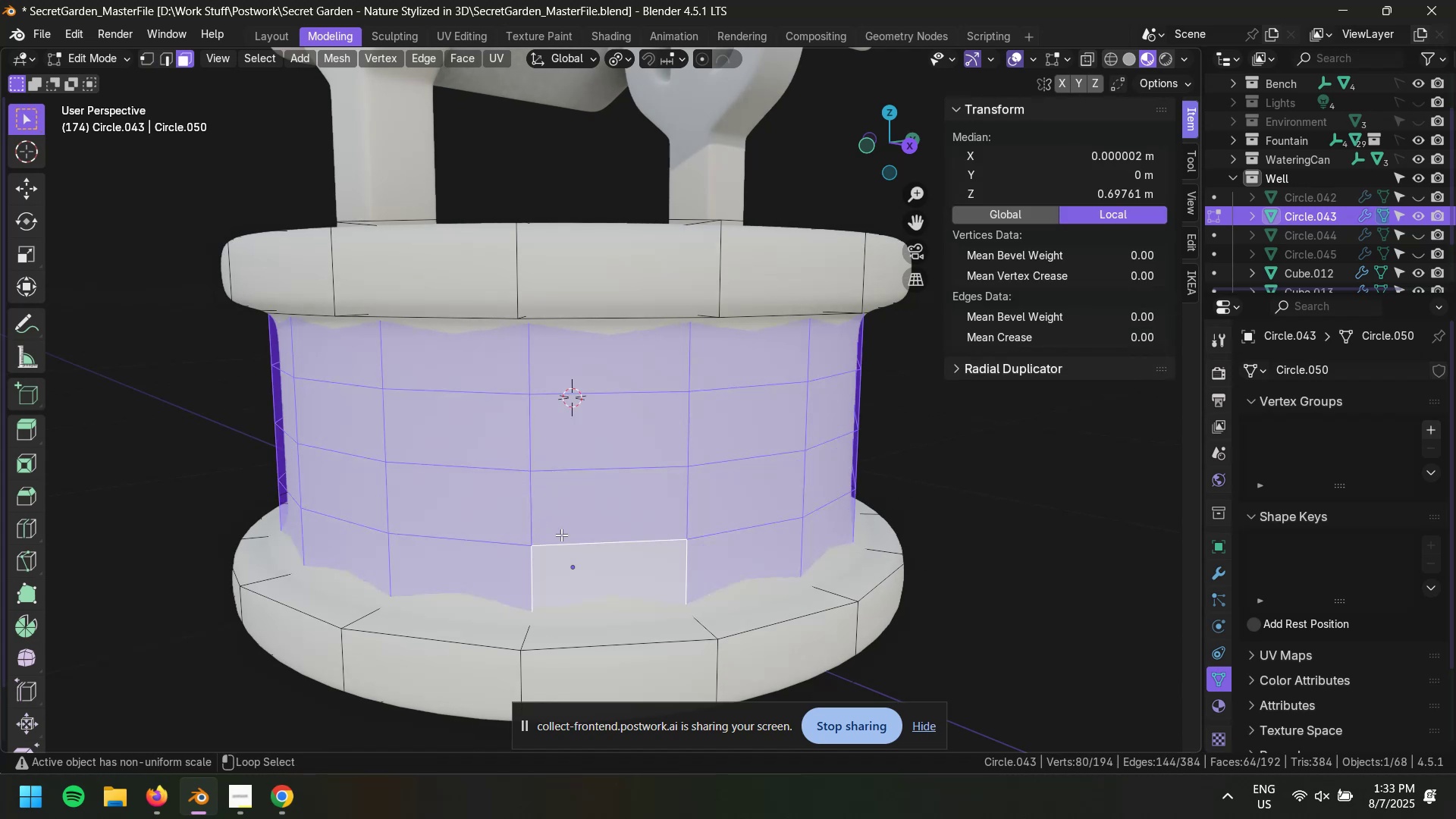 
key(Alt+Shift+ShiftLeft)
 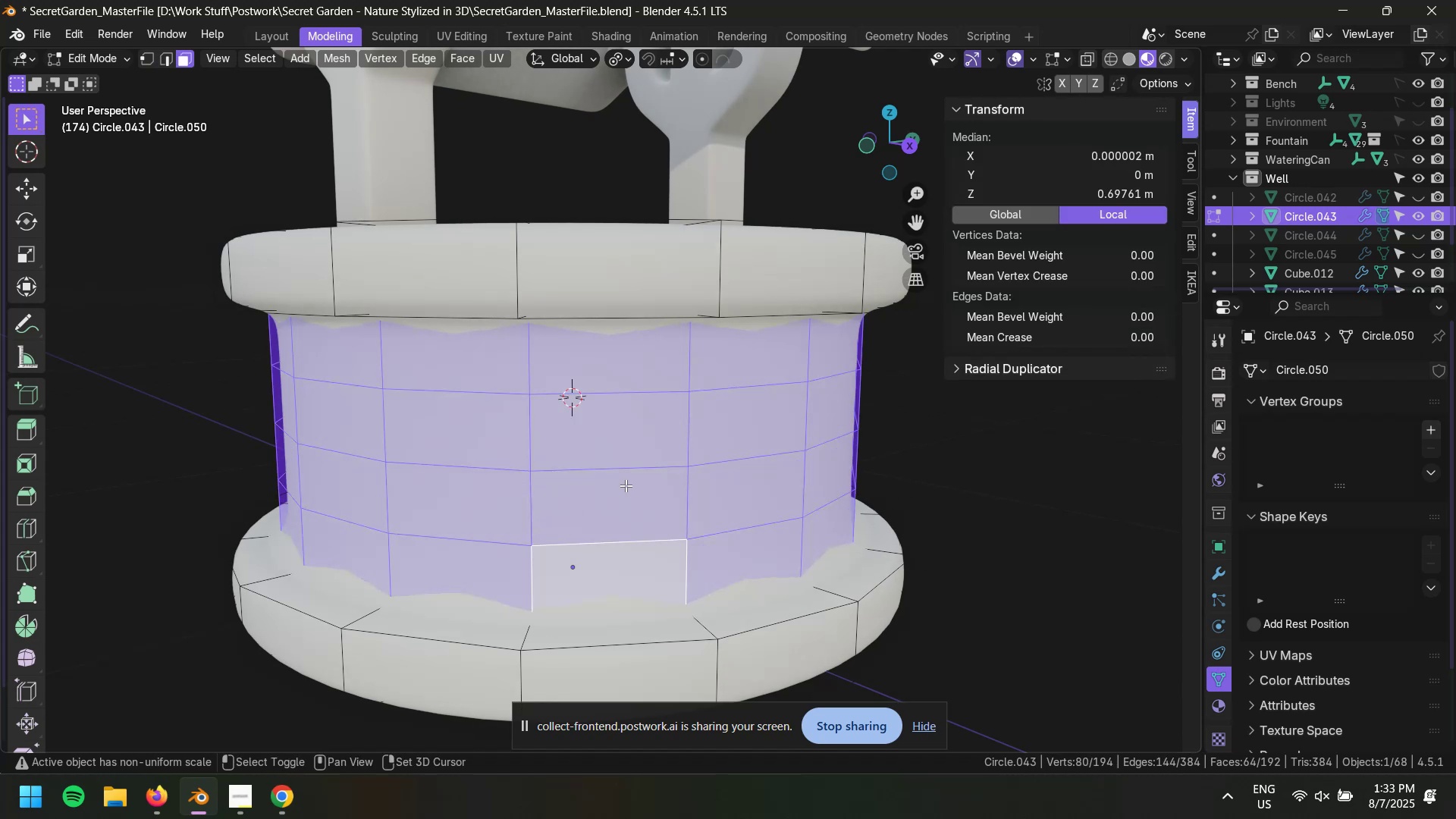 
key(Shift+ShiftLeft)
 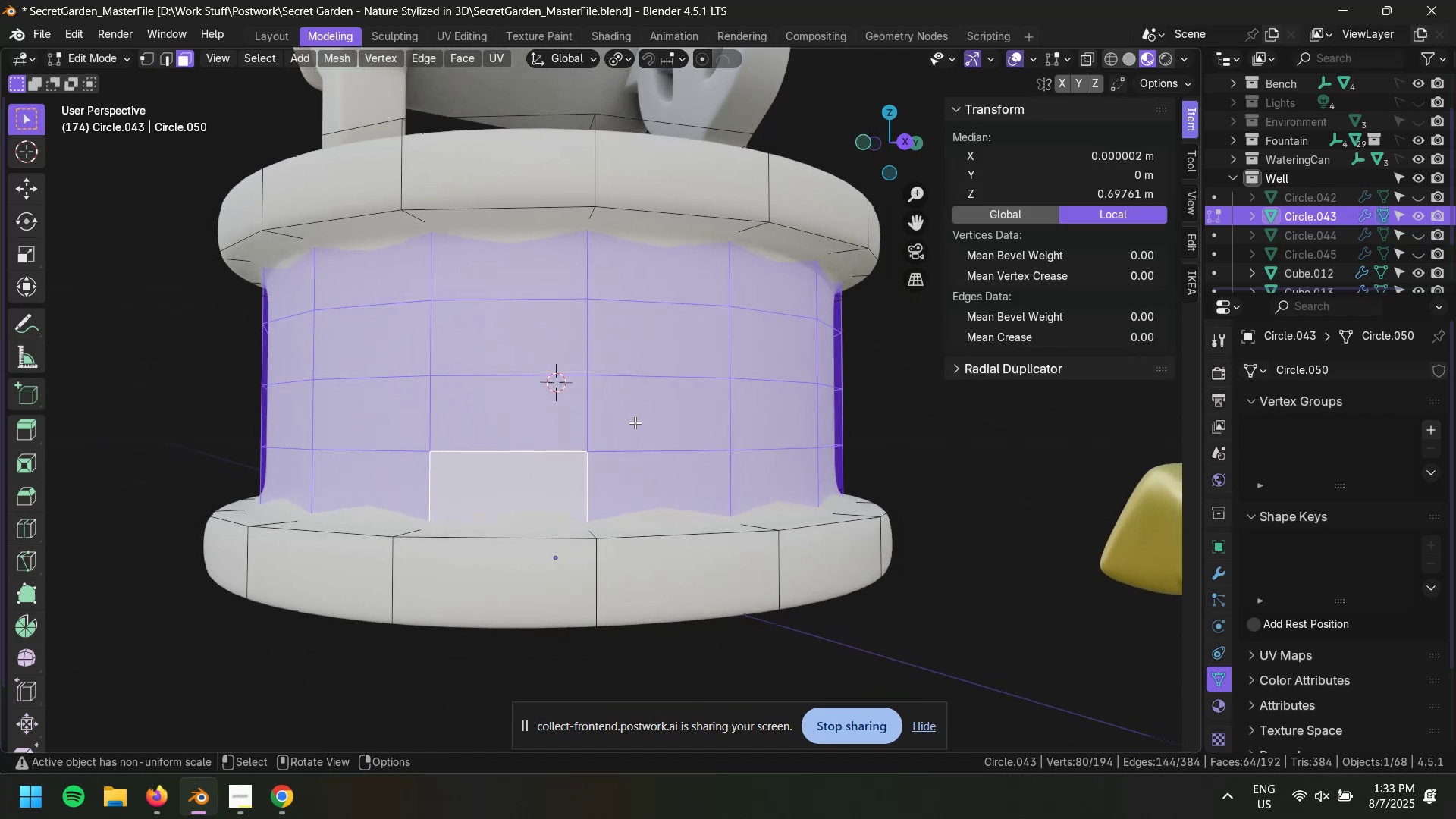 
scroll: coordinate [642, 389], scroll_direction: none, amount: 0.0
 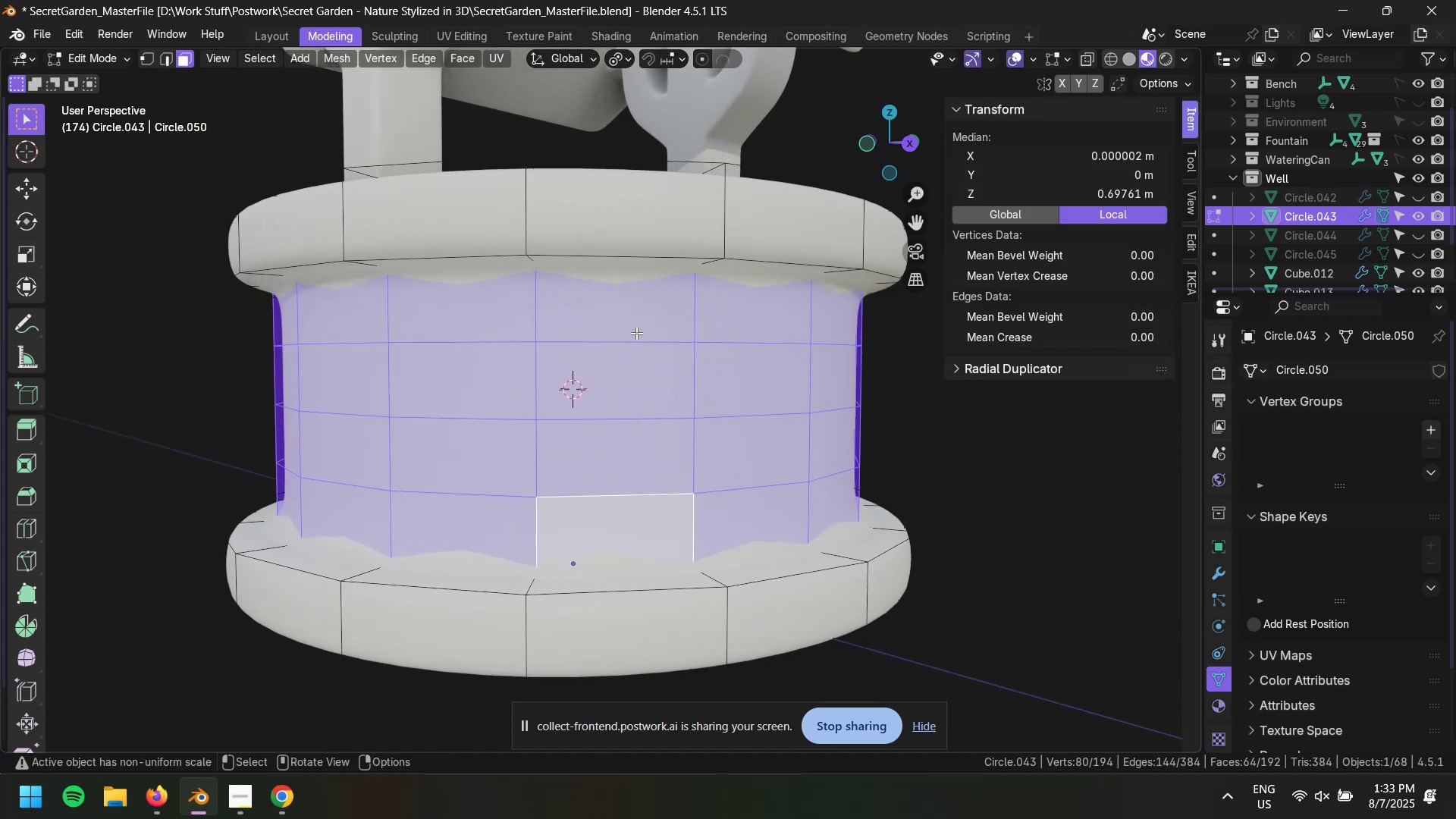 
key(Alt+AltLeft)
 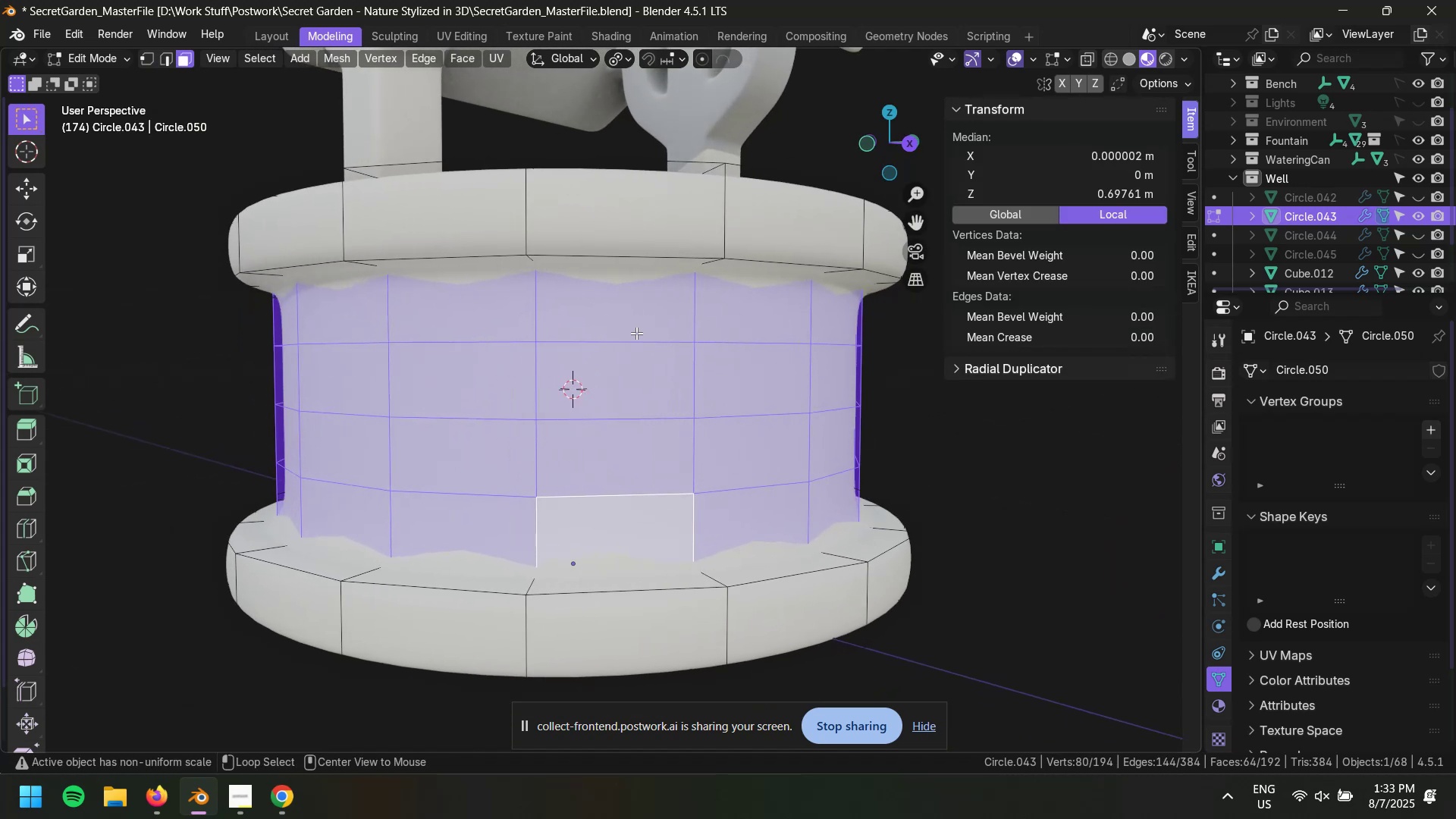 
key(Alt+E)
 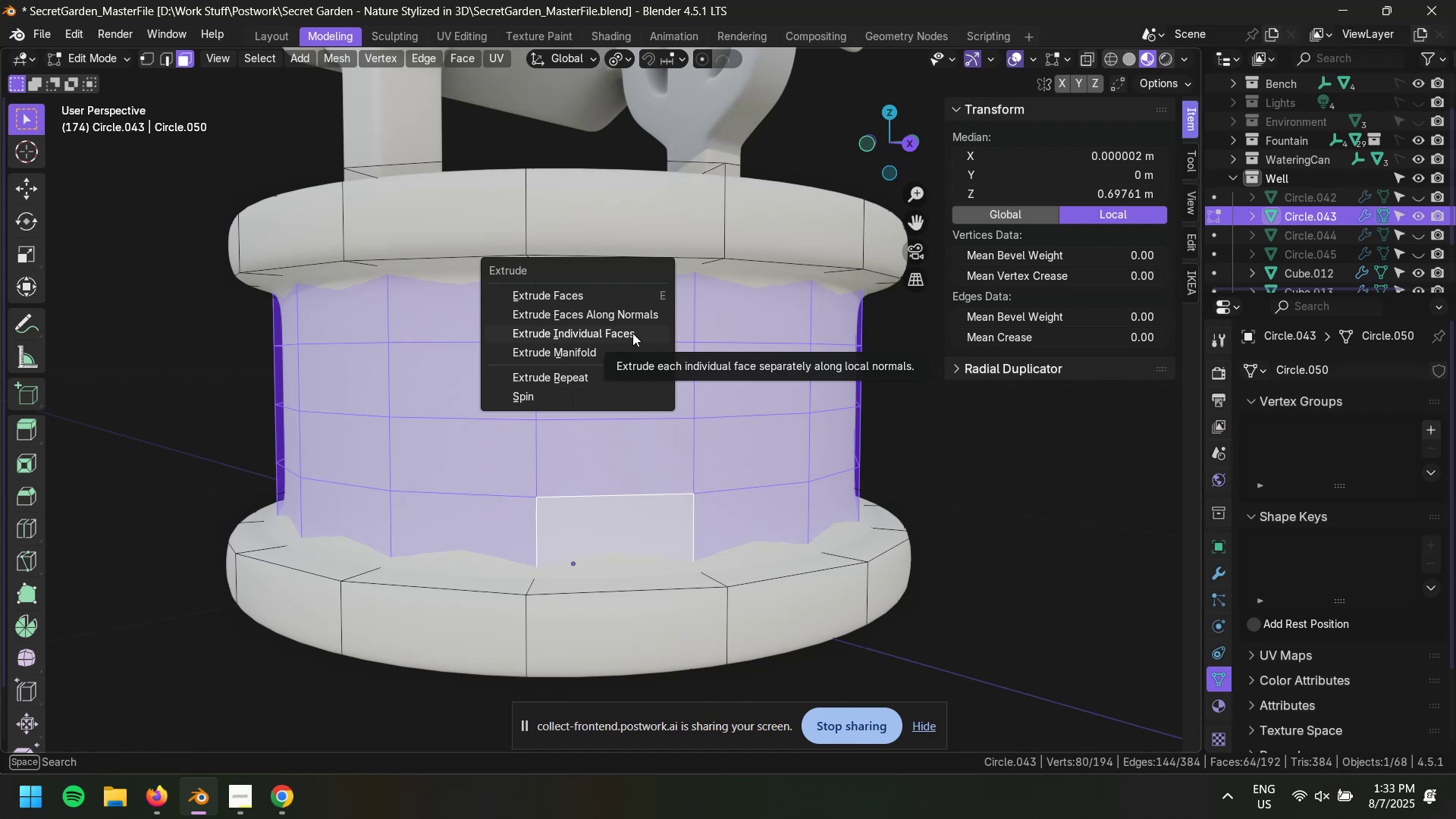 
left_click([632, 333])
 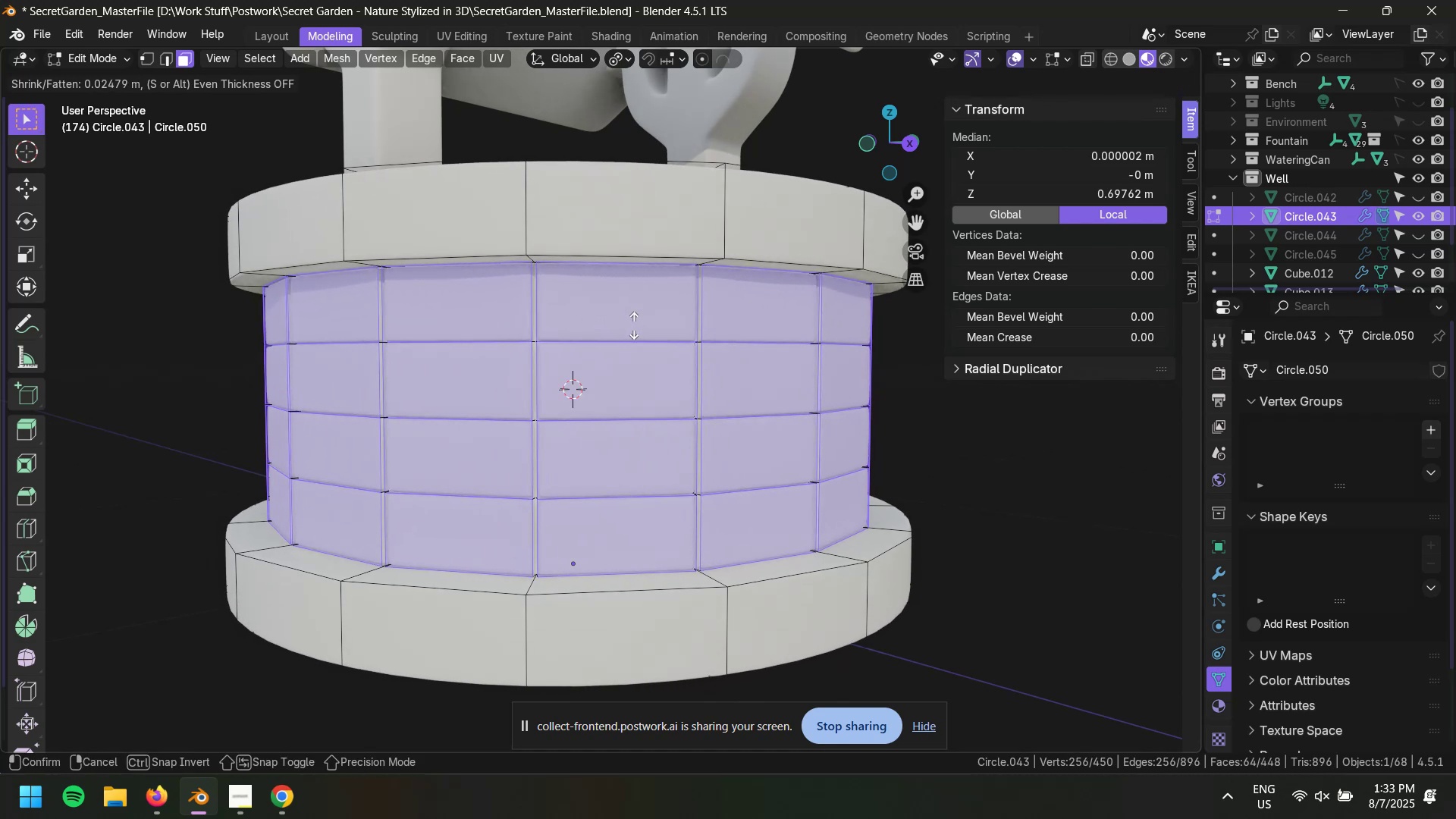 
key(Numpad0)
 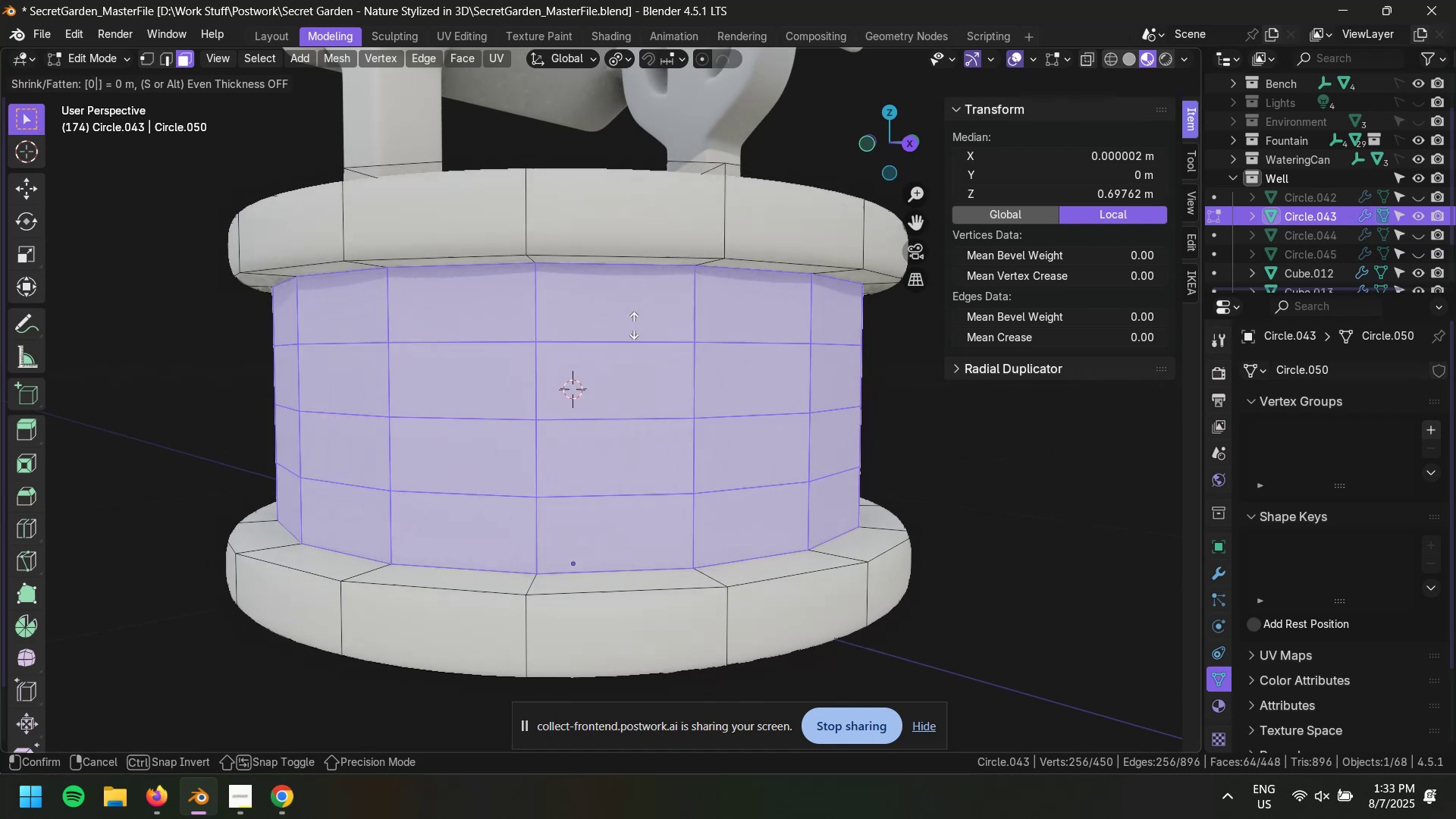 
key(NumpadDecimal)
 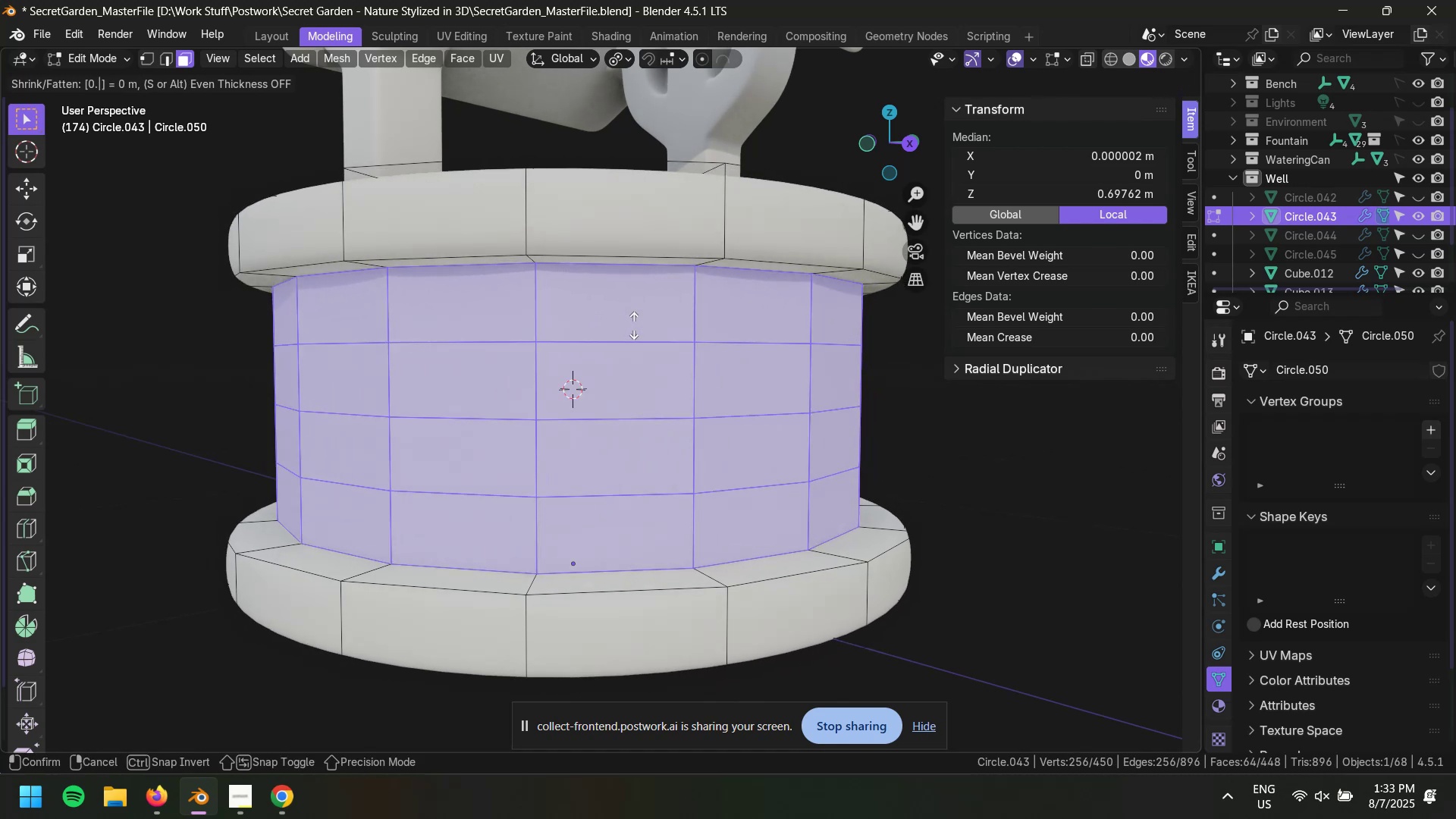 
key(Numpad0)
 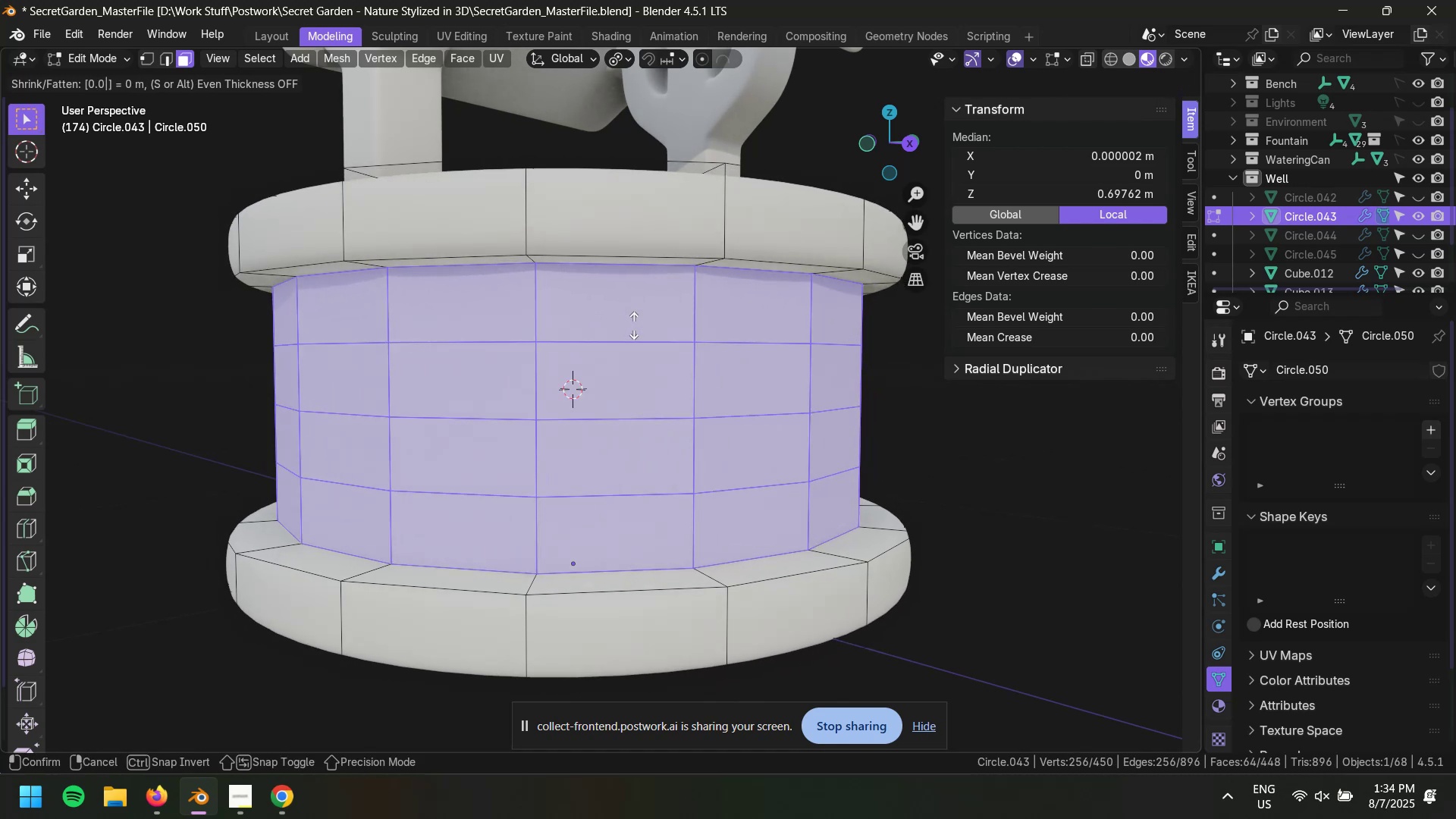 
key(Numpad5)
 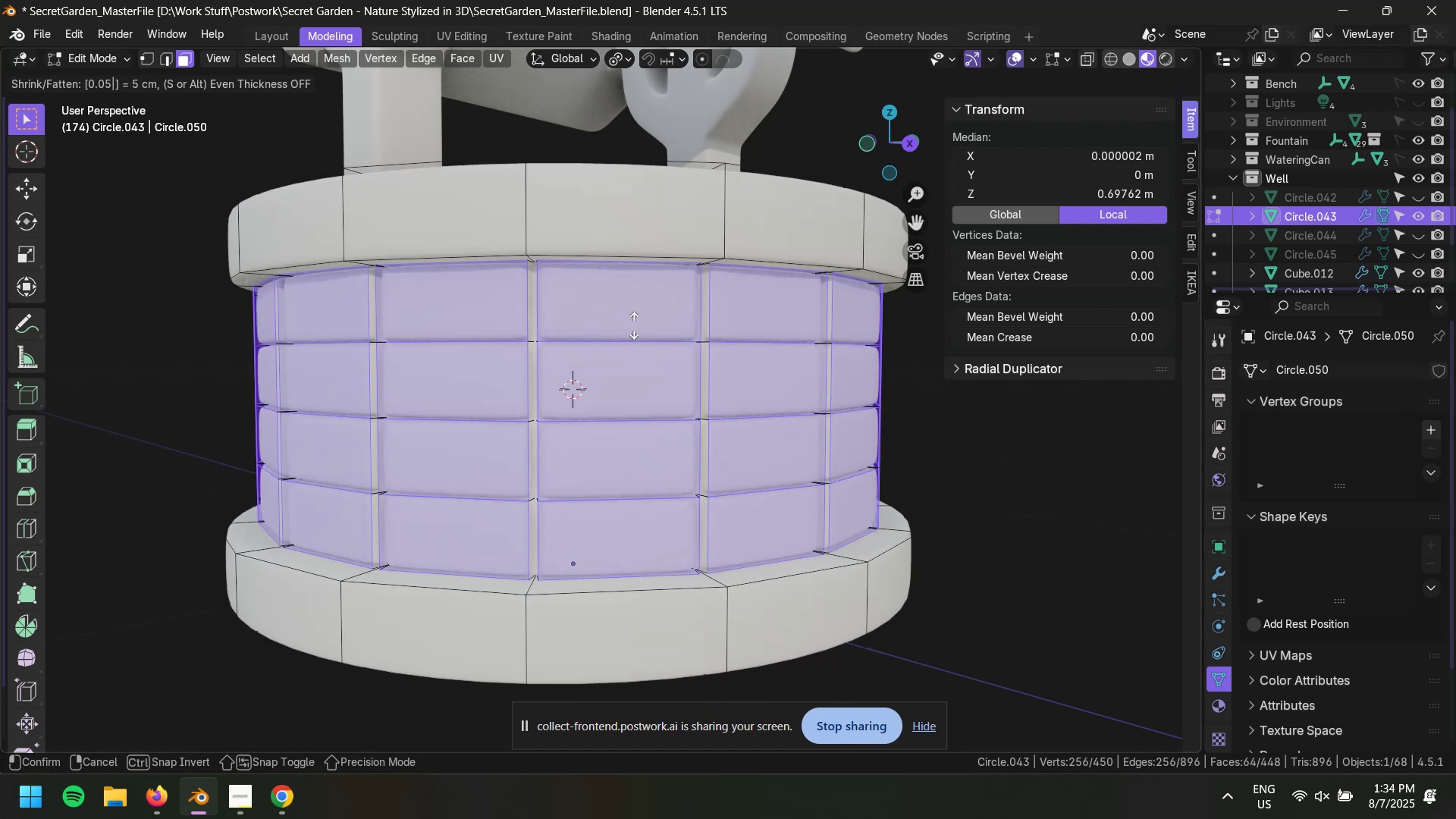 
key(Backspace)
 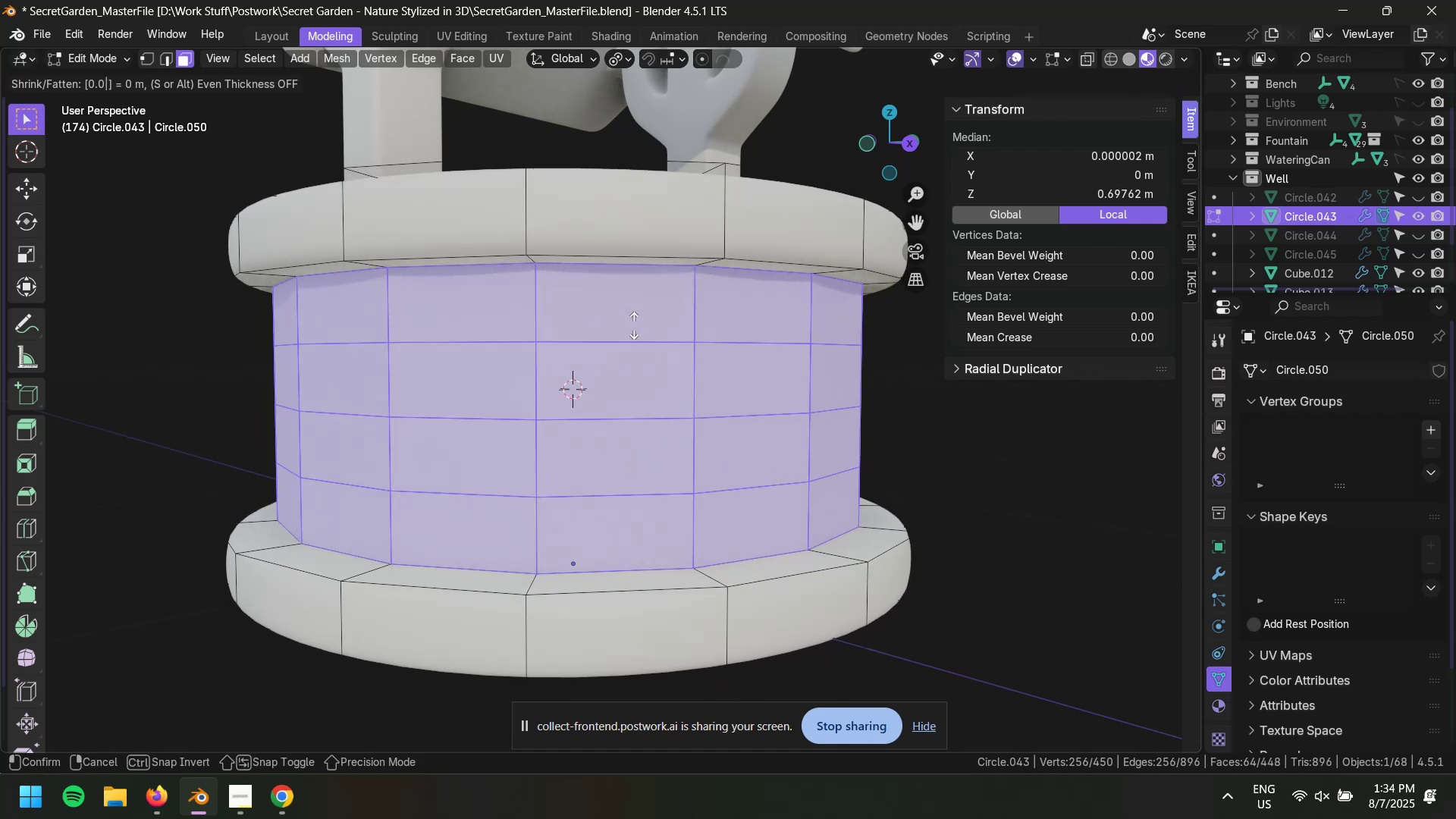 
key(Numpad2)
 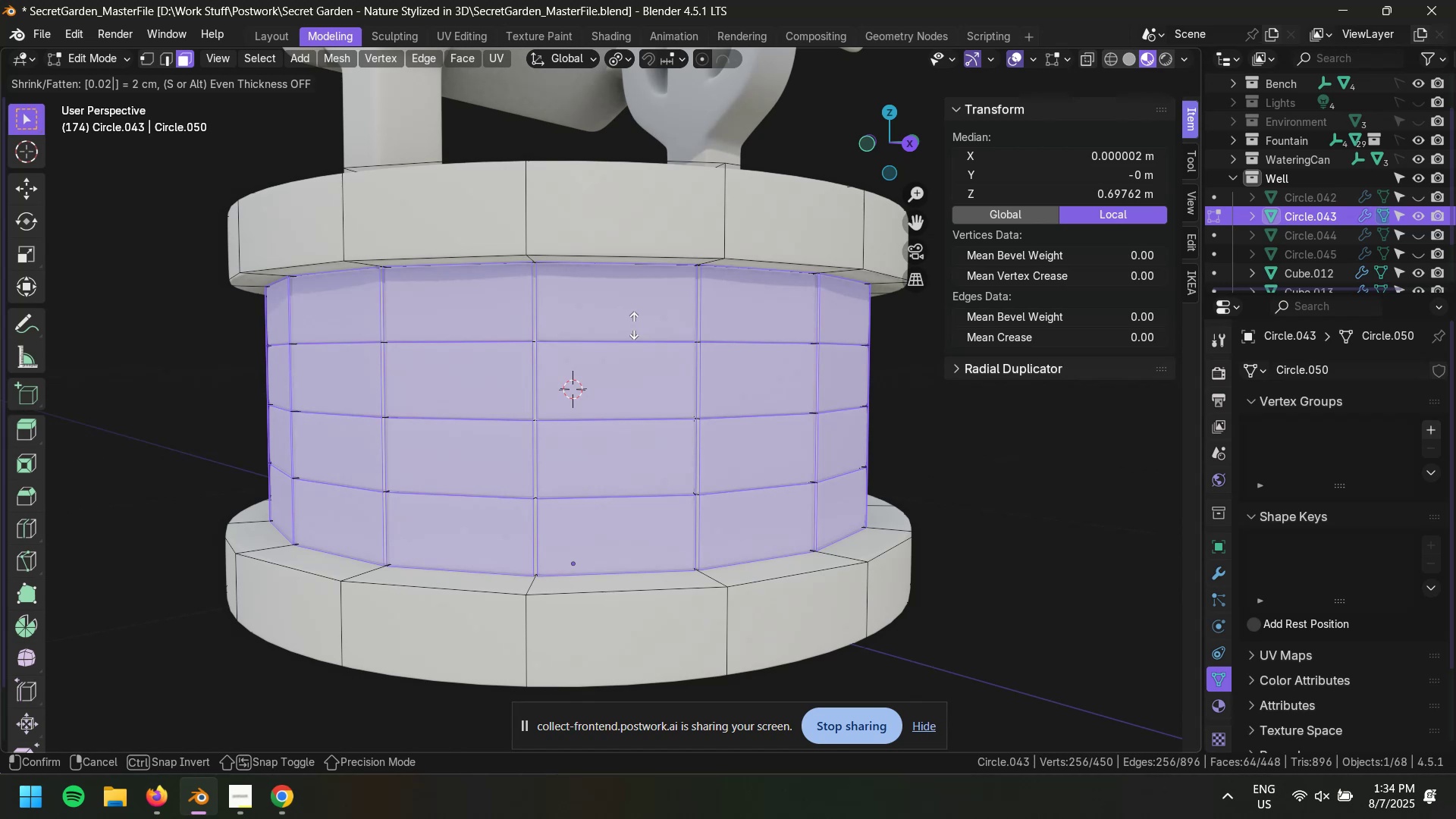 
key(NumpadEnter)
 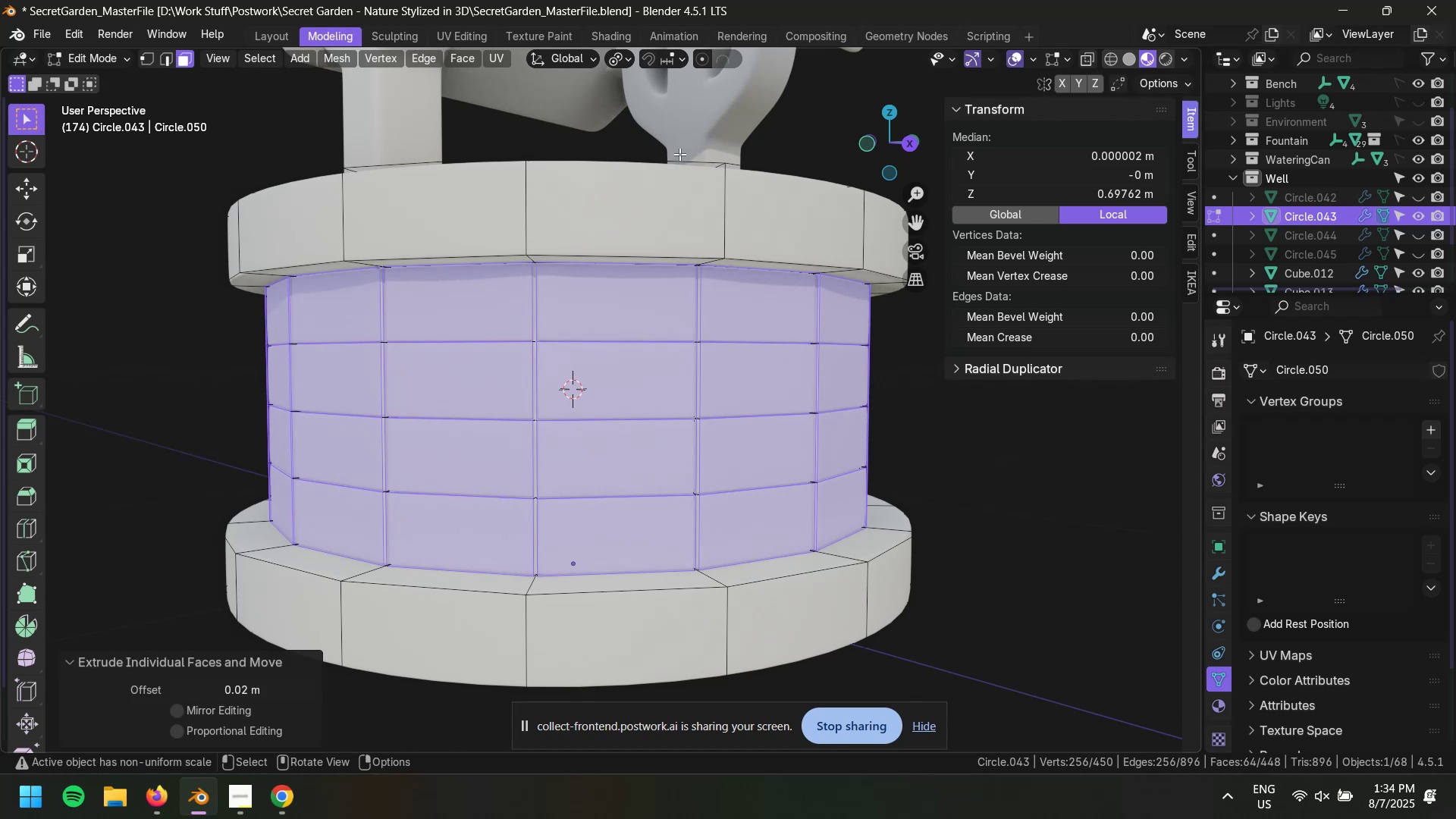 
key(S)
 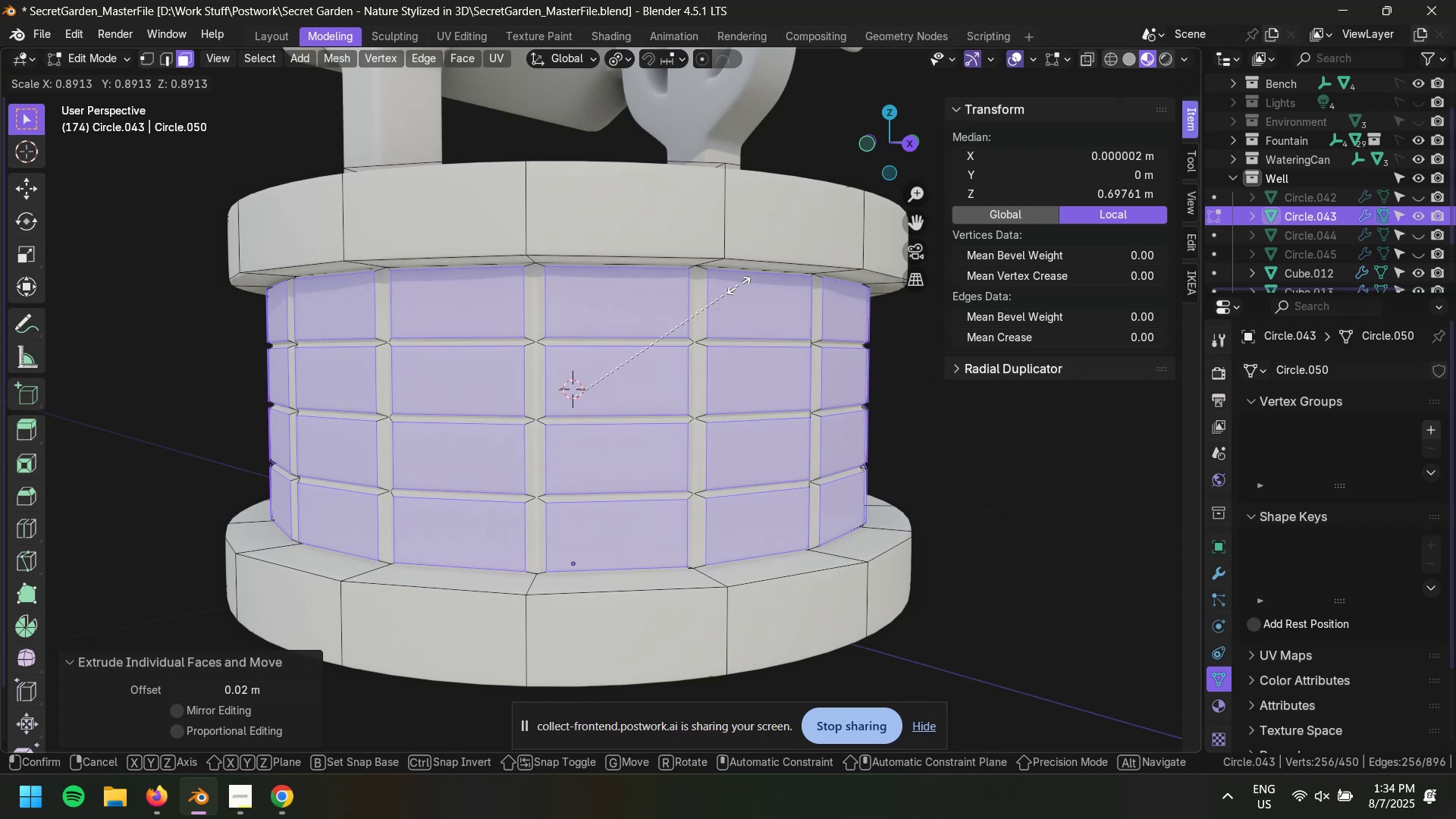 
wait(13.28)
 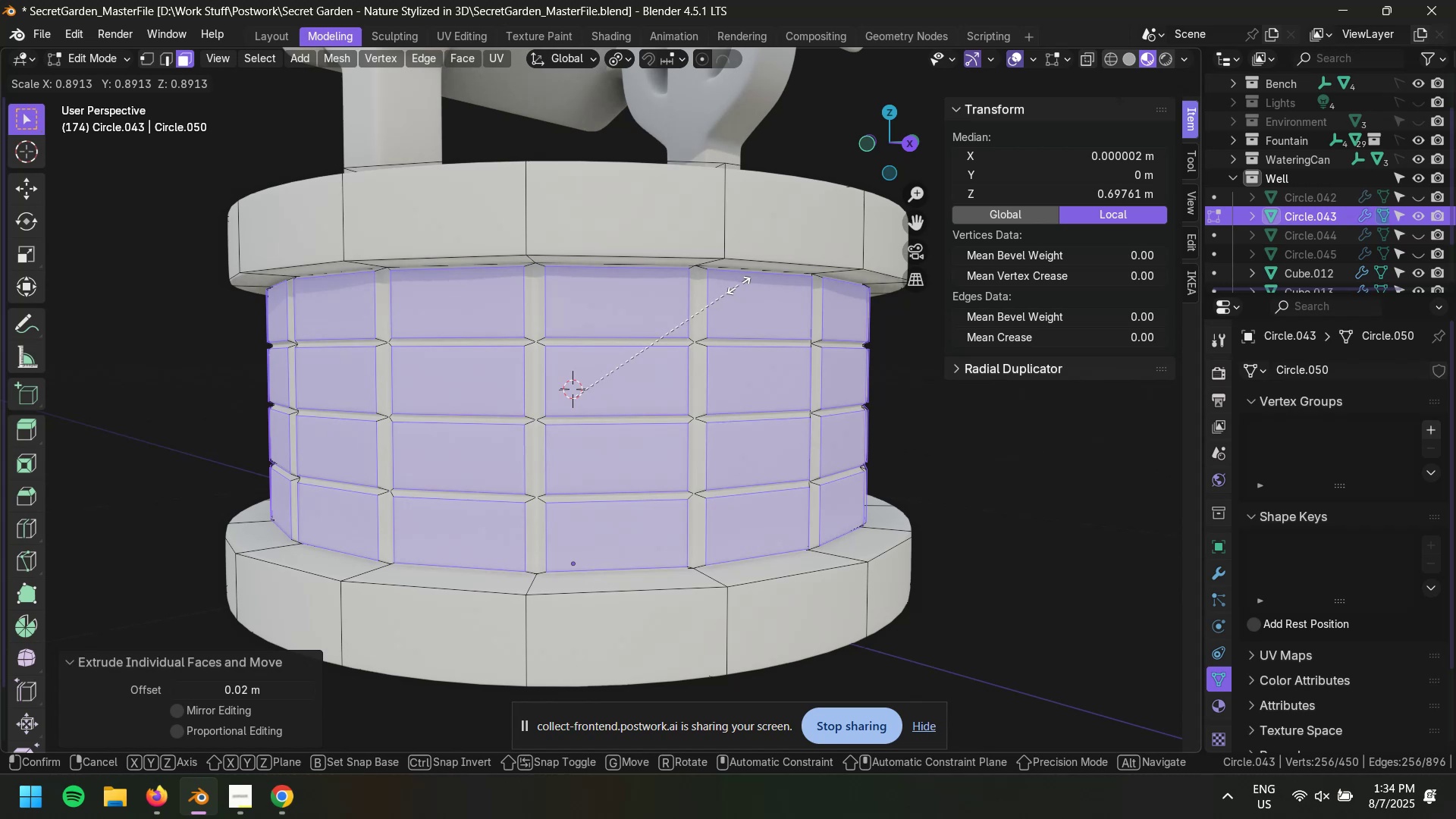 
left_click([736, 286])
 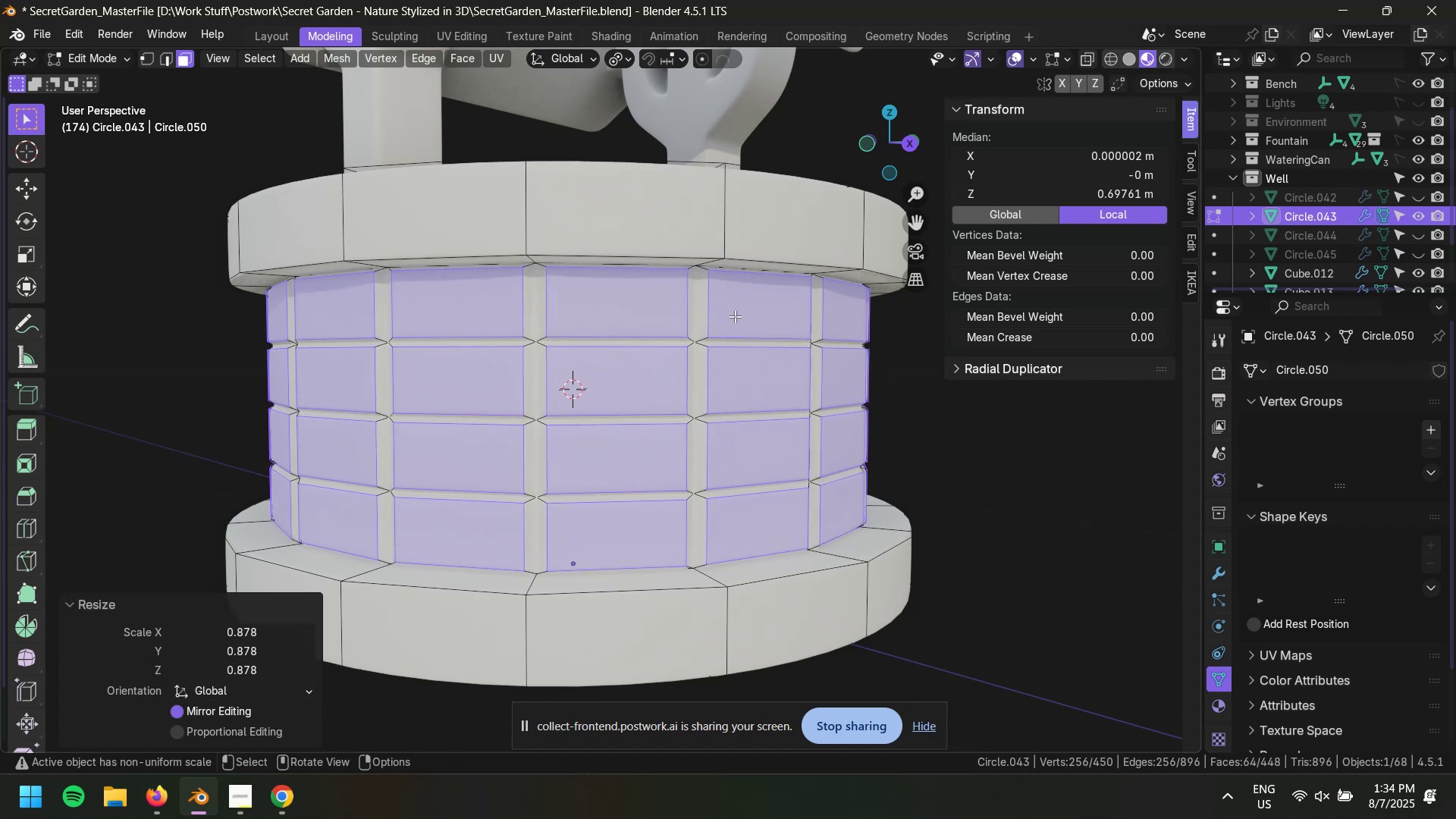 
key(Control+Z)
 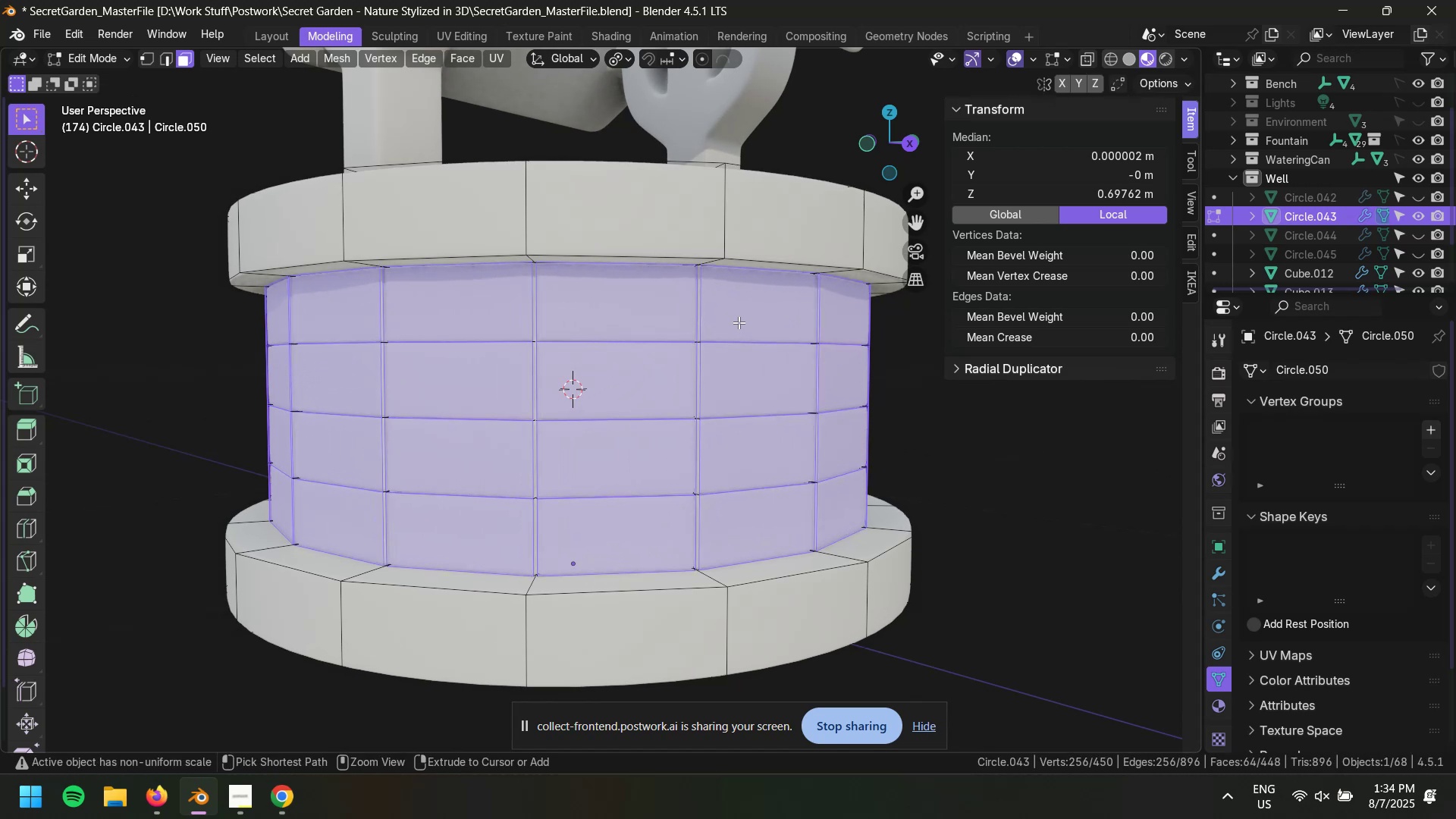 
key(Control+Z)
 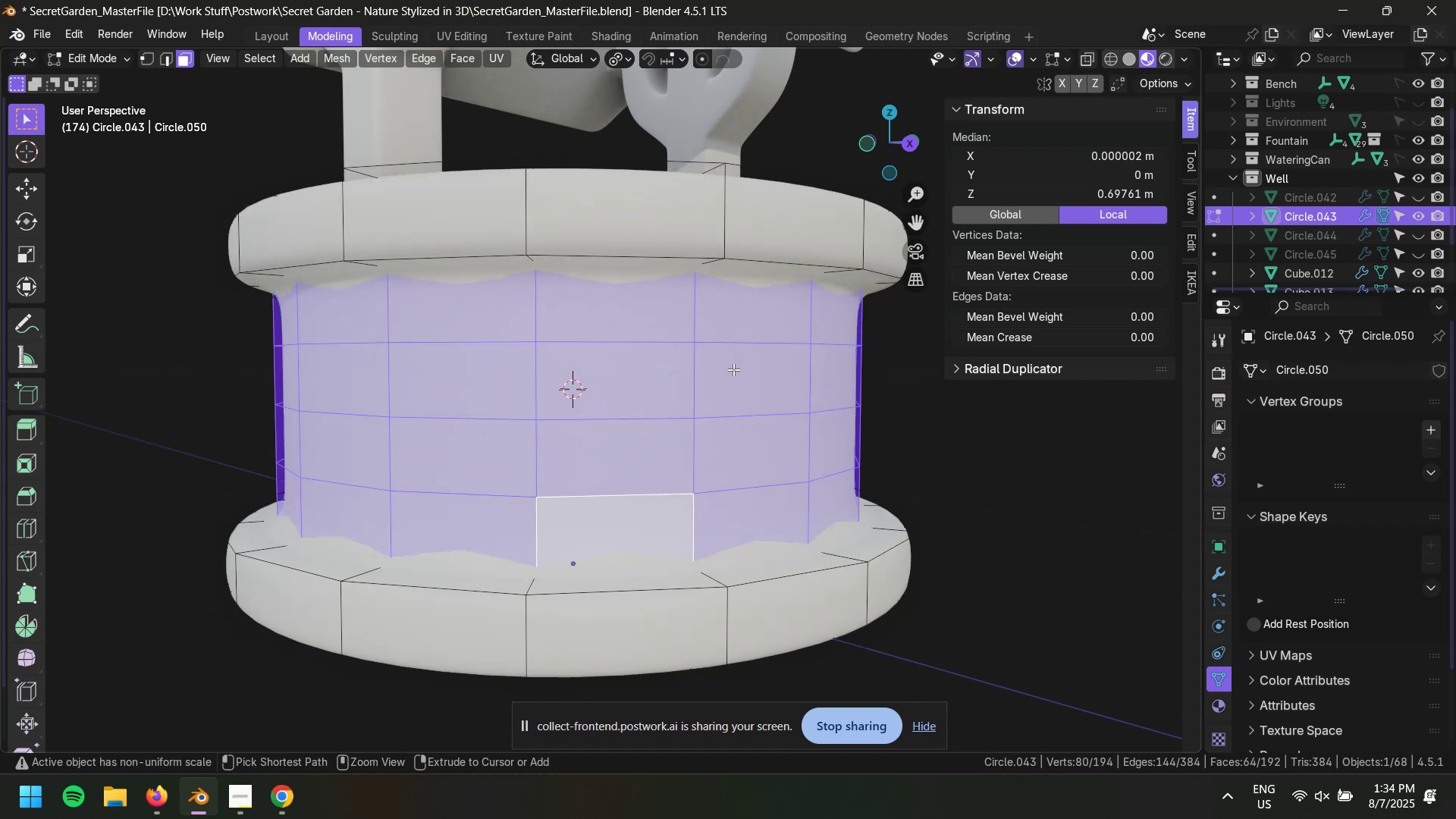 
key(1)
 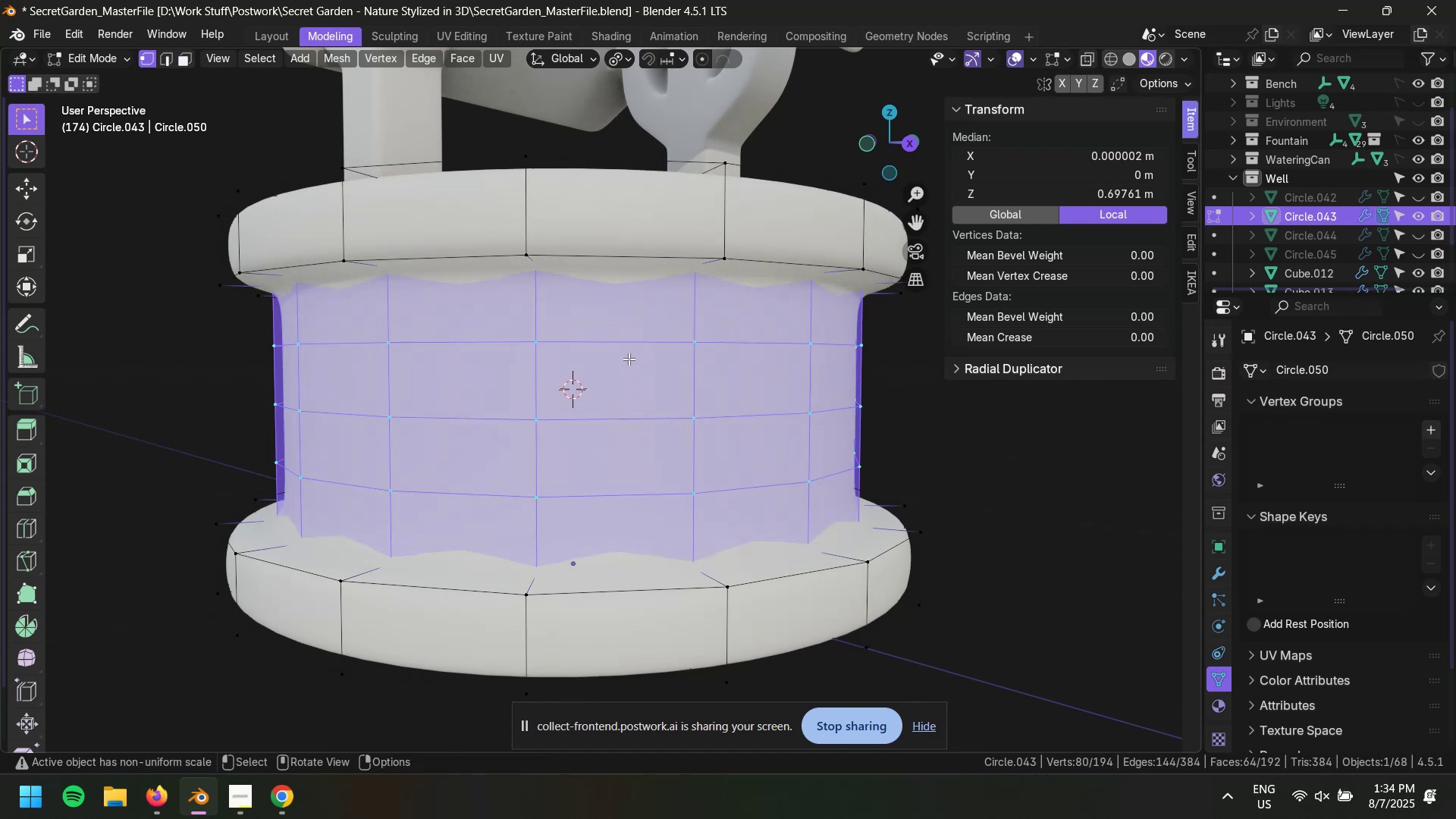 
left_click([630, 340])
 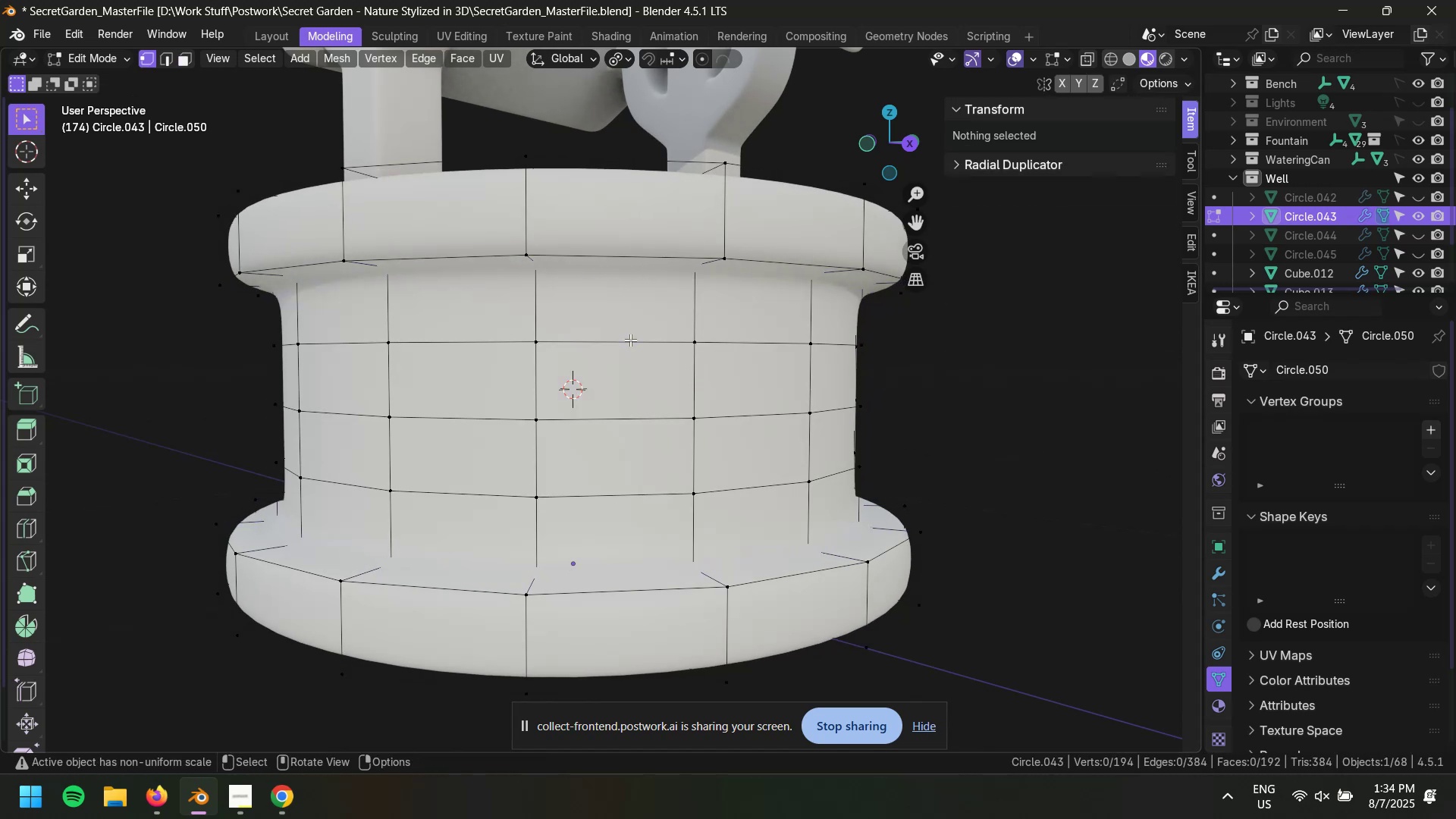 
hold_key(key=AltLeft, duration=0.74)
left_click([632, 340])
 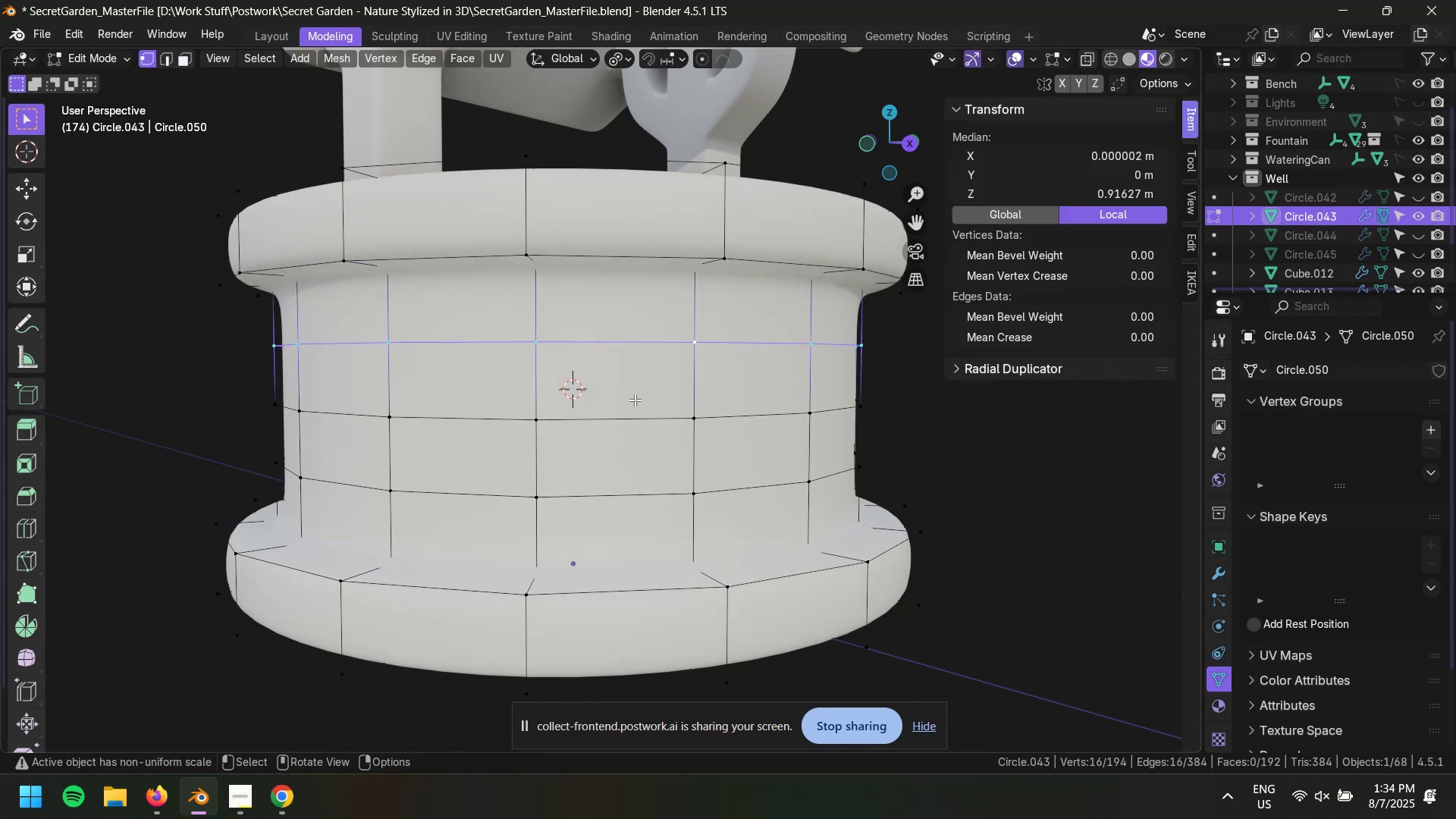 
hold_key(key=AltLeft, duration=0.59)
hold_key(key=ShiftLeft, duration=0.54)
left_click([615, 496])
 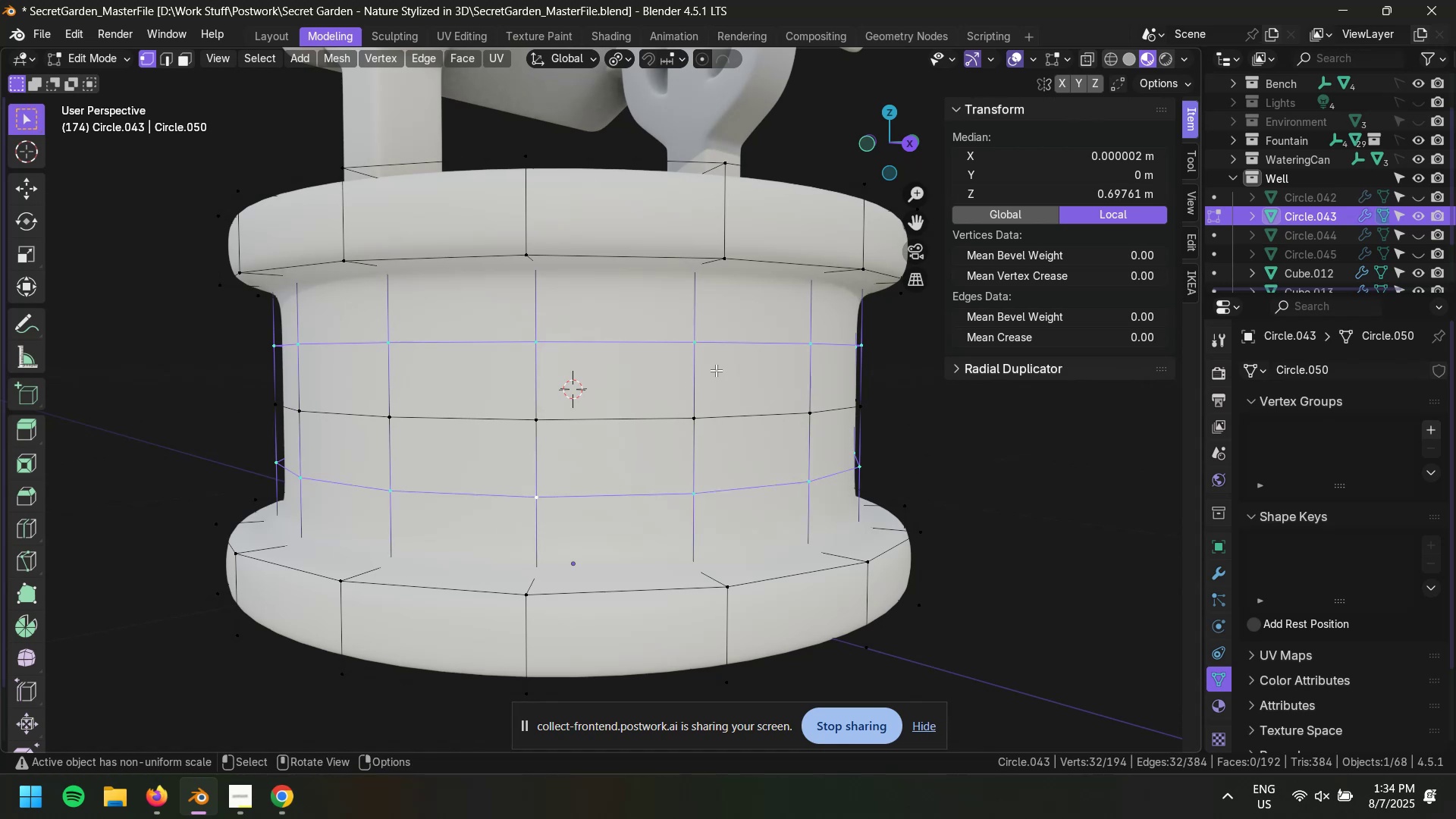 
type(Srz0.5)
key(Backspace)
key(Backspace)
key(Backspace)
type(5)
 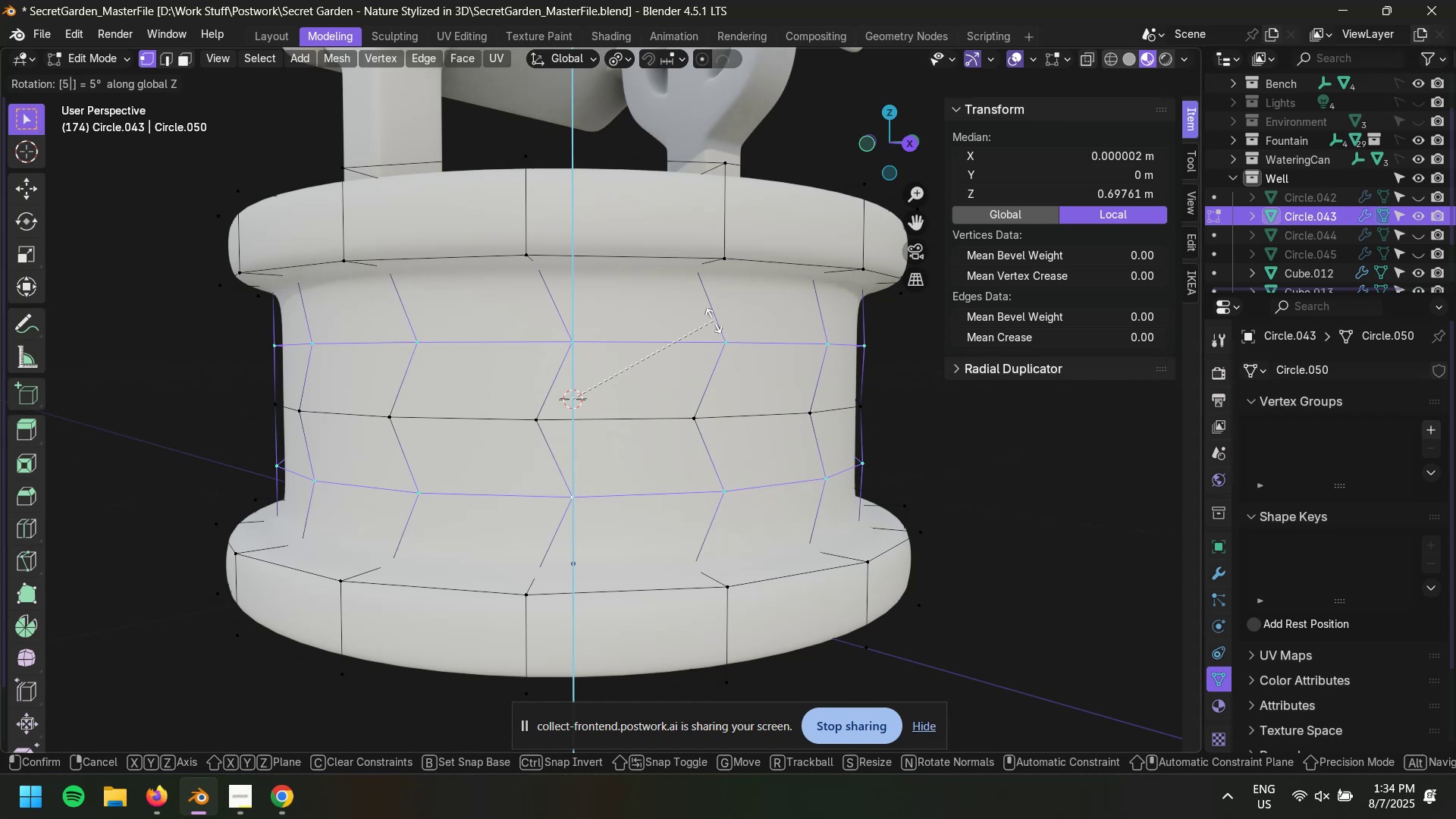 
wait(8.78)
 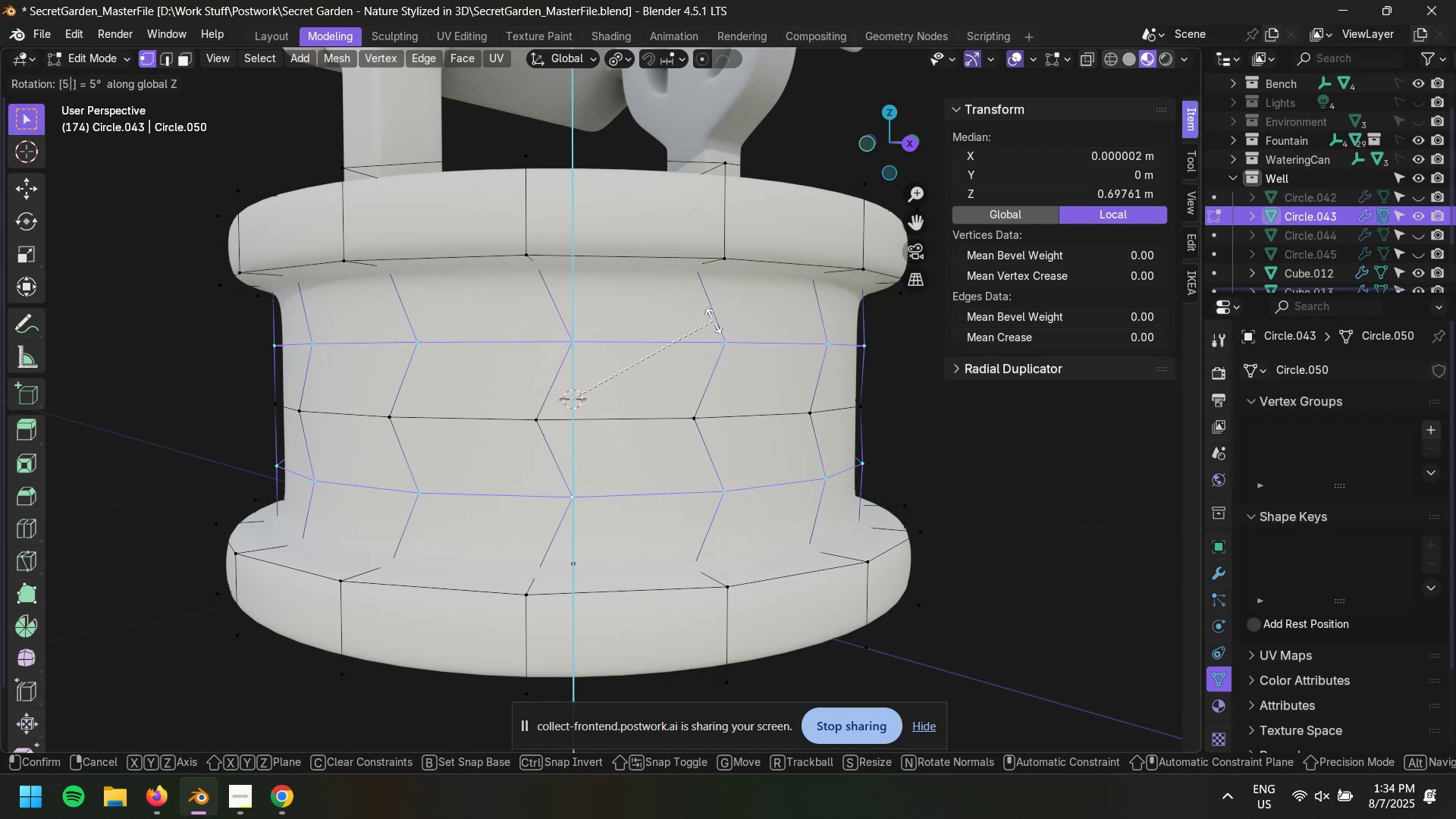 
key(NumpadEnter)
 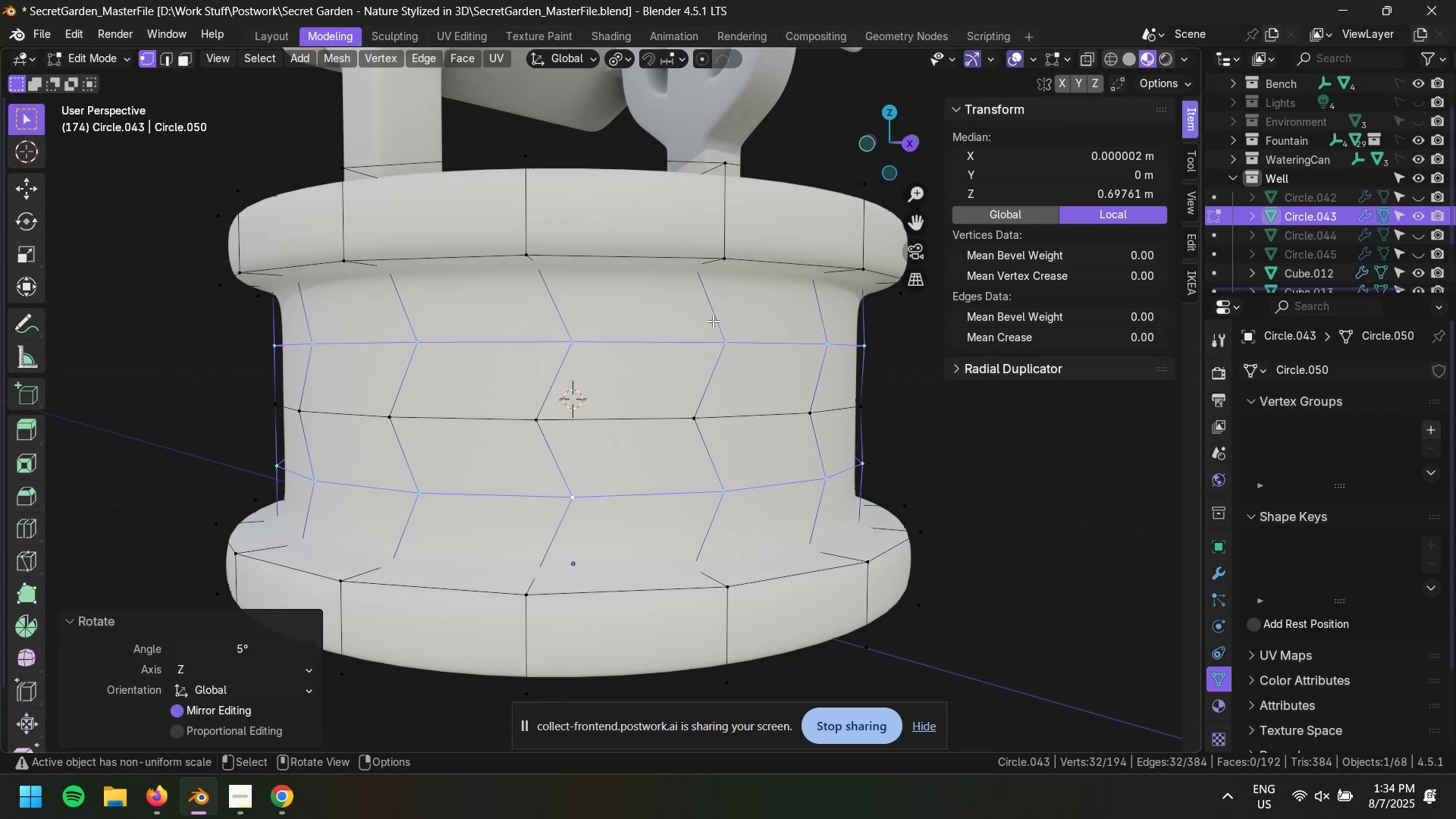 
key(Control+Z)
 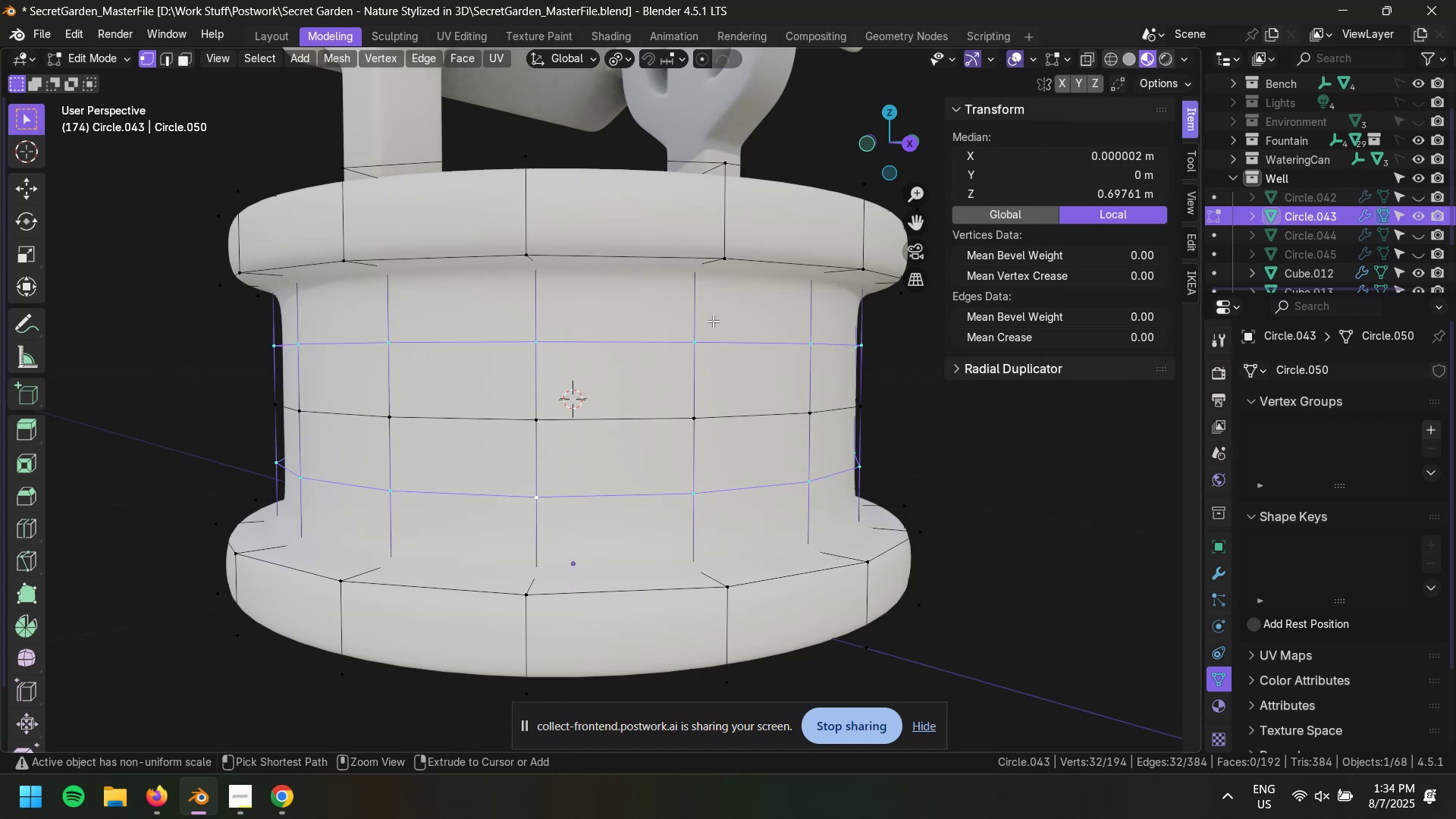 
key(Control+Z)
 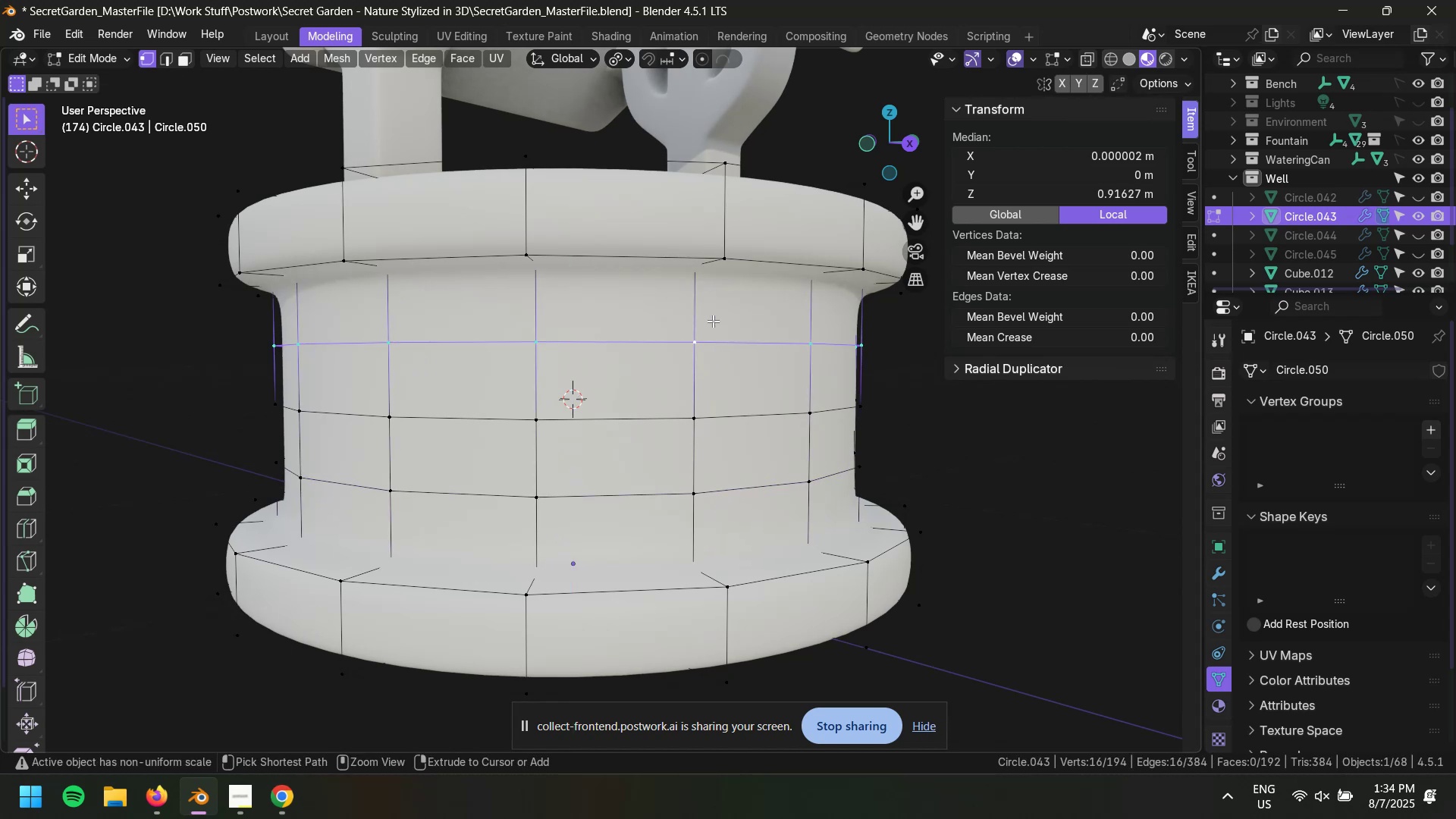 
key(Control+Shift+Z)
 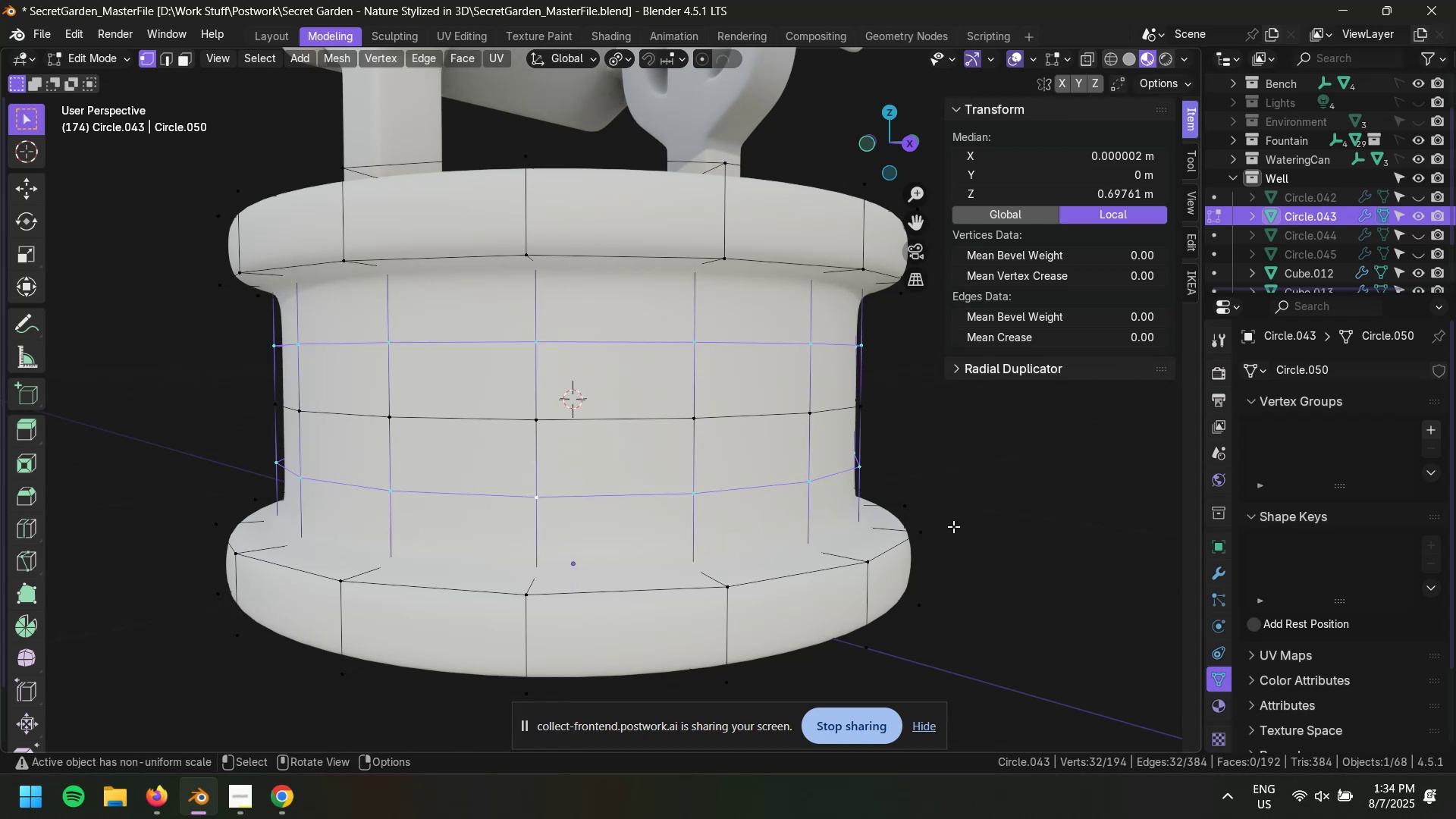 
left_click([990, 610])
 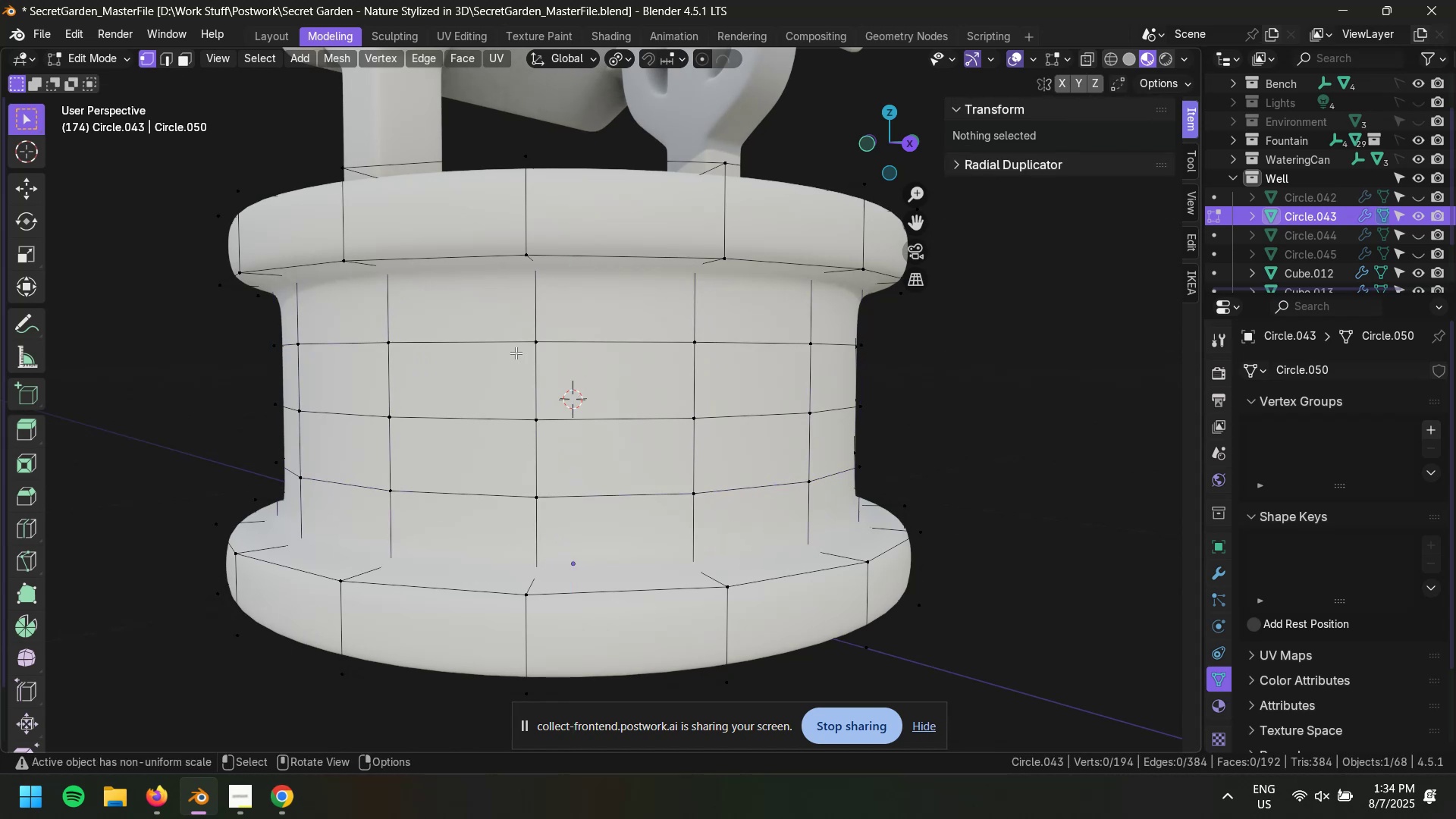 
hold_key(key=AltLeft, duration=0.4)
left_click([491, 345])
 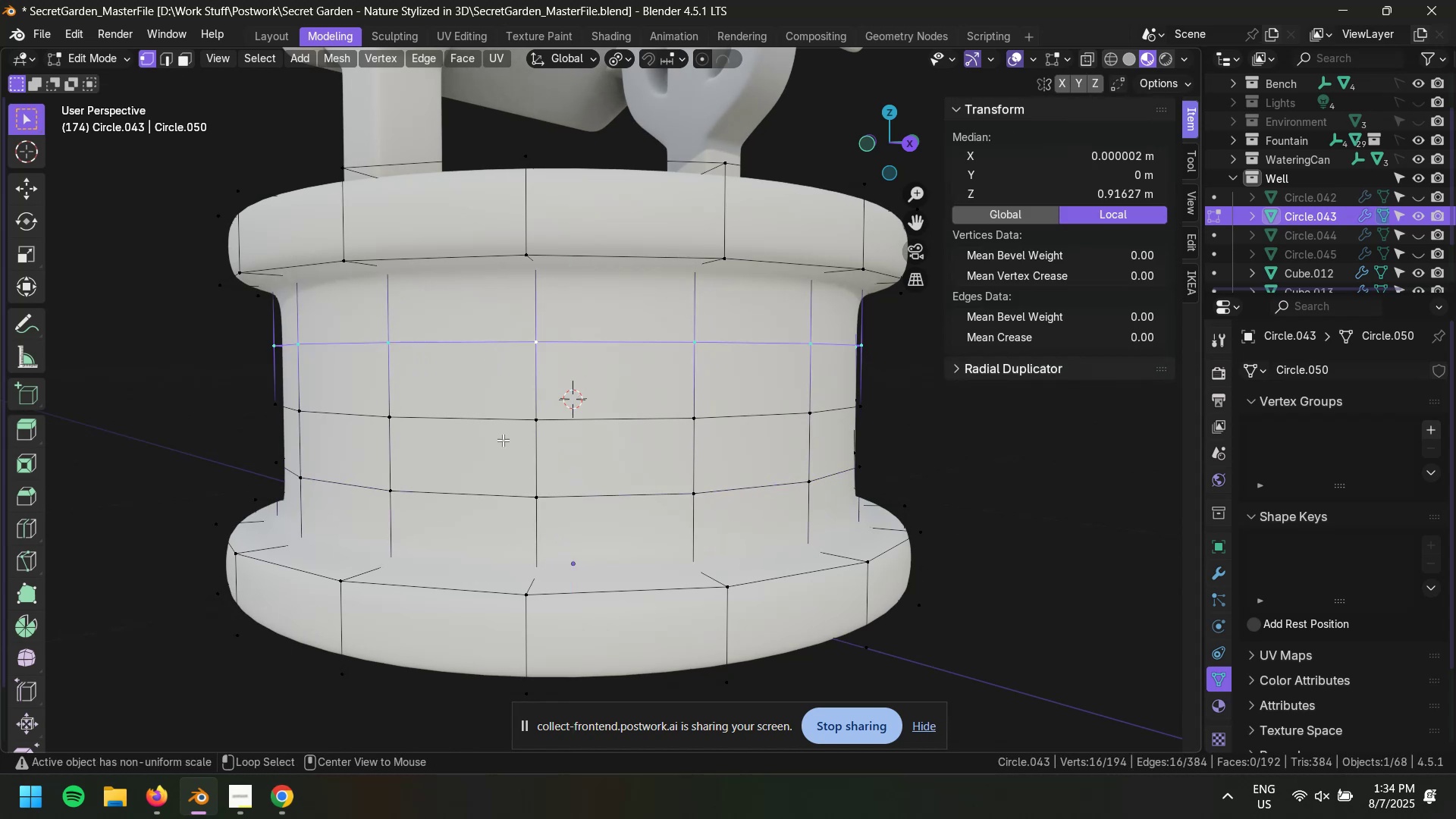 
hold_key(key=AltLeft, duration=0.59)
hold_key(key=ShiftLeft, duration=0.46)
left_click([485, 421])
 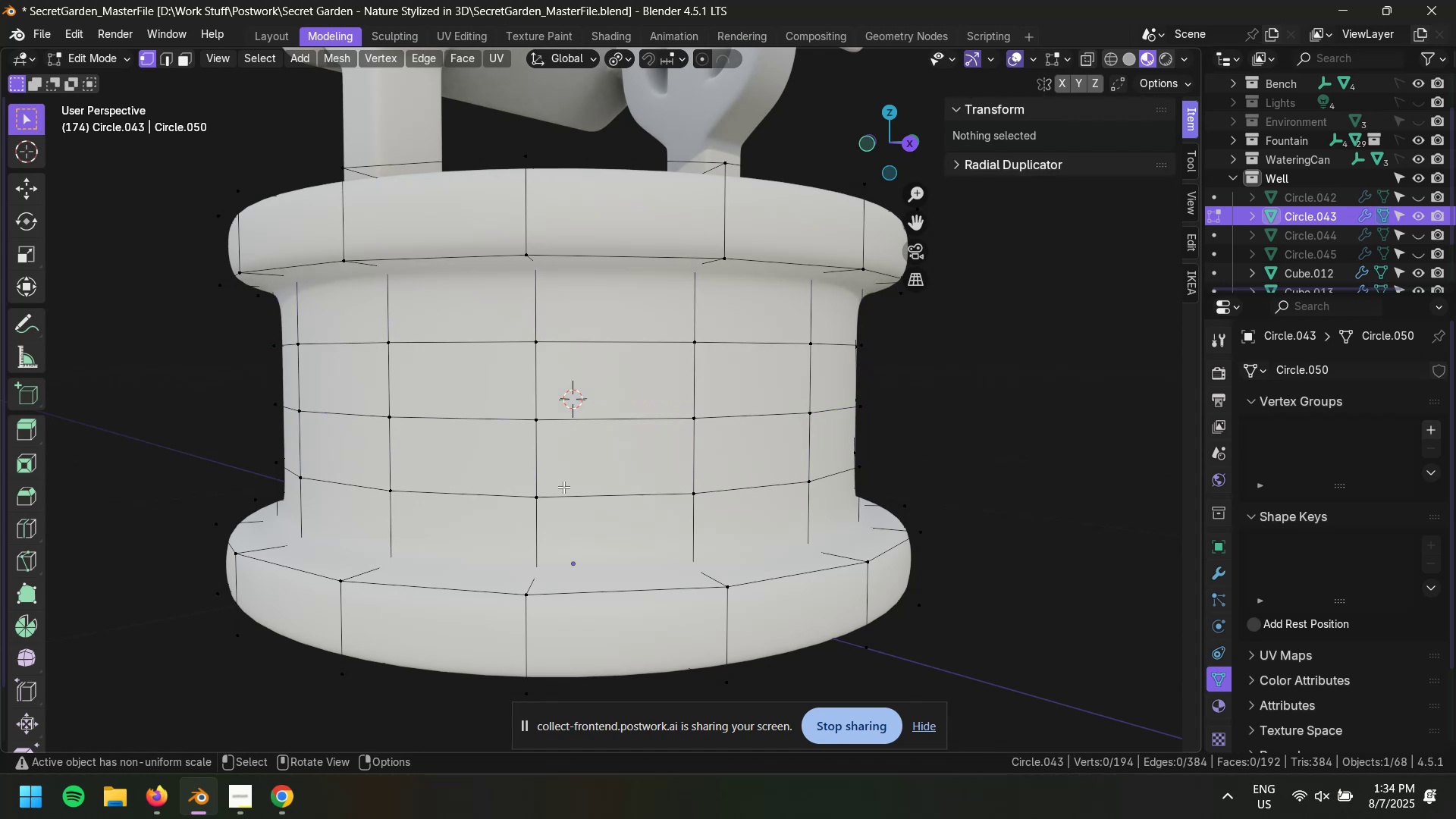 
left_click([506, 502])
 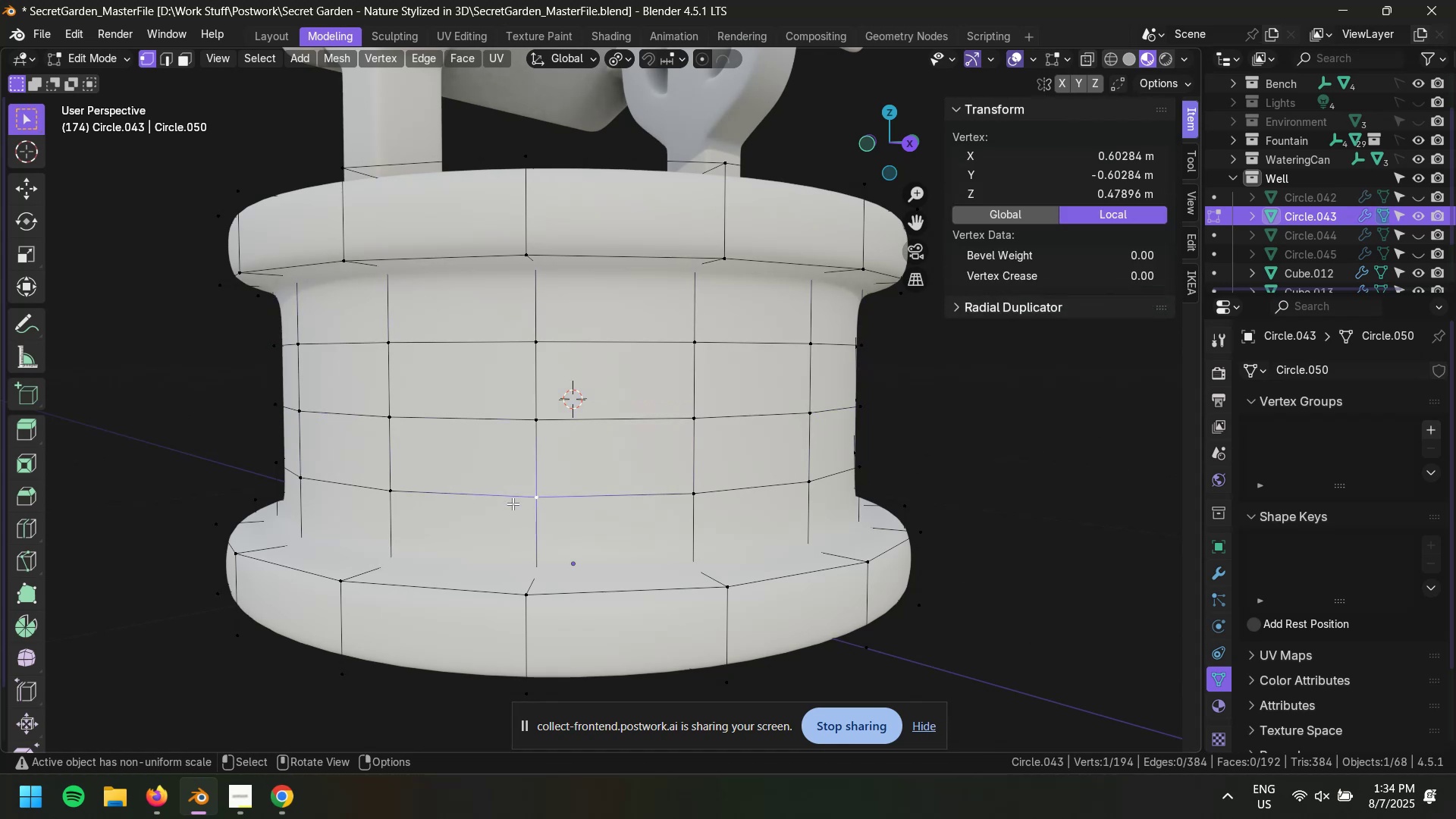 
key(3)
 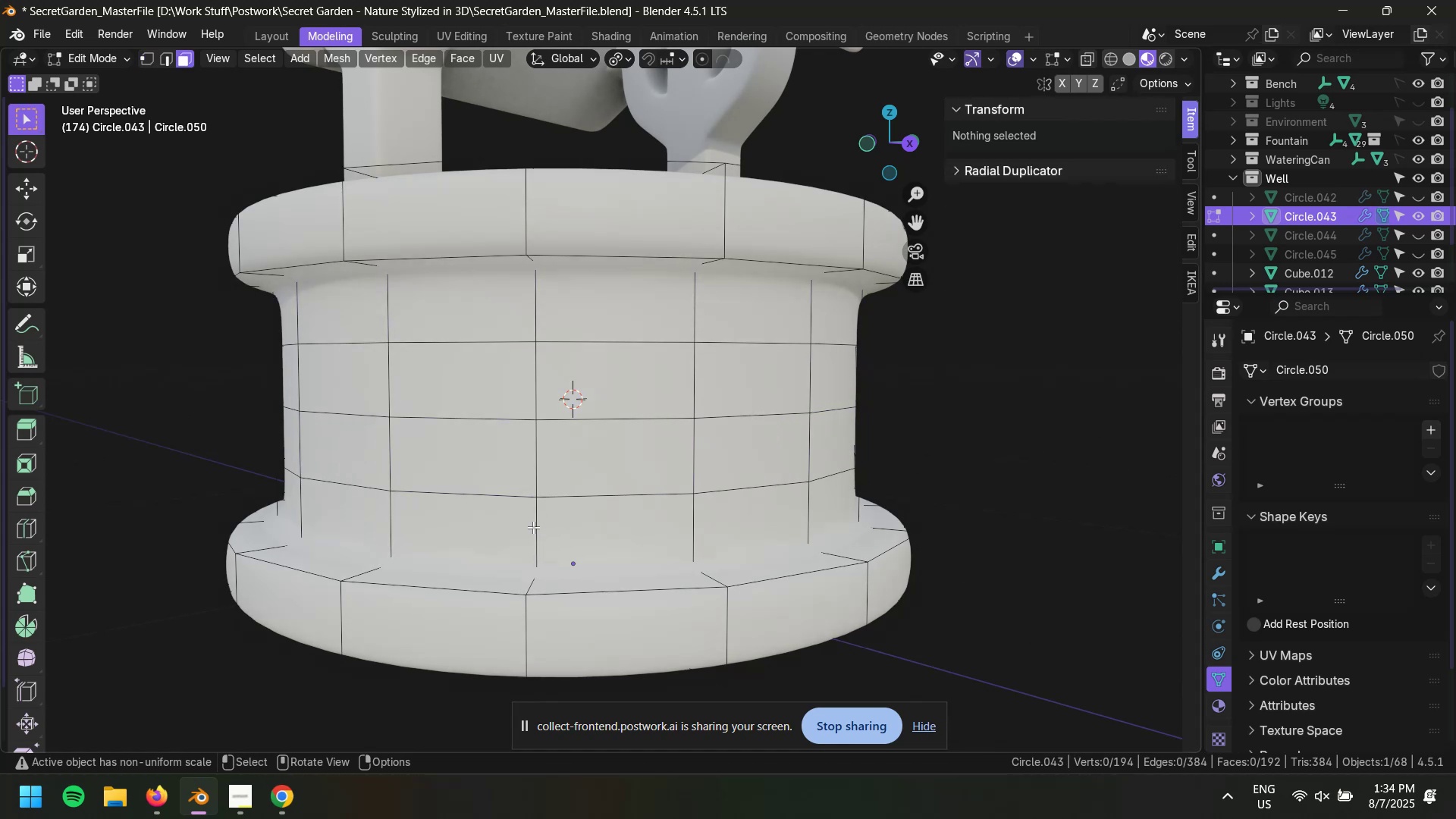 
hold_key(key=AltLeft, duration=0.42)
left_click([533, 527])
 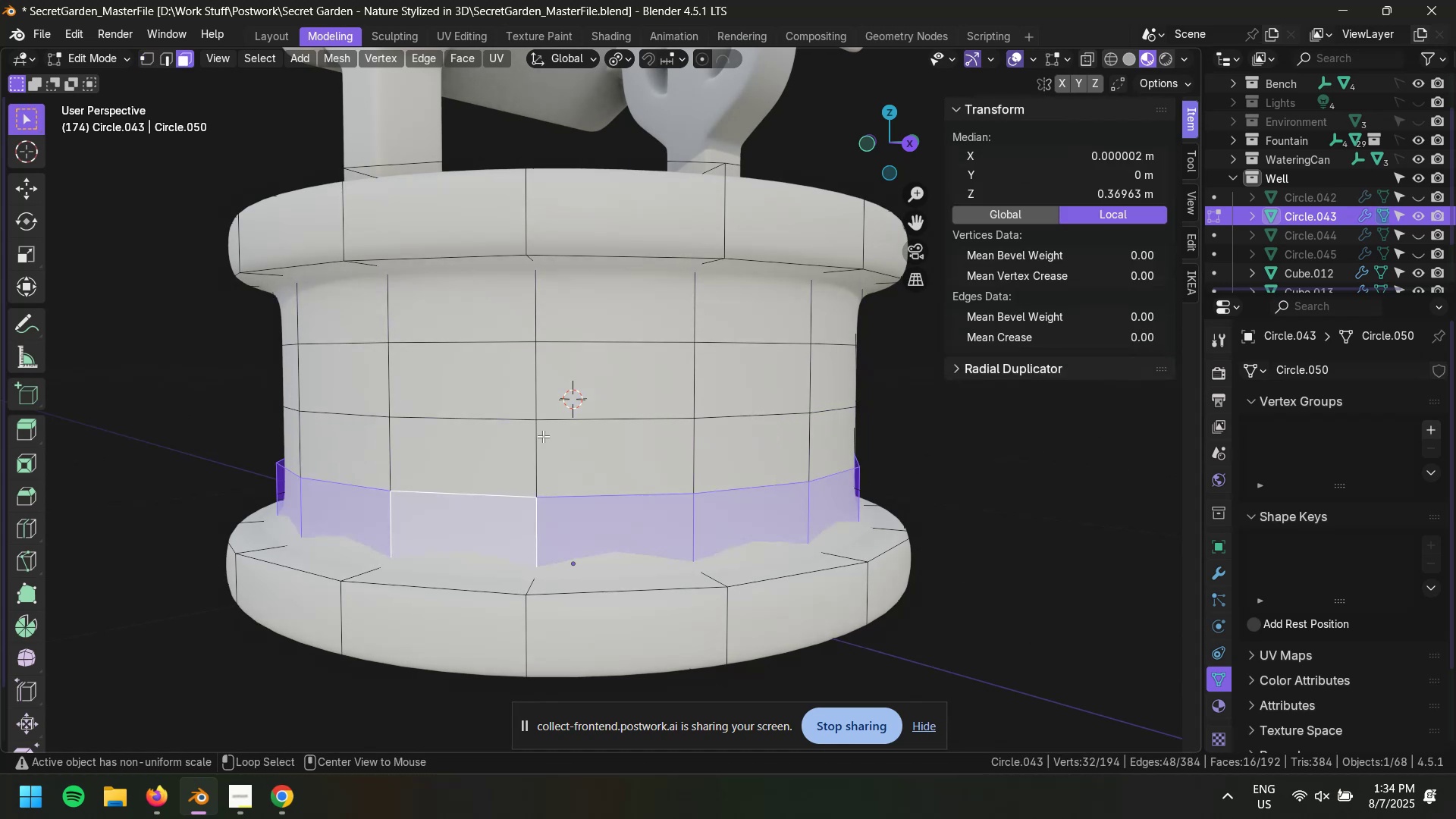 
hold_key(key=AltLeft, duration=0.52)
hold_key(key=ShiftLeft, duration=0.43)
left_click([537, 375])
 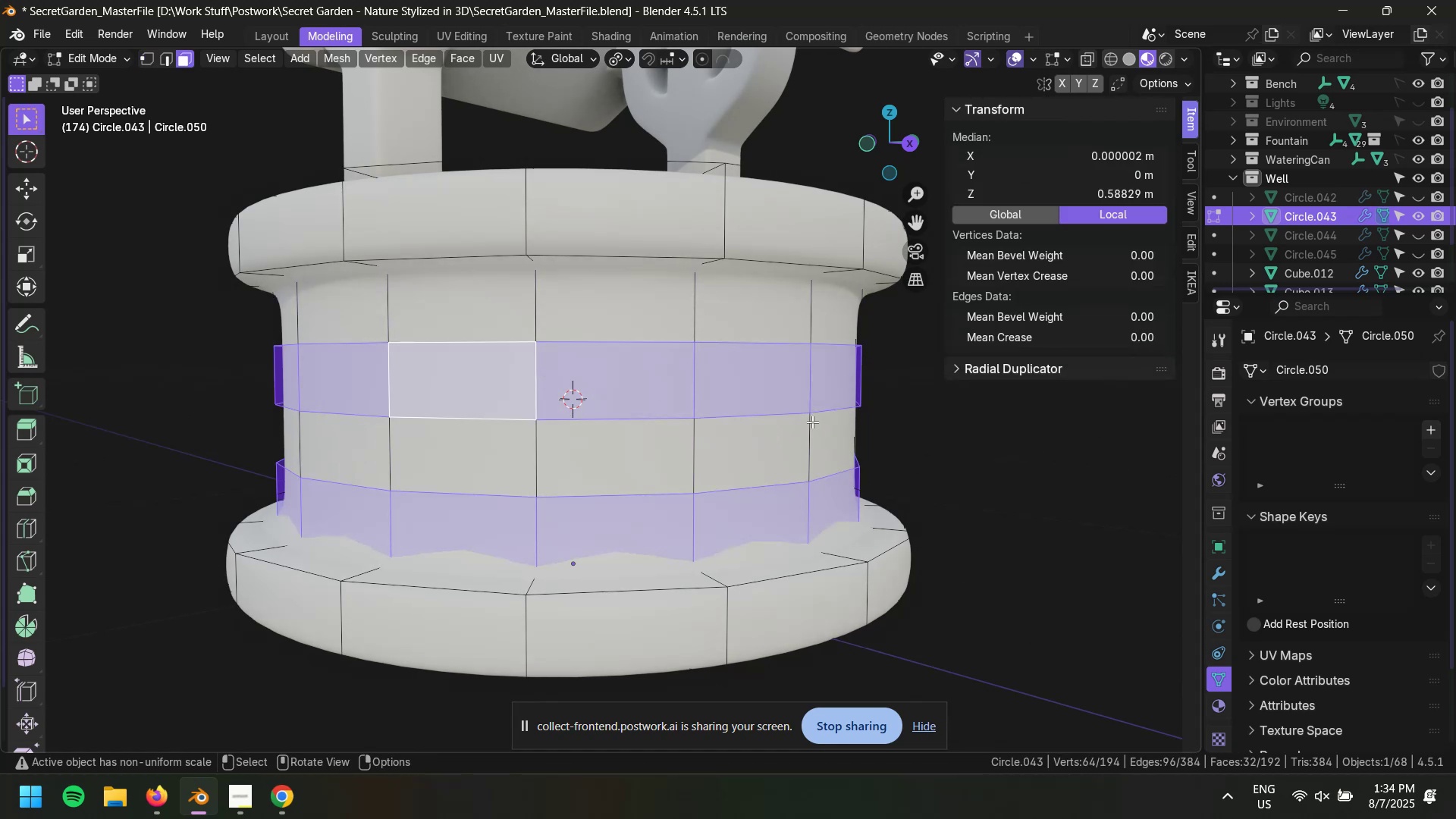 
type(Srz5)
 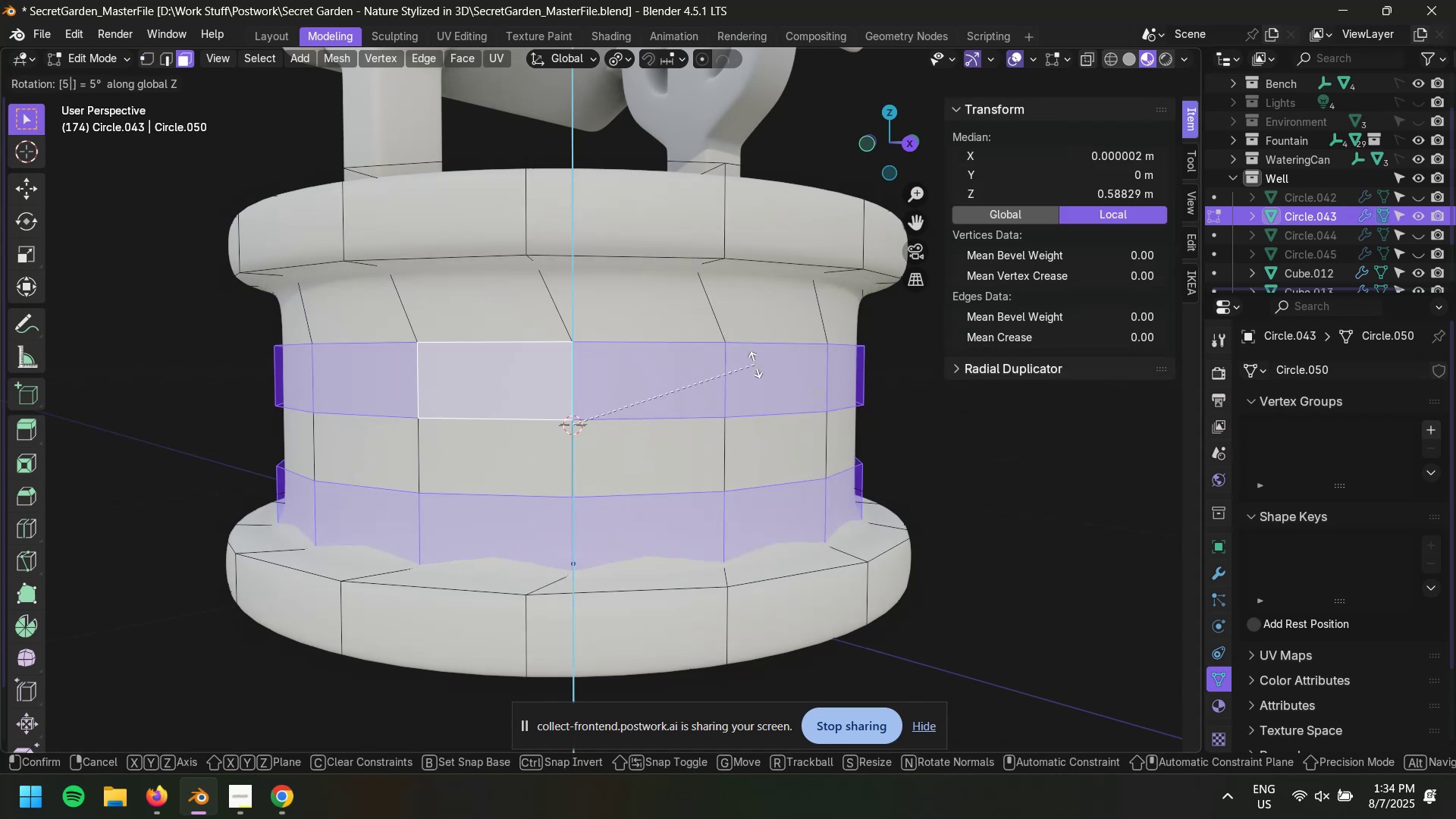 
key(Escape)
 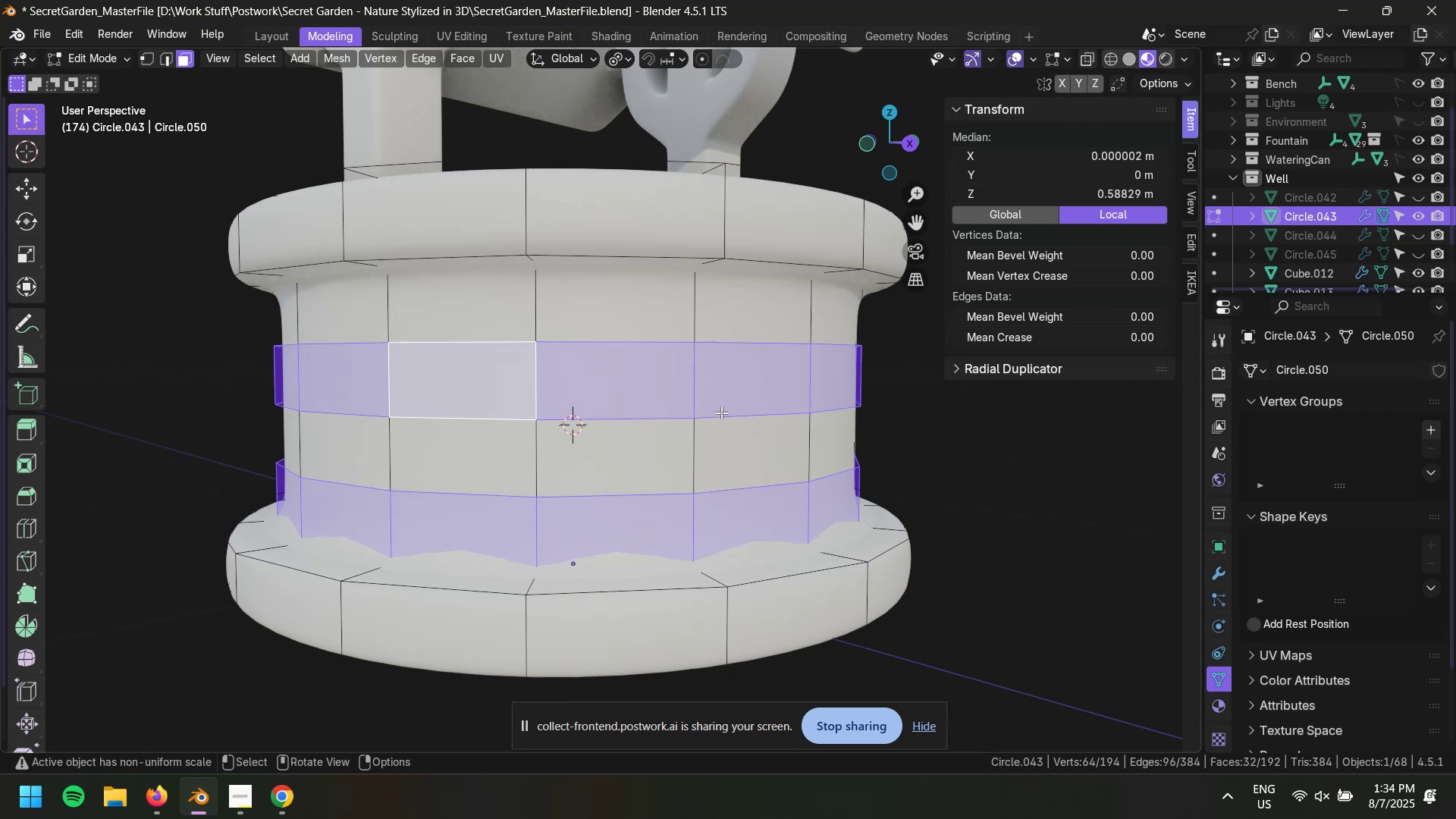 
left_click([1044, 661])
 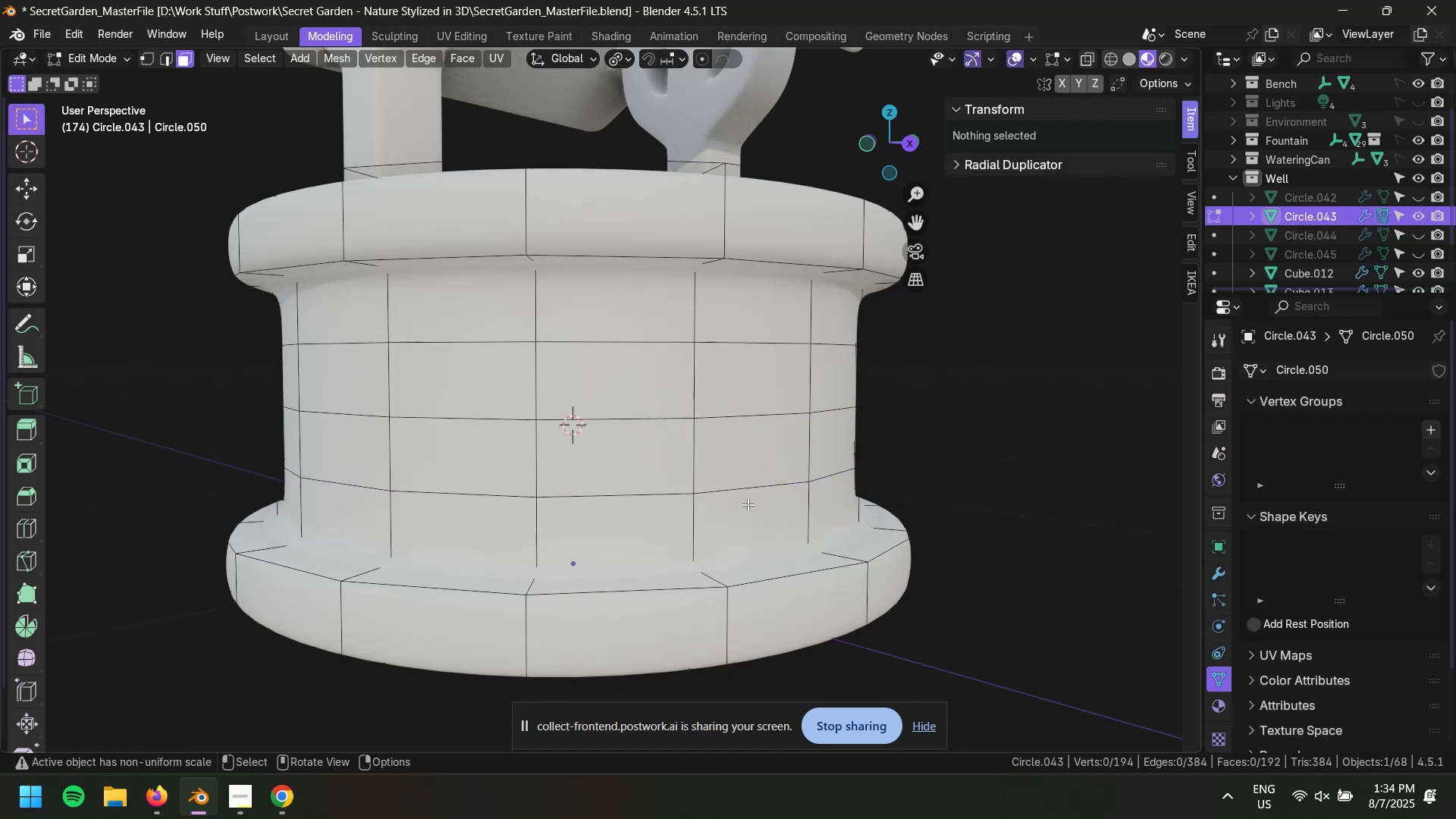 
key(Control+R)
 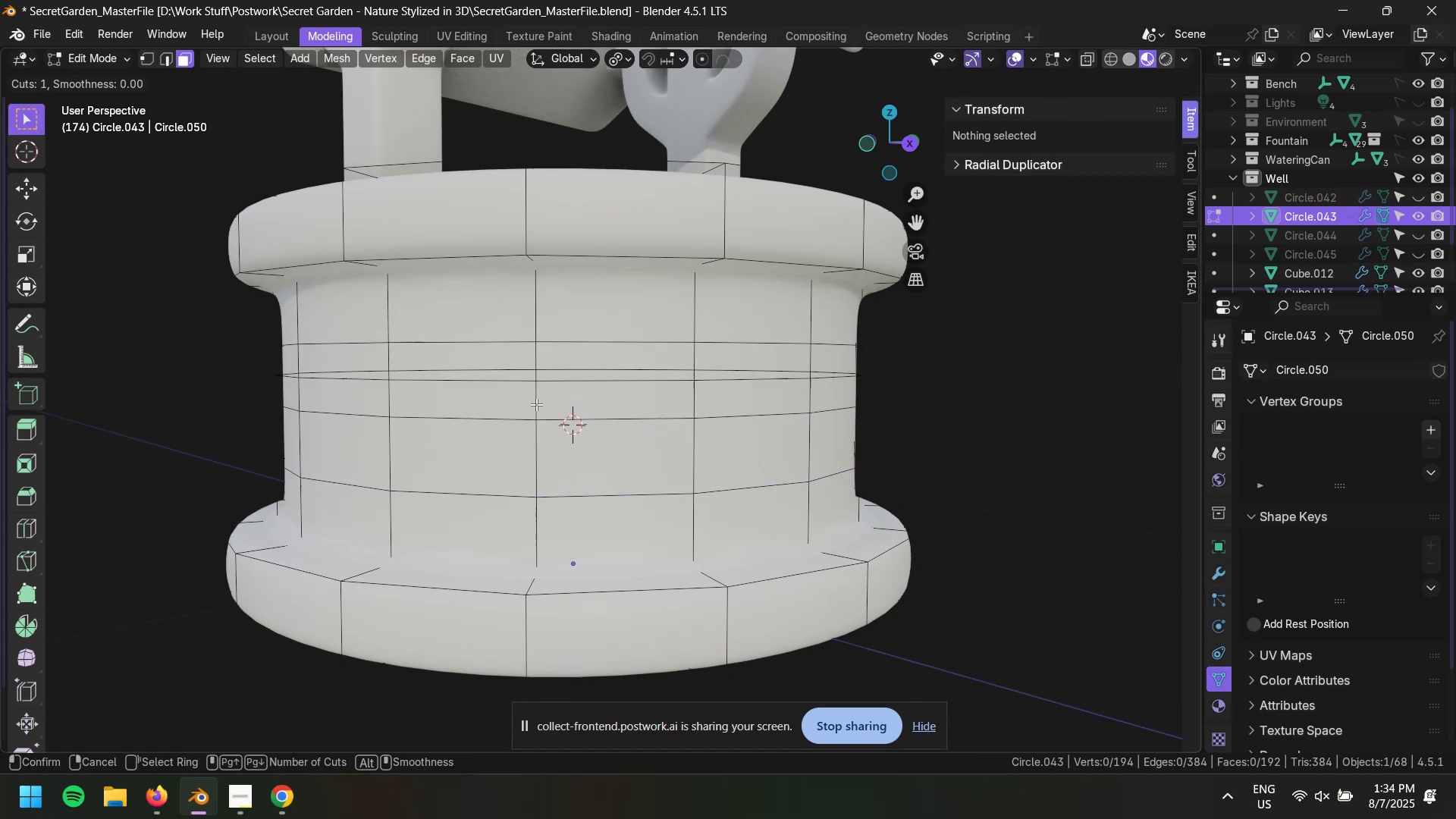 
key(Escape)
 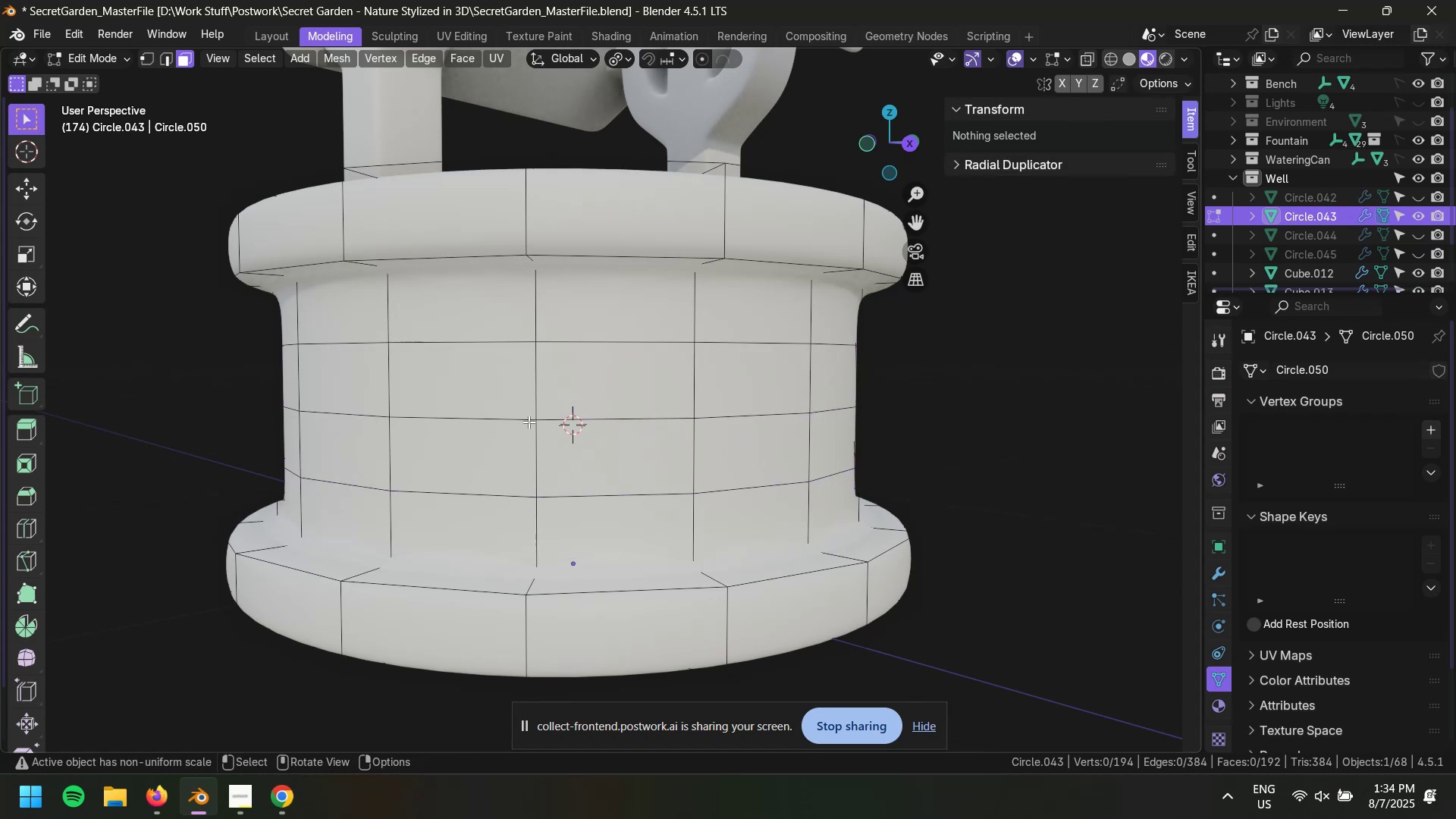 
hold_key(key=AltLeft, duration=0.36)
left_click([511, 422])
 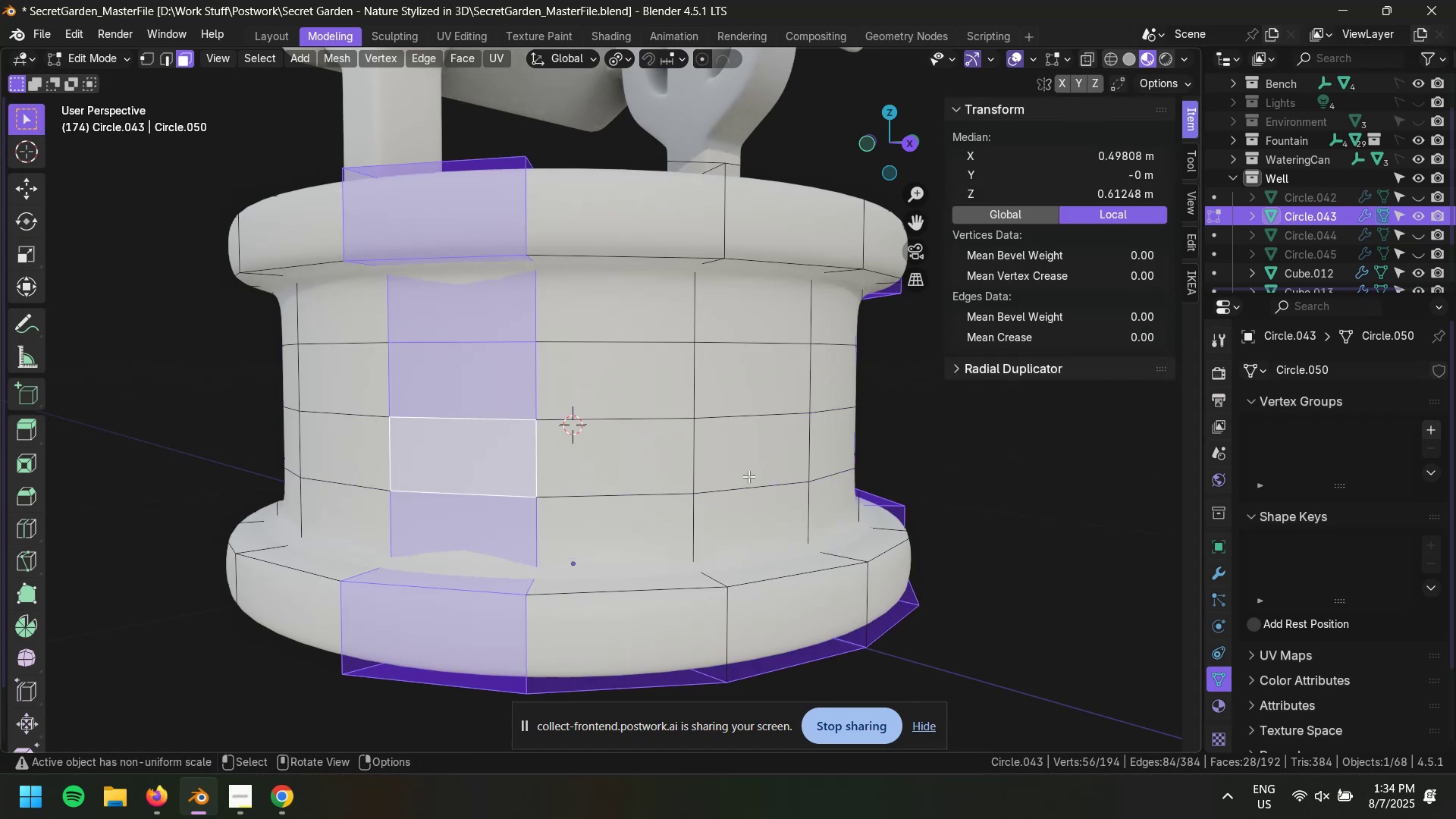 
key(2)
 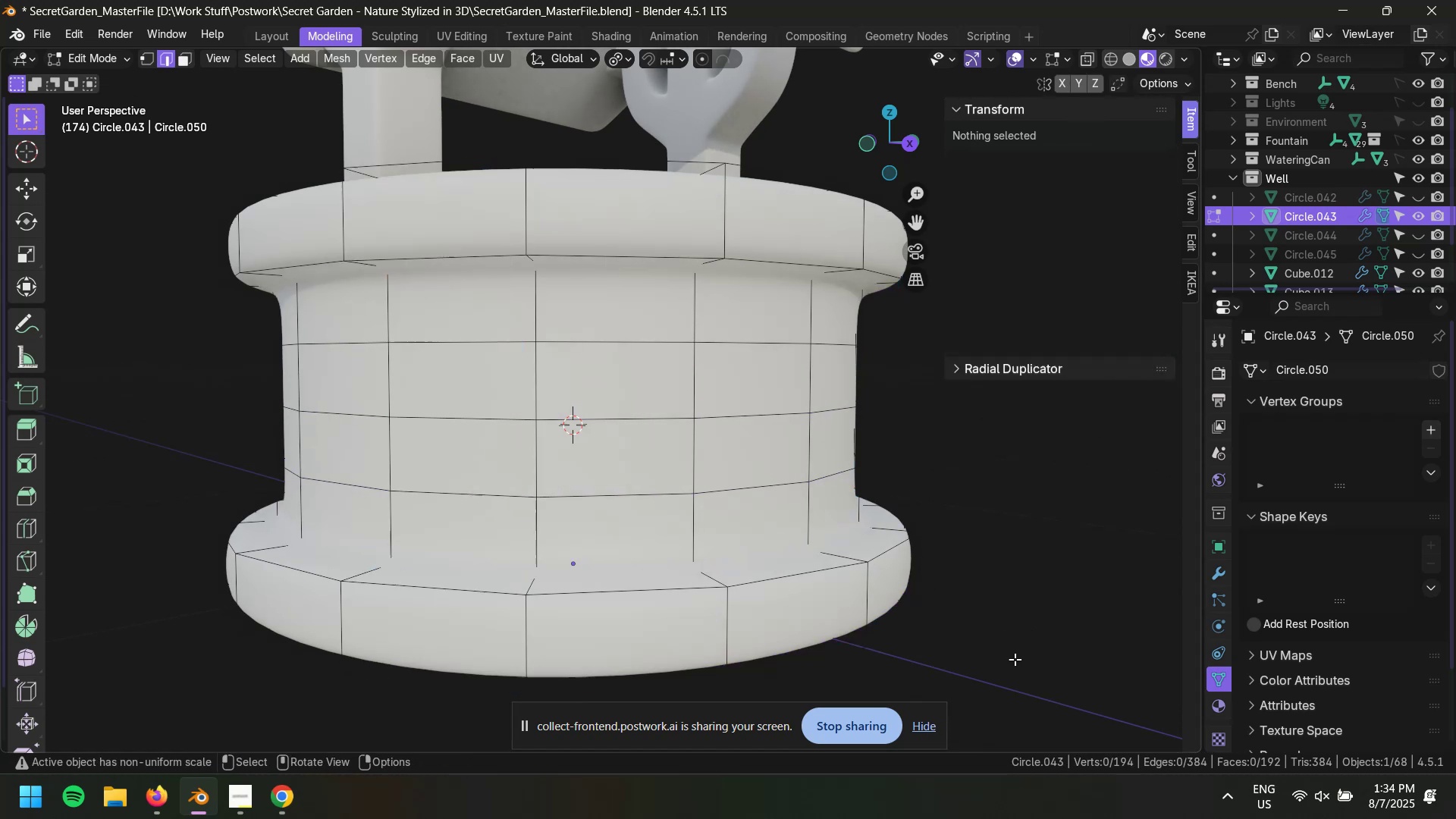 
hold_key(key=AltLeft, duration=0.66)
left_click([650, 423])
 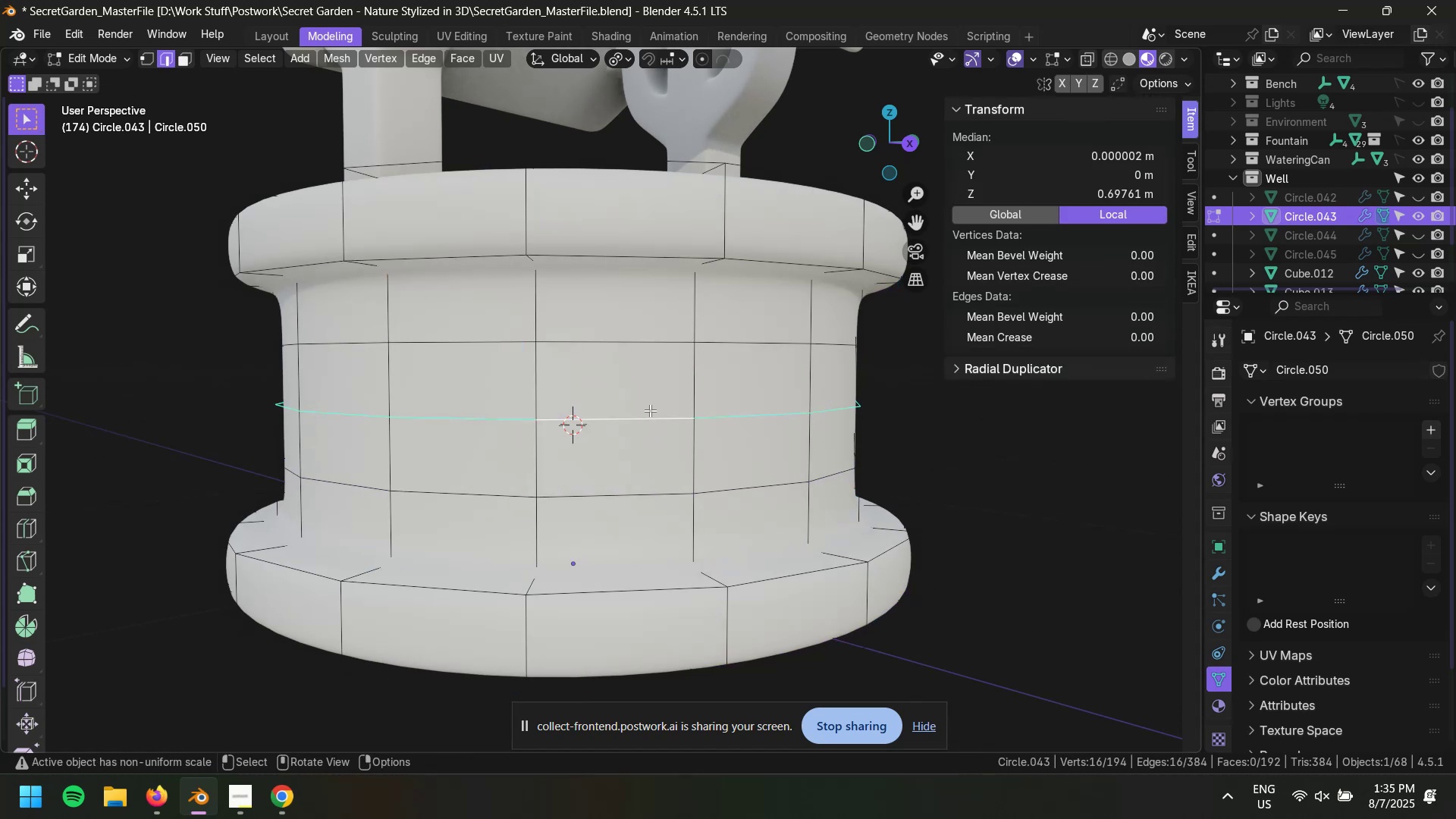 
hold_key(key=AltLeft, duration=0.55)
hold_key(key=ShiftLeft, duration=0.51)
left_click([616, 342])
 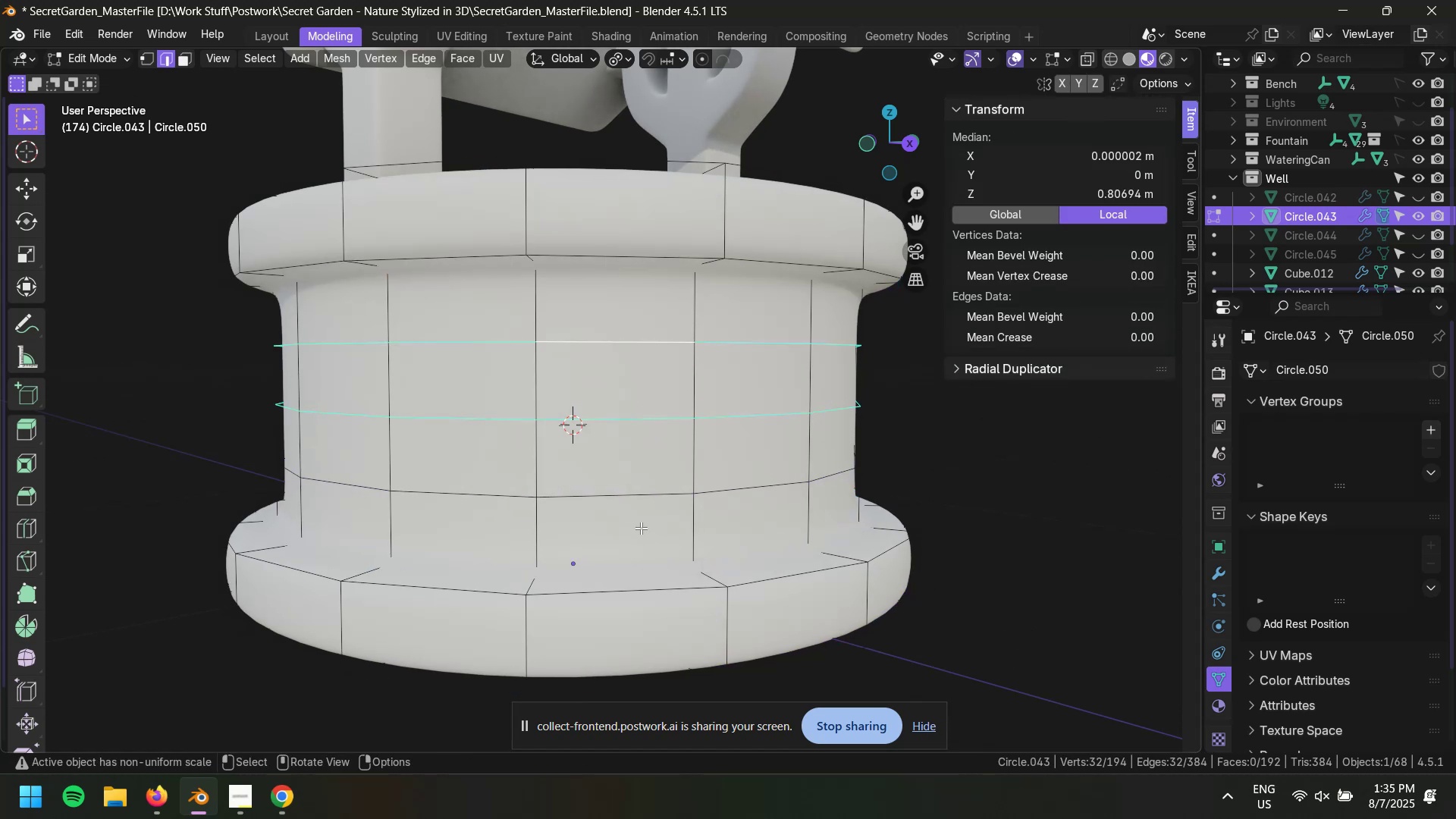 
hold_key(key=AltLeft, duration=0.51)
hold_key(key=ShiftLeft, duration=0.48)
left_click([635, 497])
 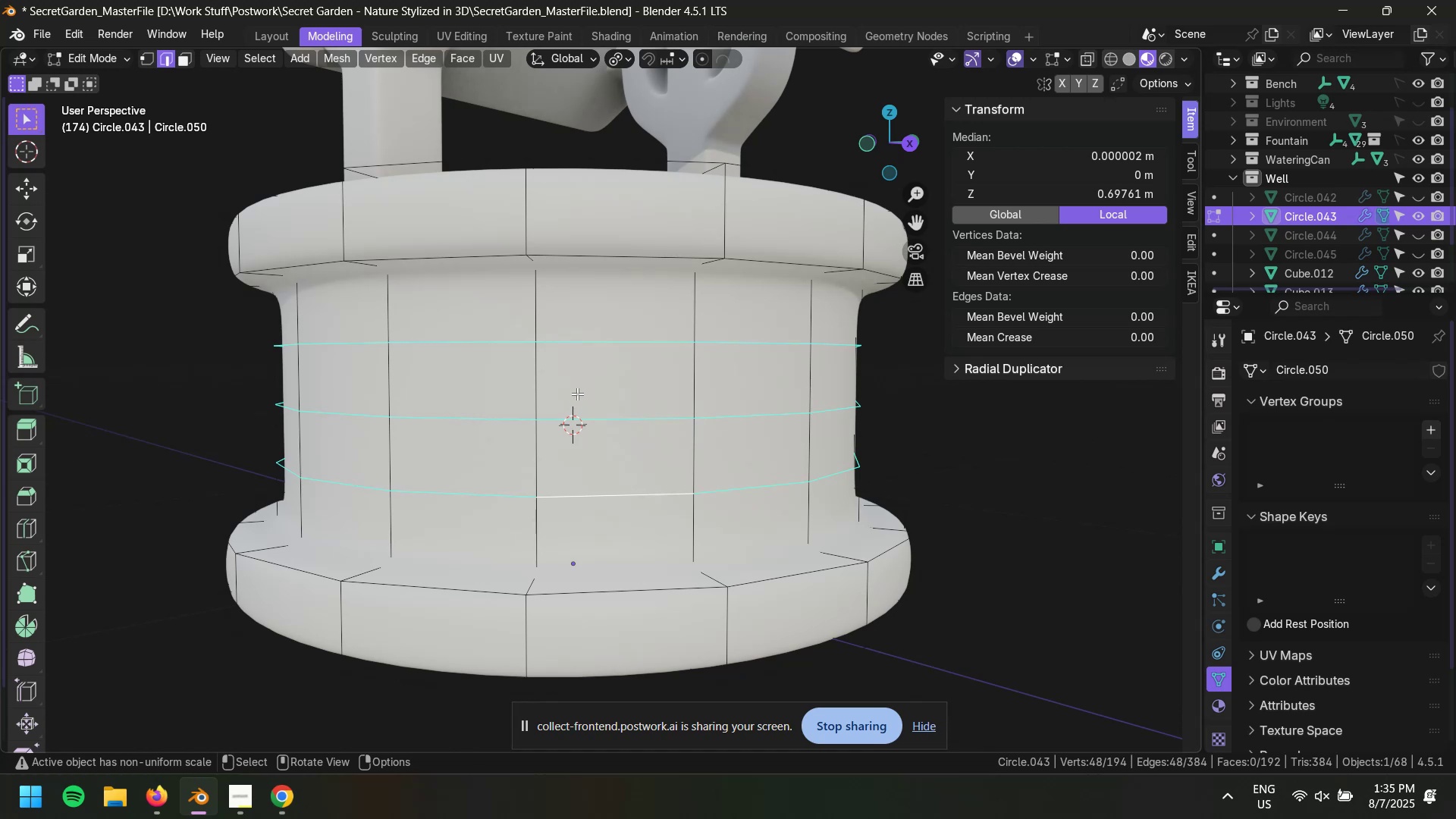 
wait(17.95)
 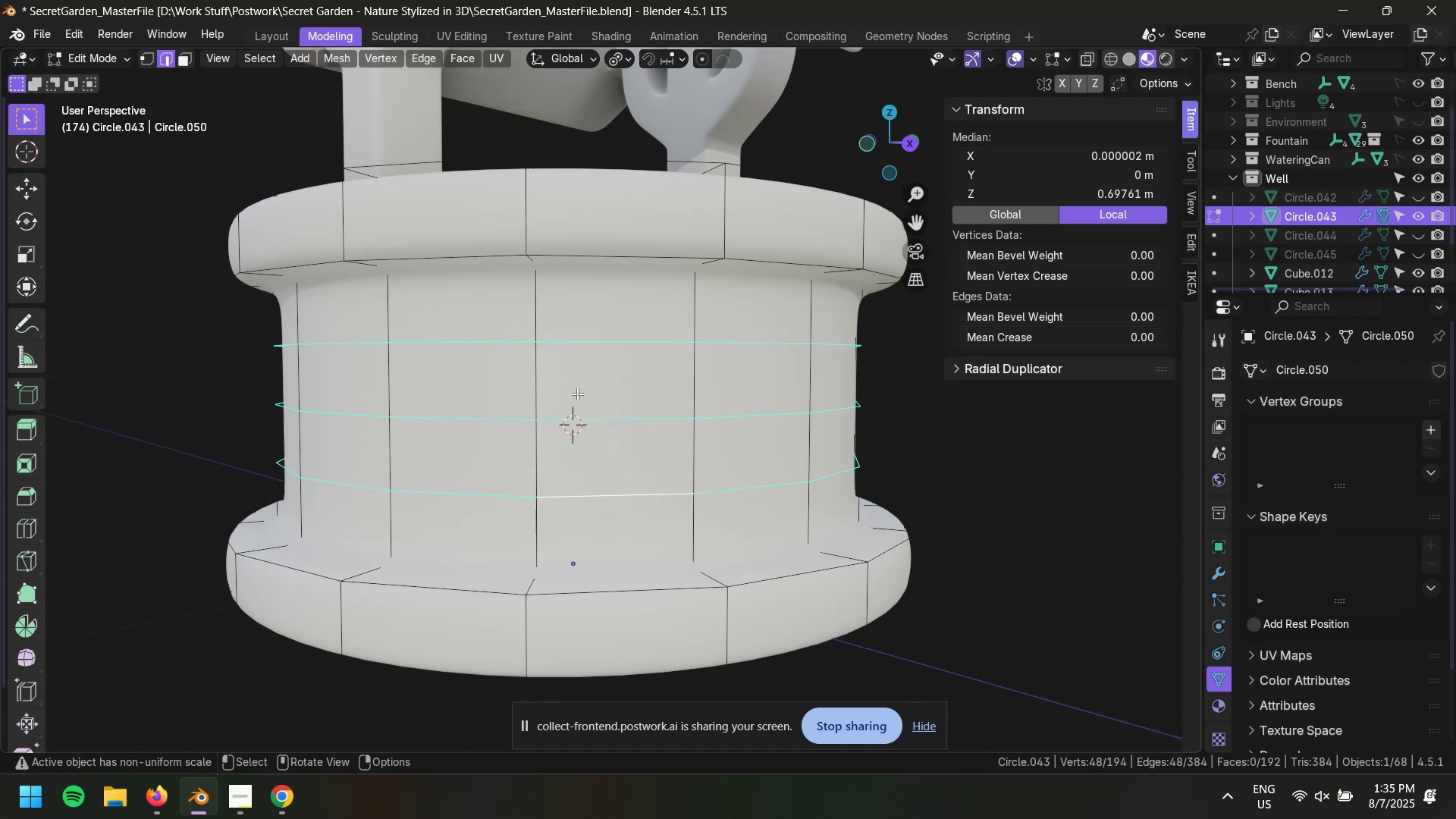 
left_click([969, 504])
 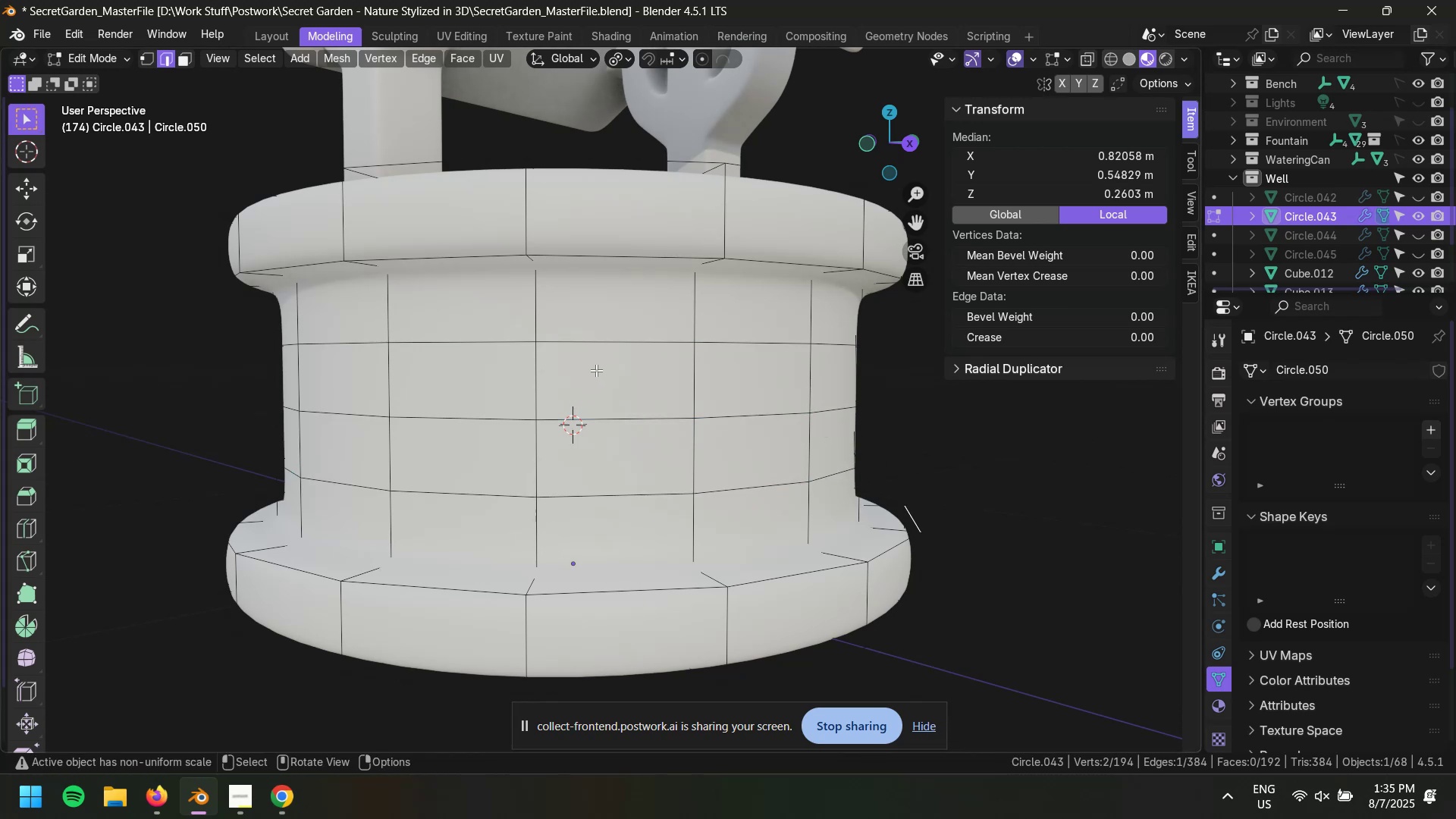 
key(3)
 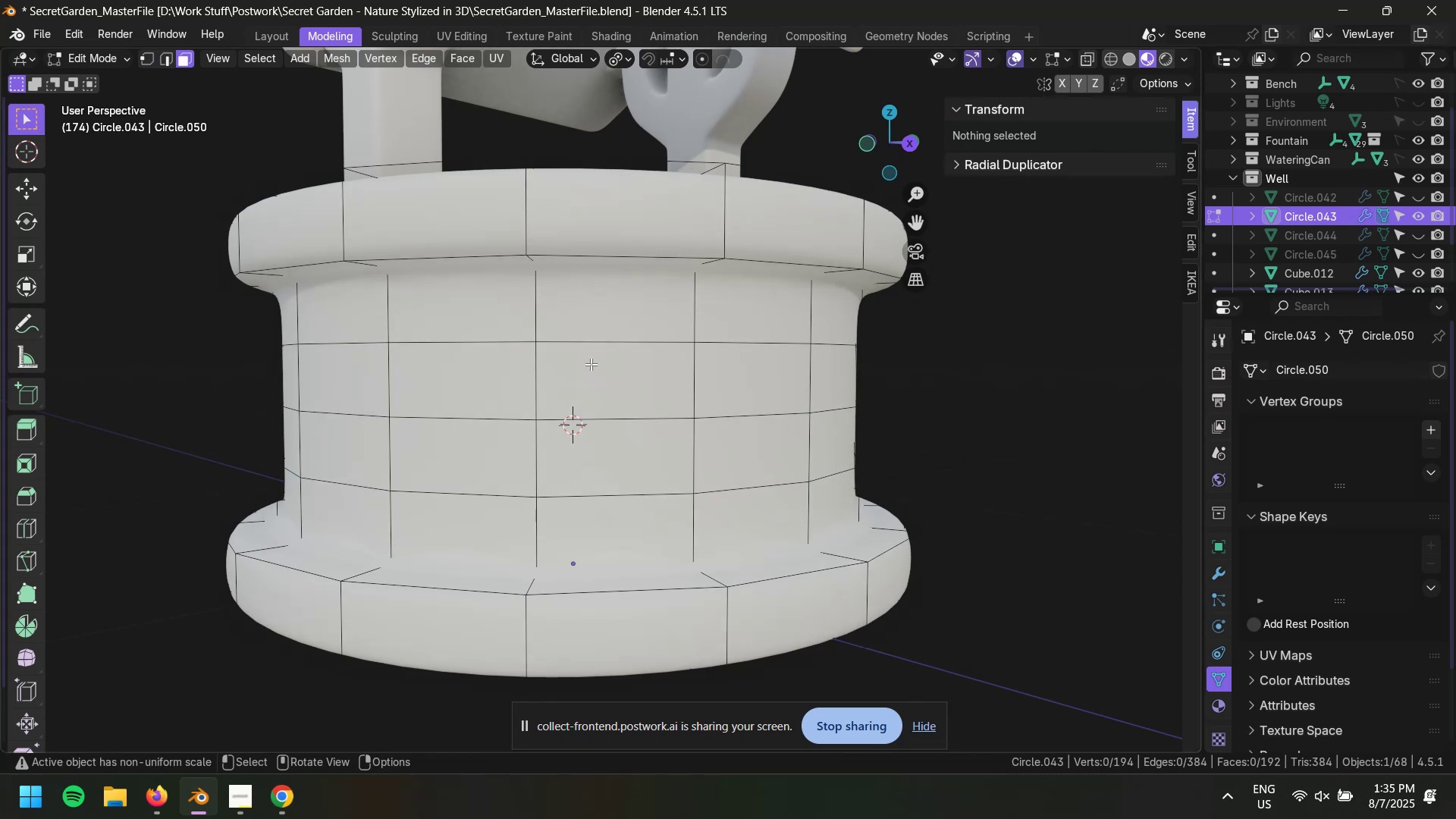 
hold_key(key=AltLeft, duration=0.54)
left_click([541, 375])
 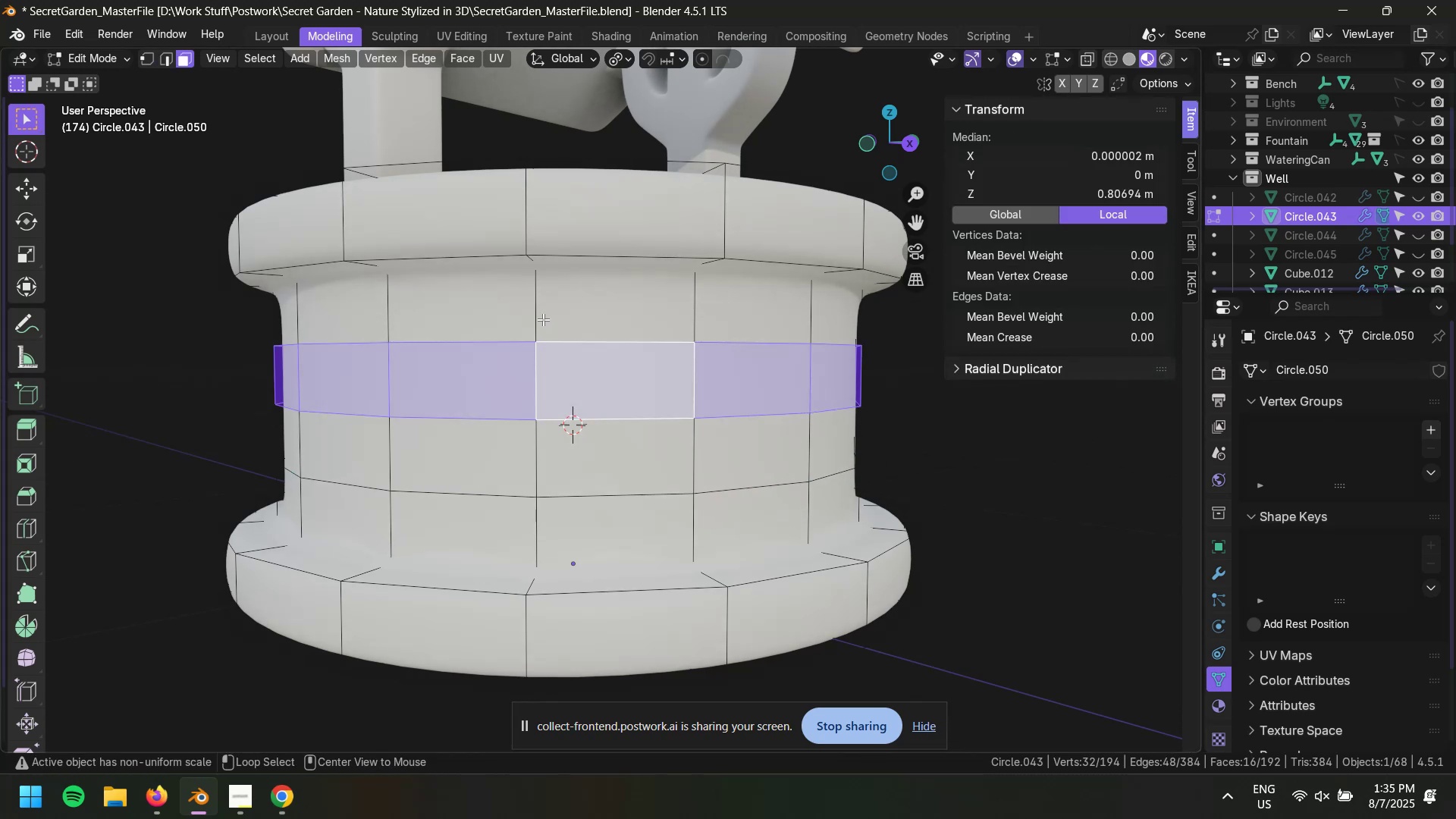 
hold_key(key=AltLeft, duration=1.57)
hold_key(key=ShiftLeft, duration=1.42)
left_click([536, 311])
 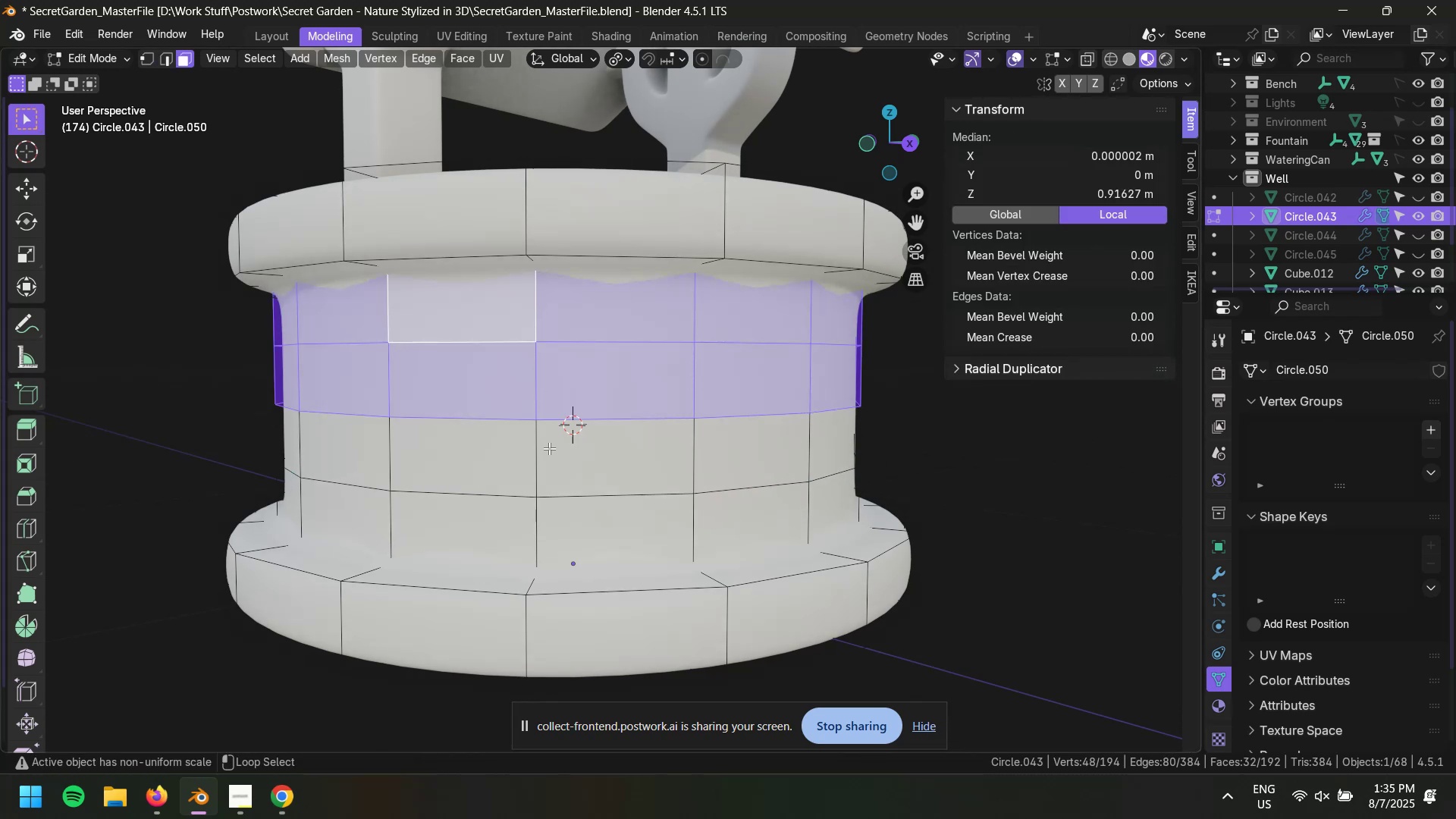 
left_click([535, 456])
 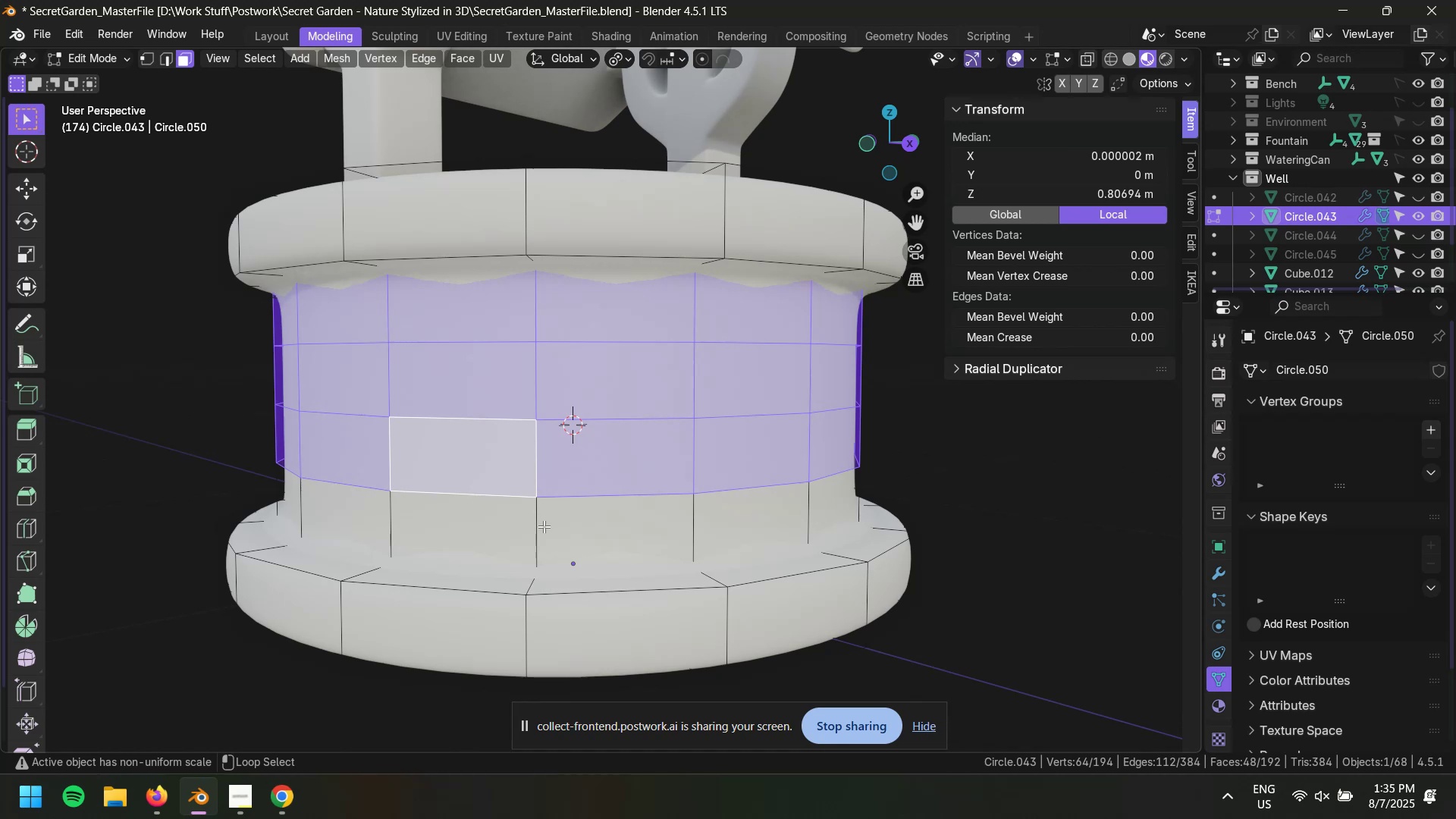 
double_click([544, 528])
 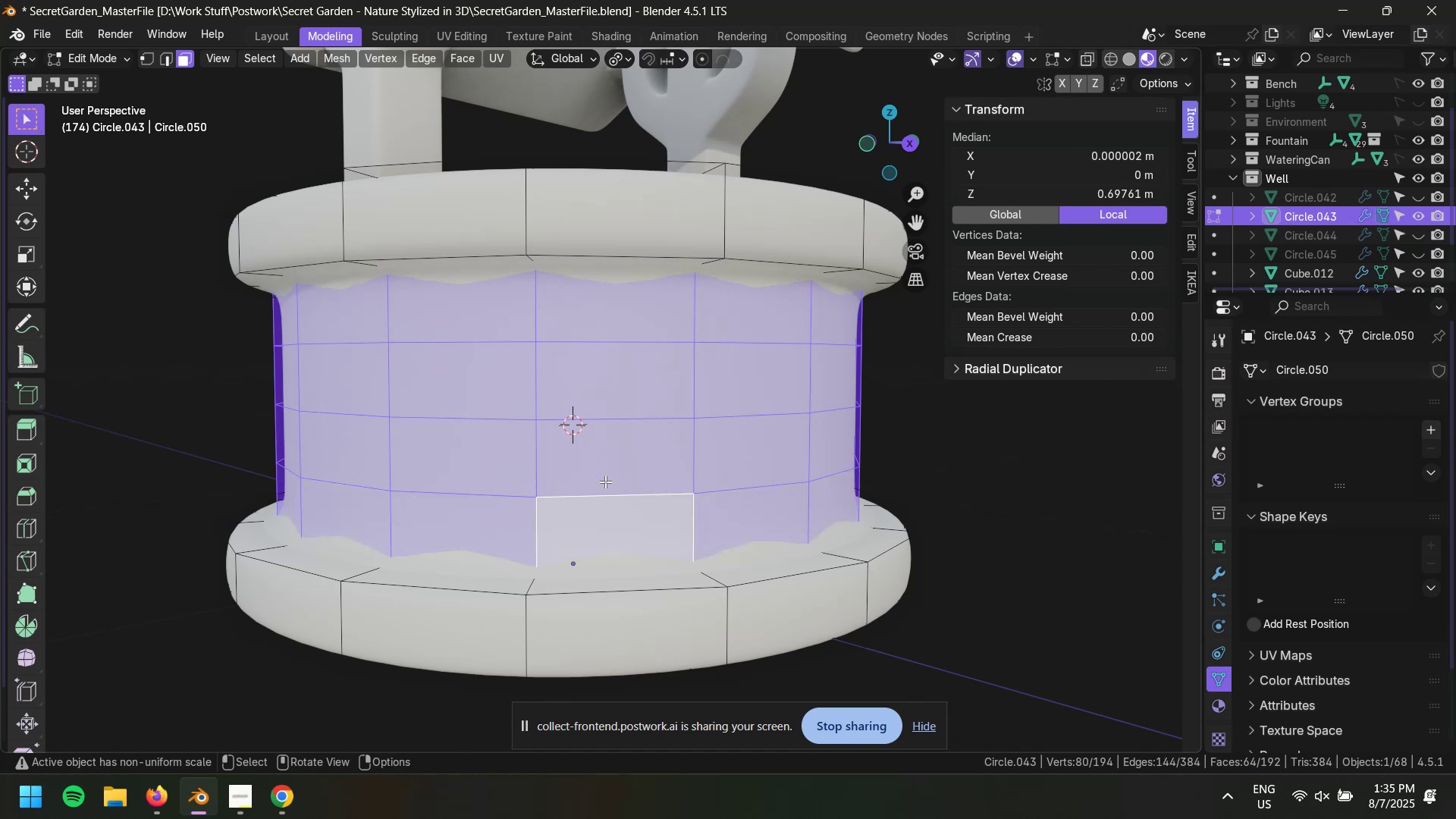 
key(Alt+AltLeft)
 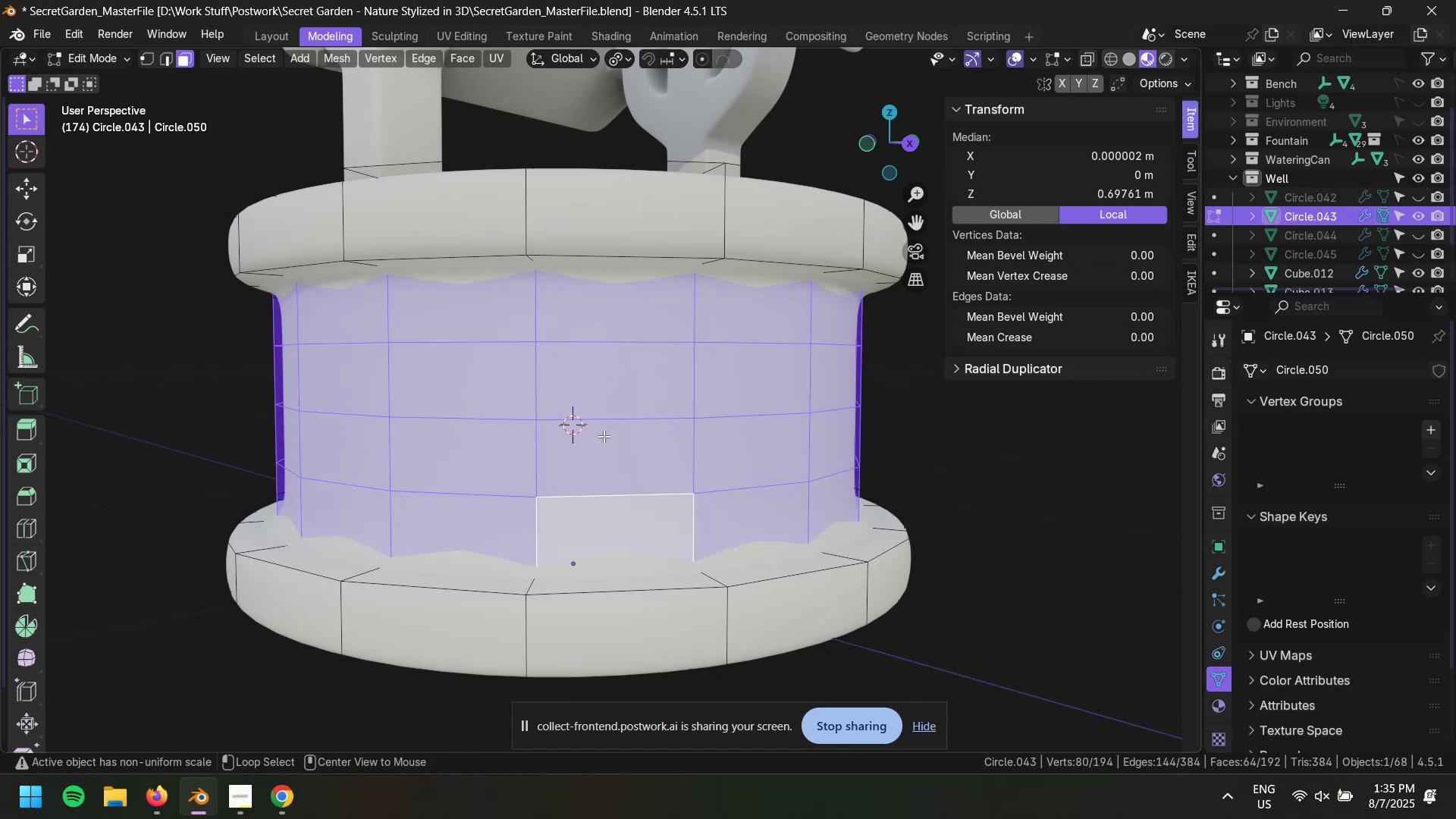 
key(Alt+E)
 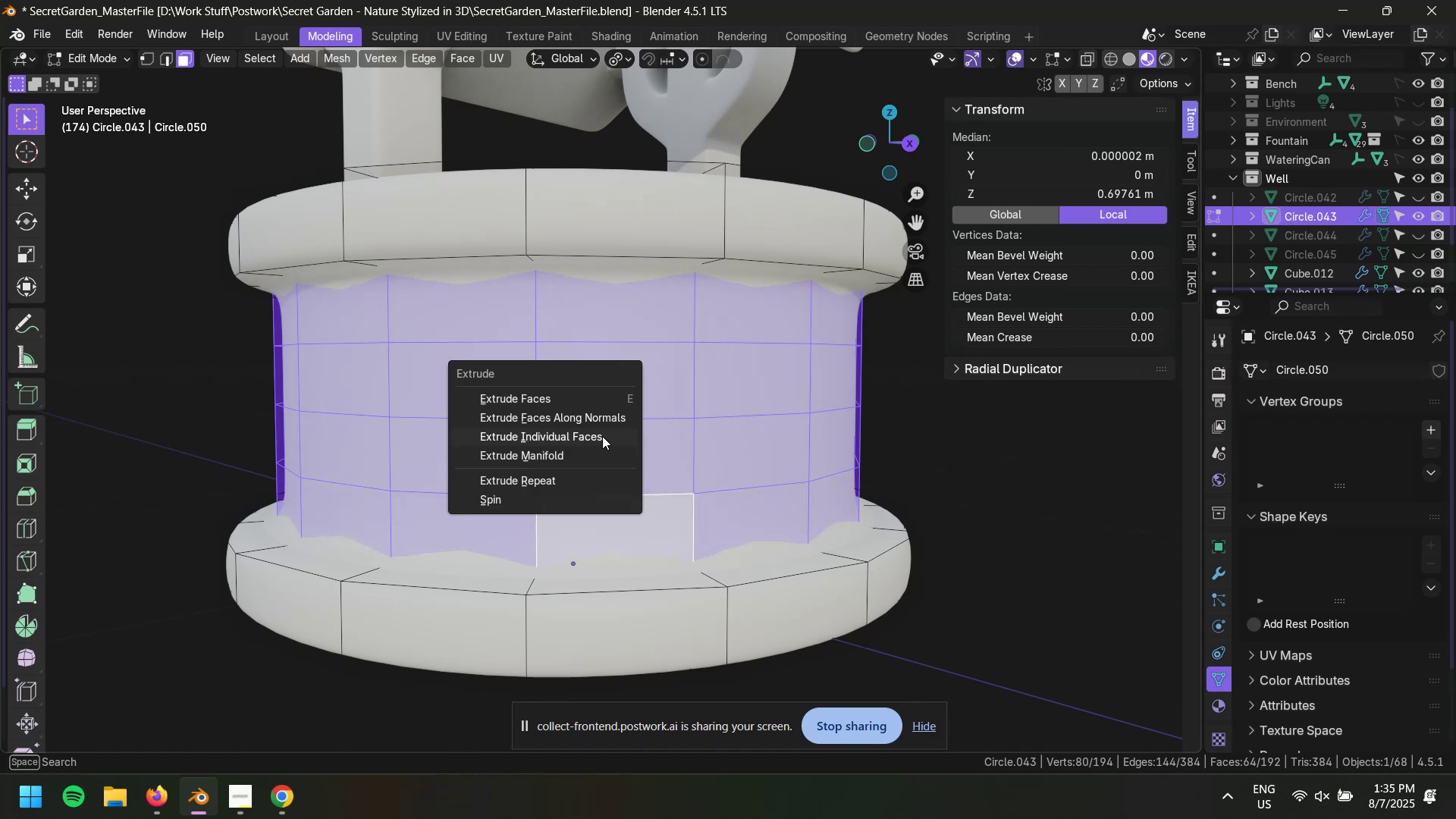 
left_click([602, 437])
 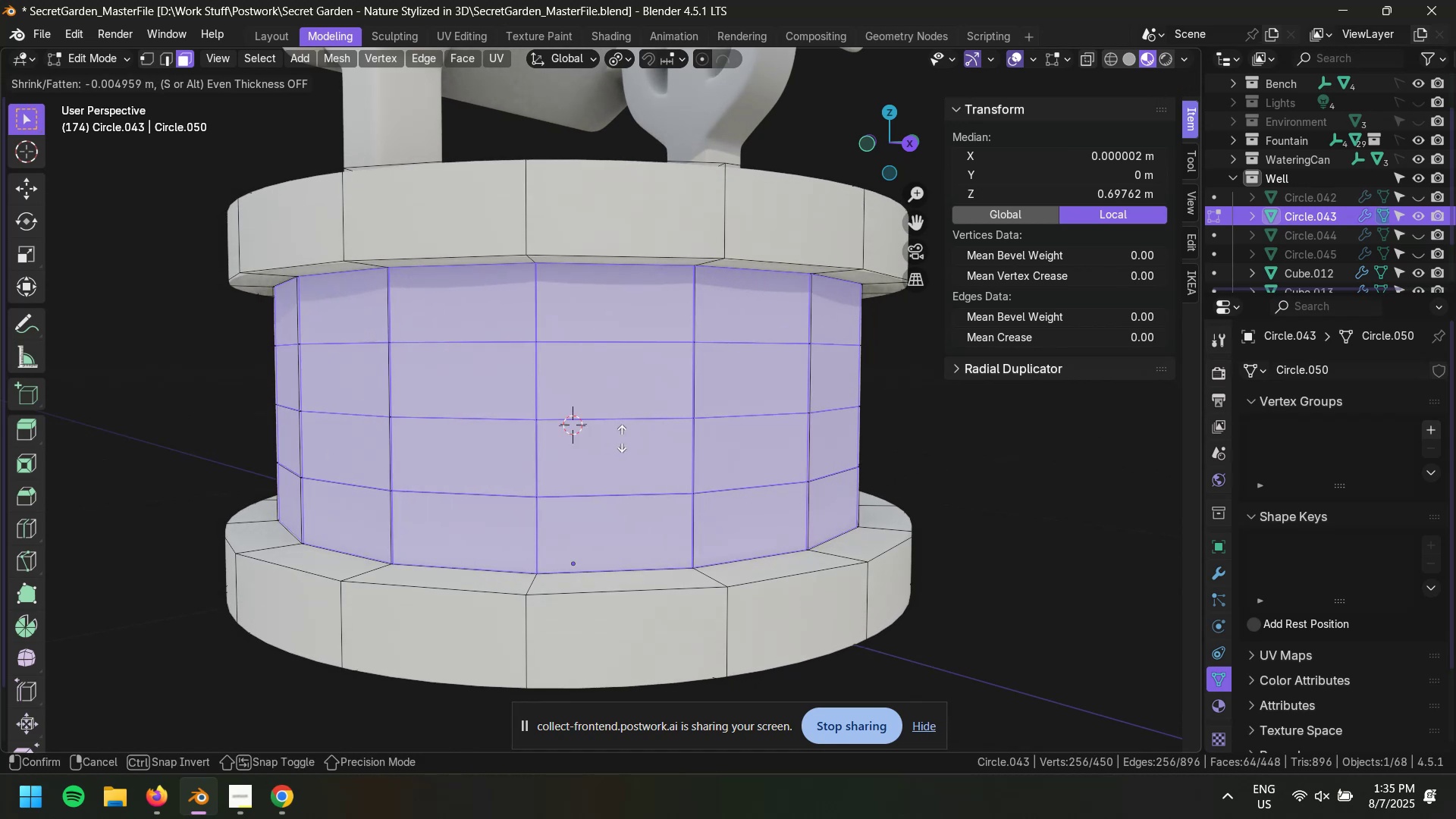 
key(Numpad0)
 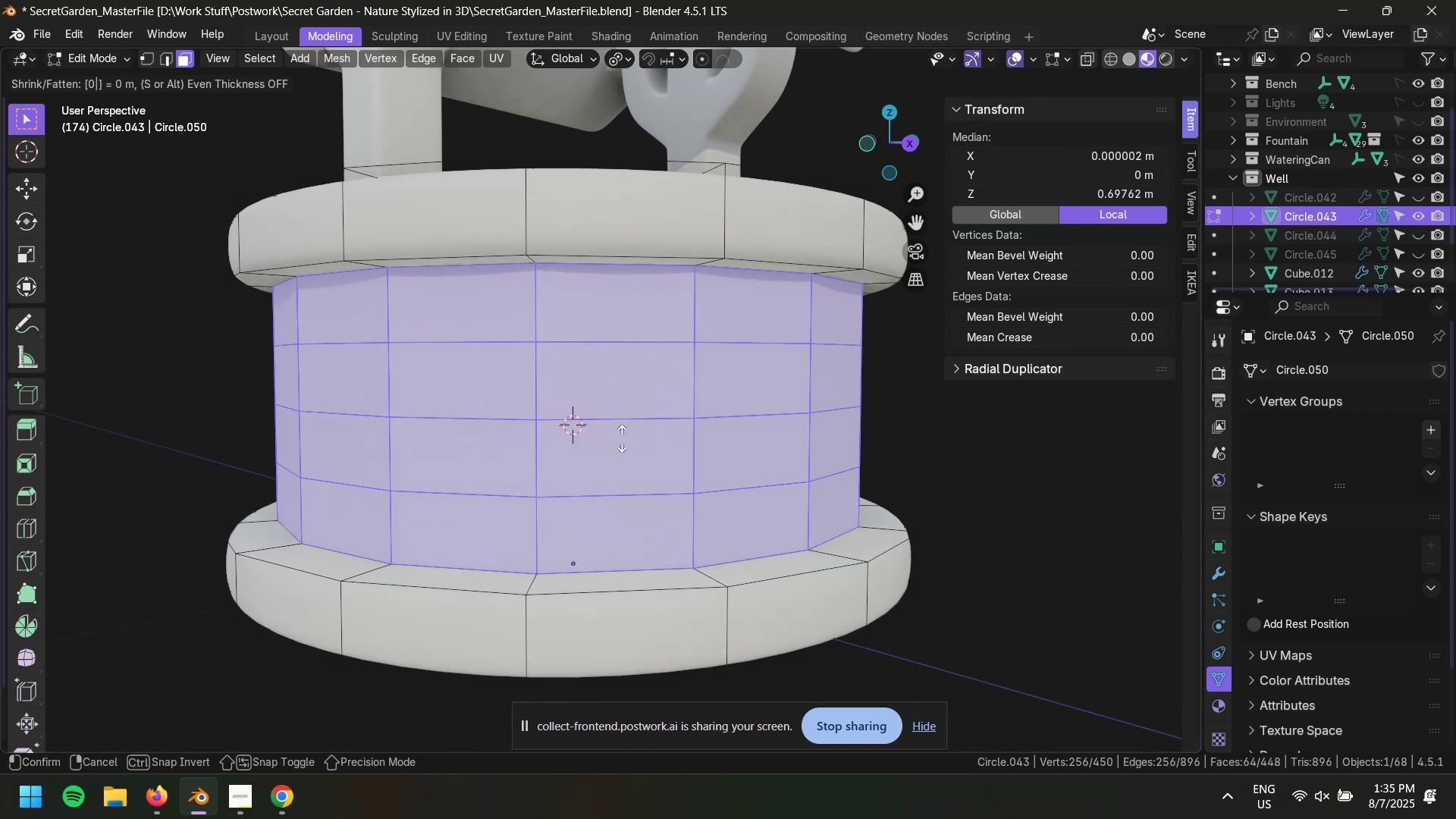 
key(NumpadDecimal)
 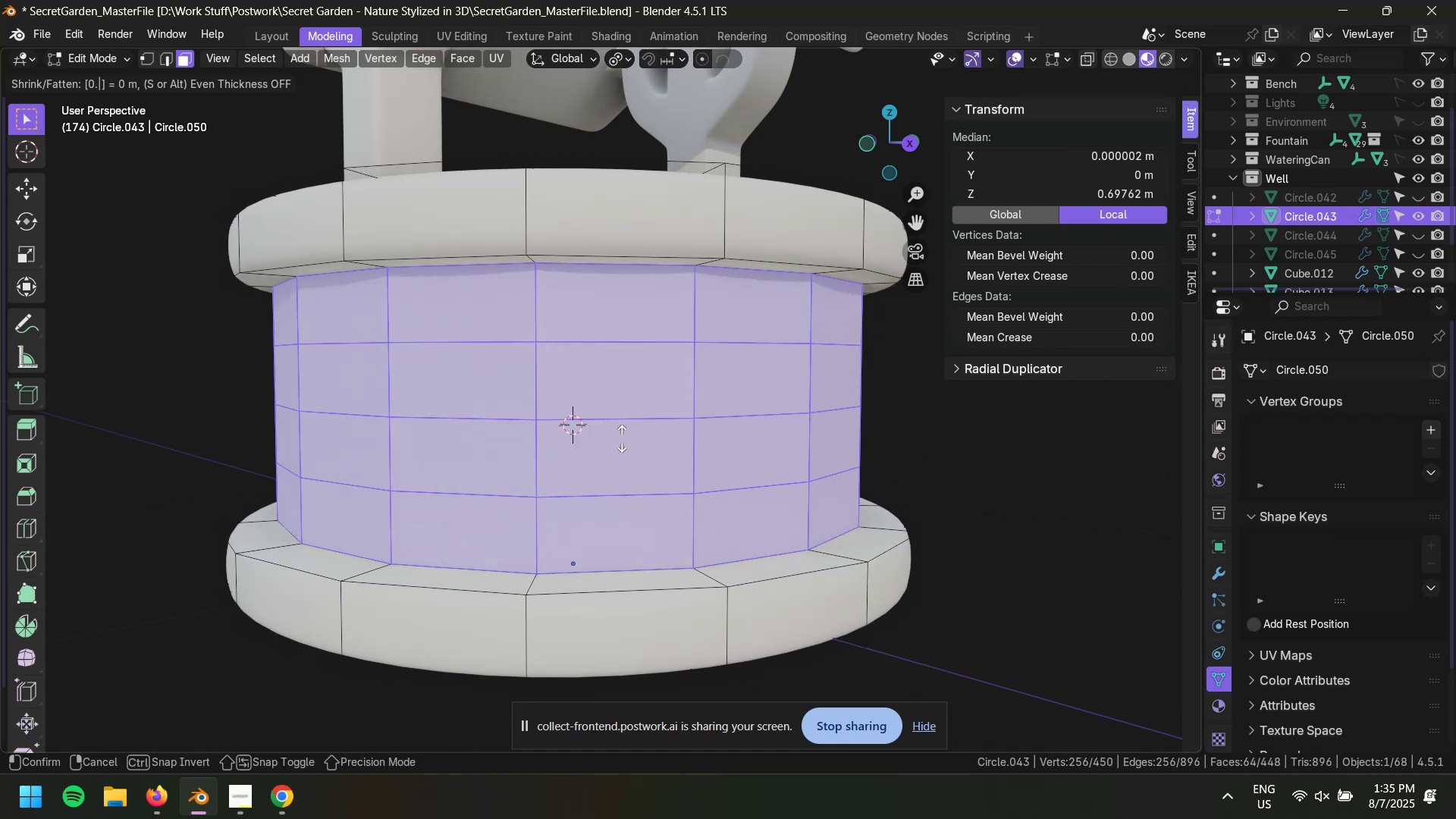 
key(Numpad0)
 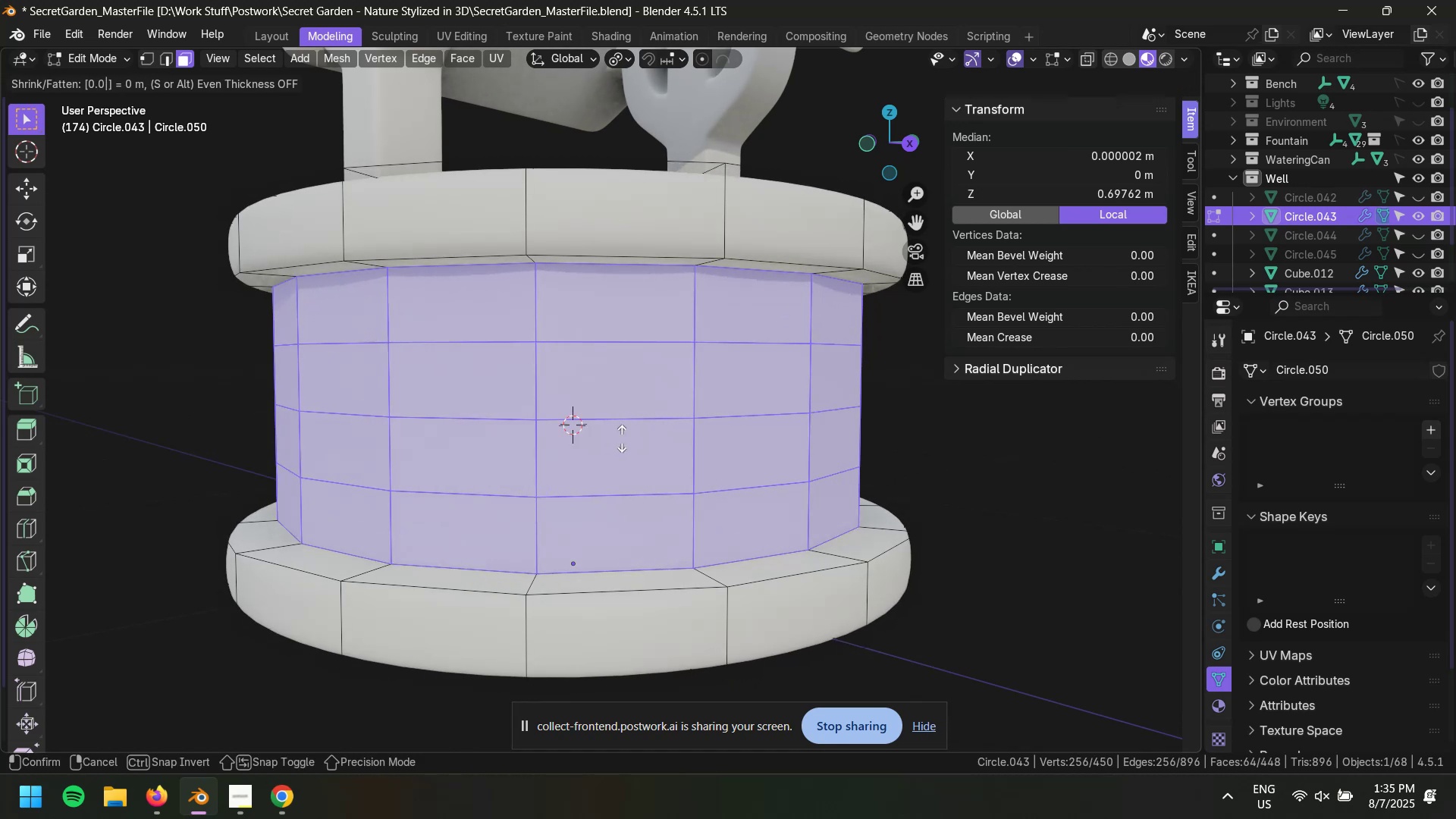 
key(Numpad2)
 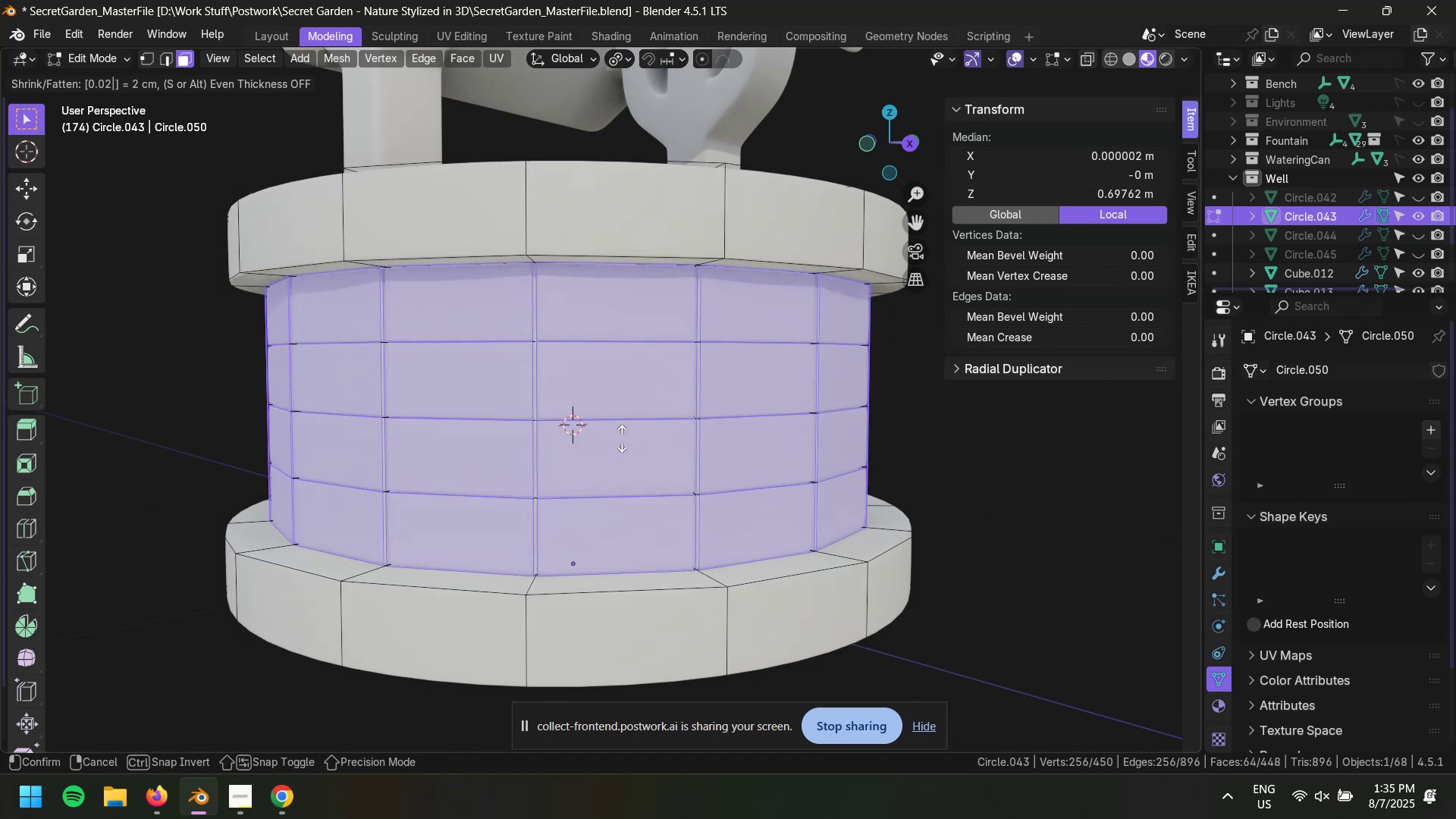 
key(NumpadEnter)
 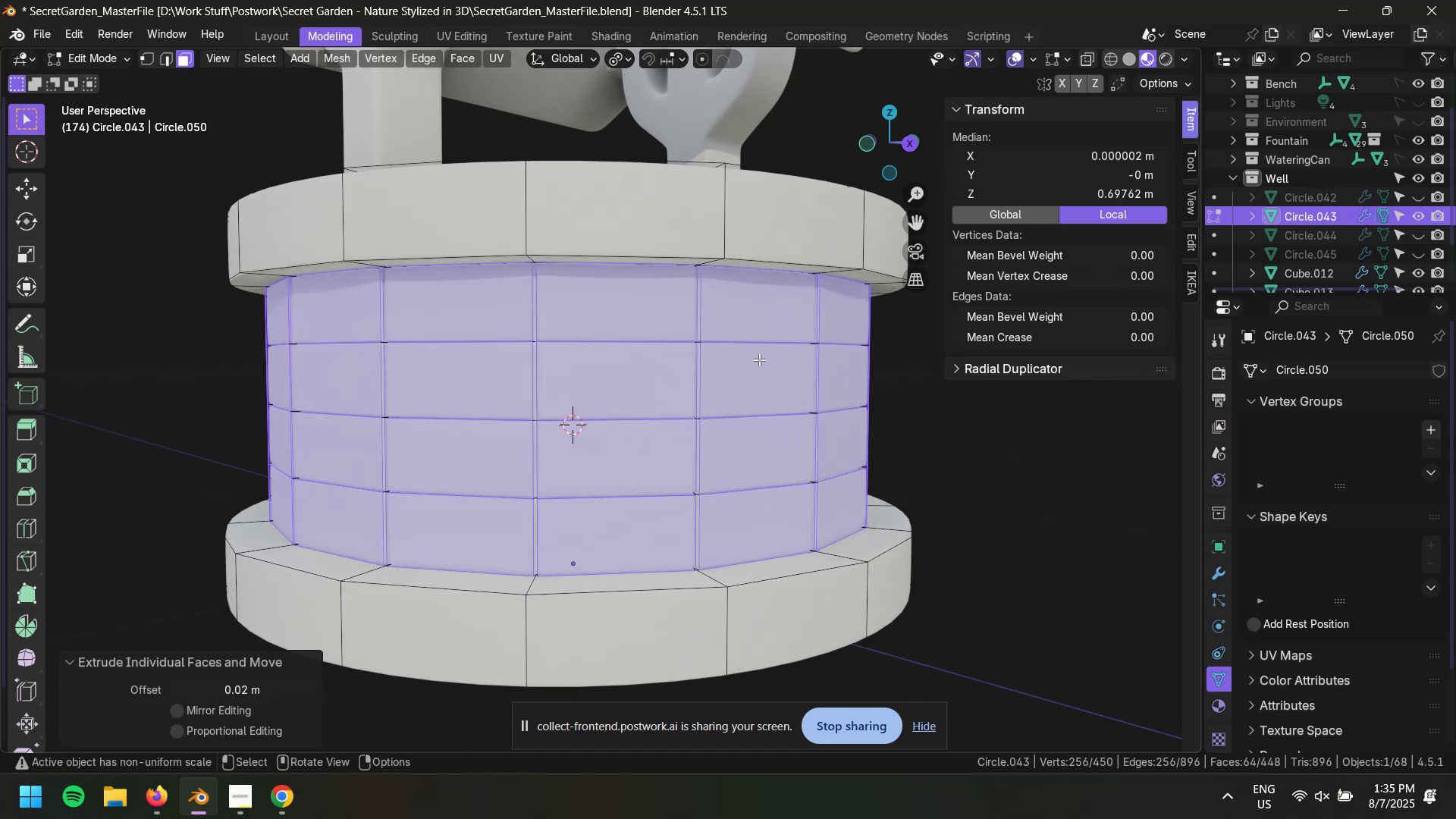 
key(S)
 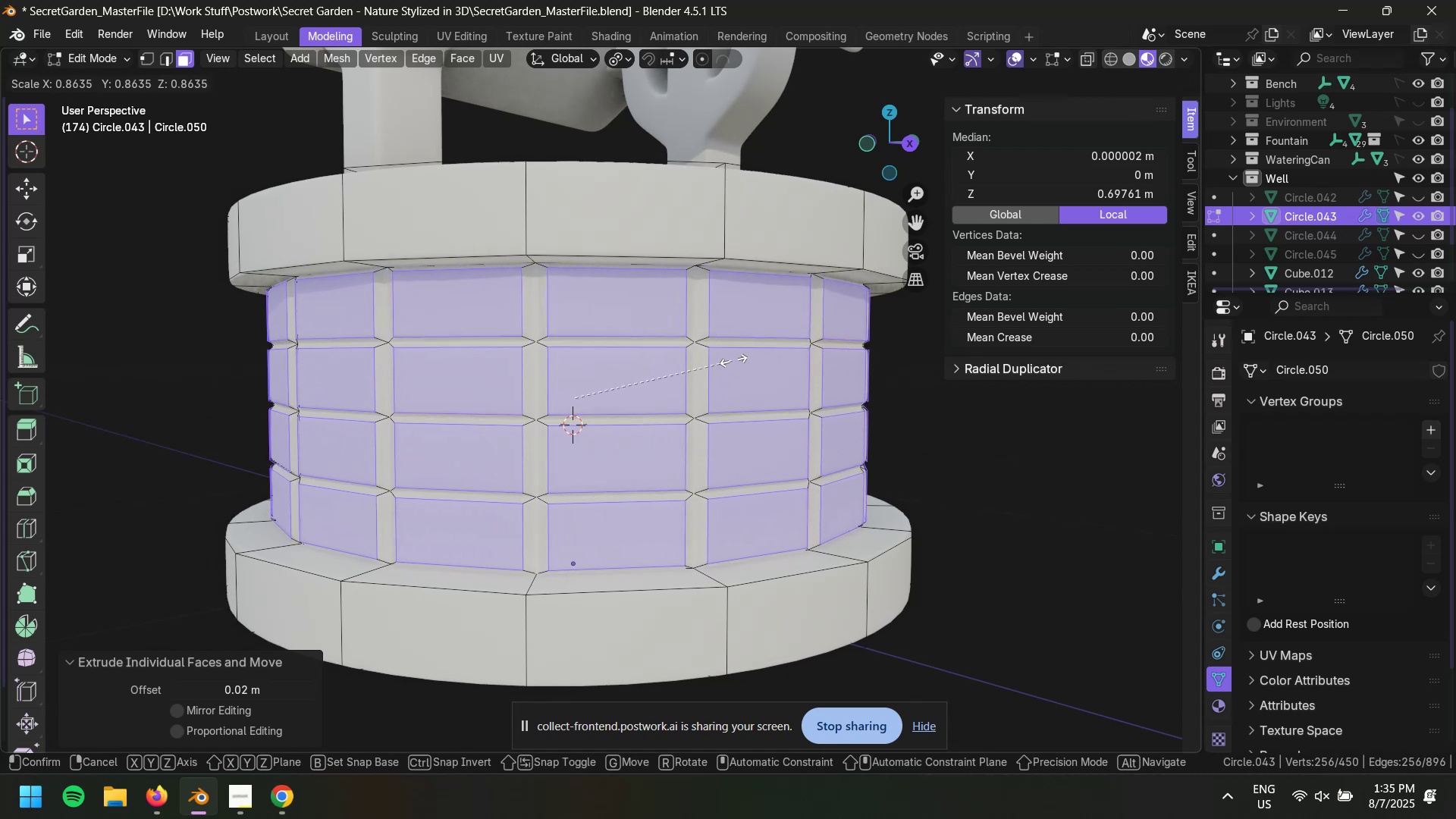 
wait(8.58)
 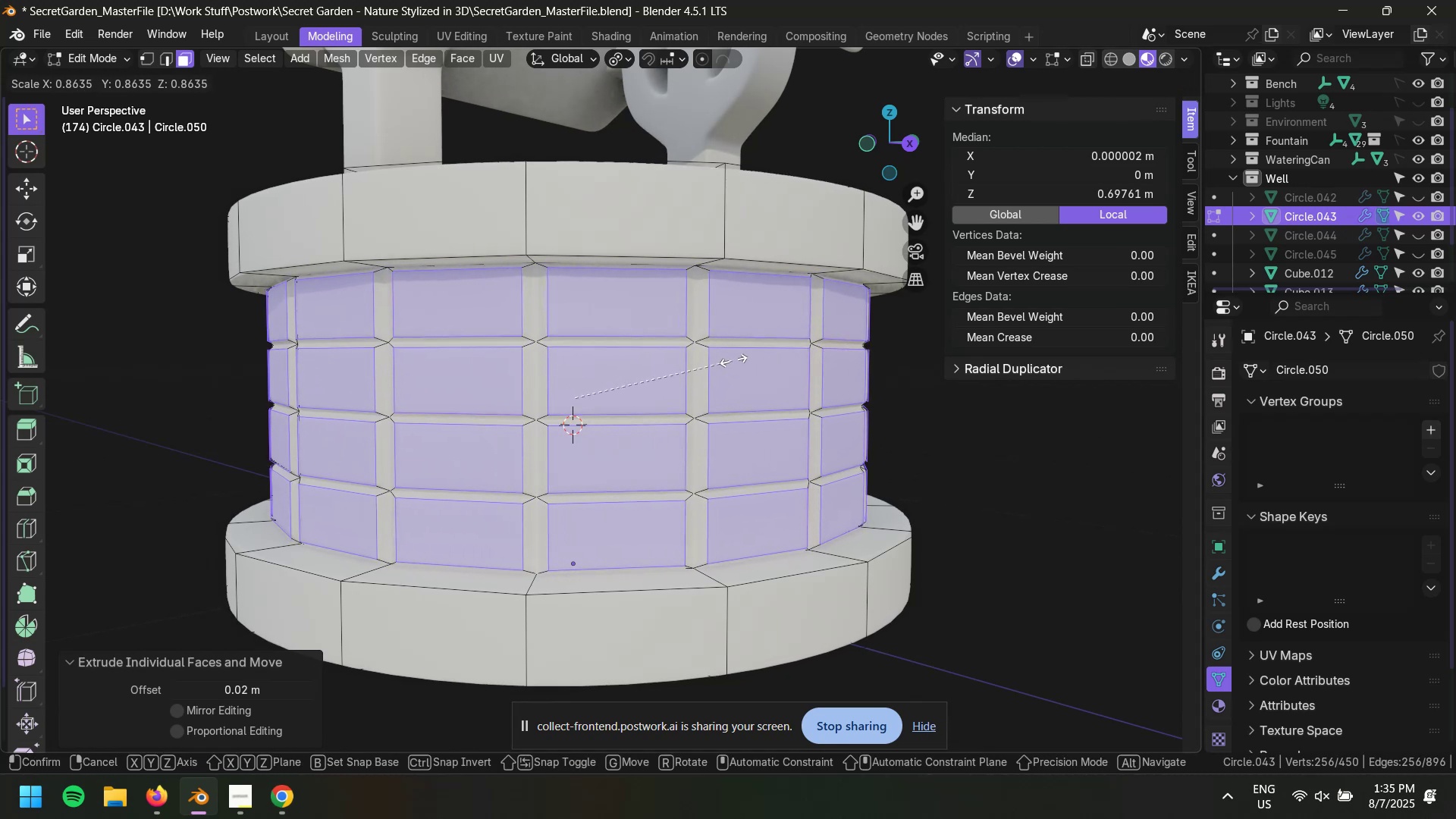 
left_click([743, 364])
 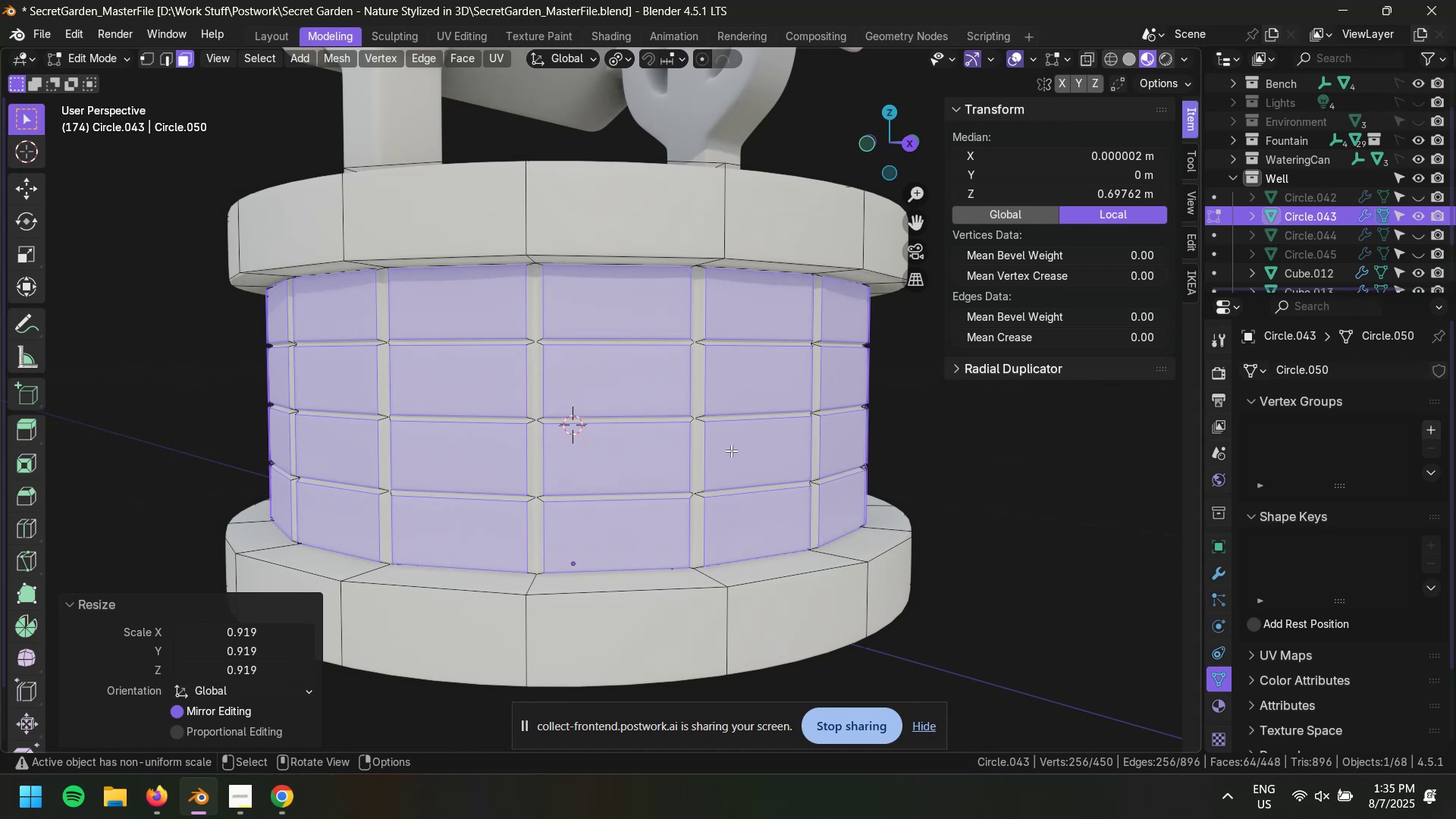 
key(2)
 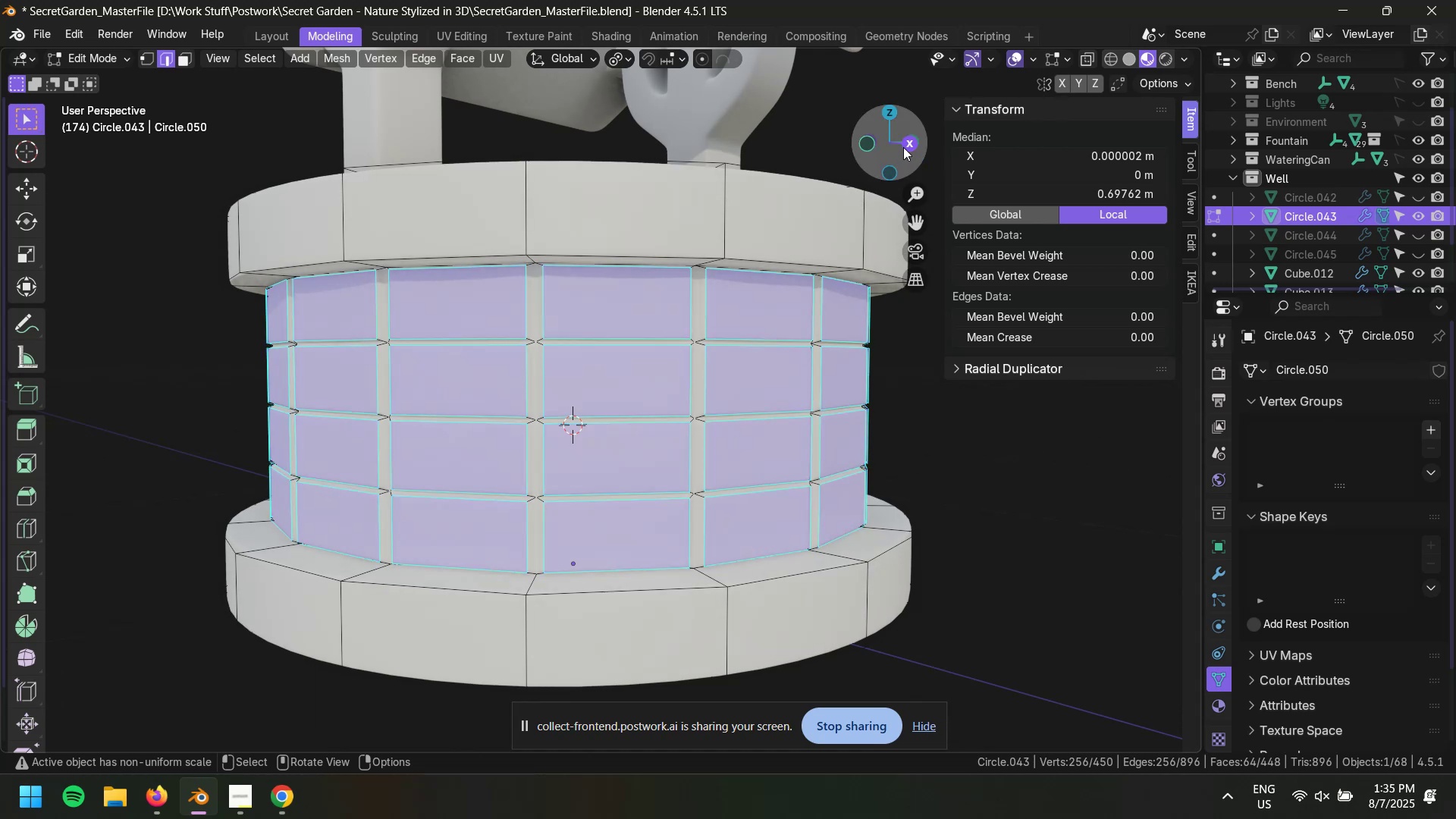 
left_click([912, 145])
 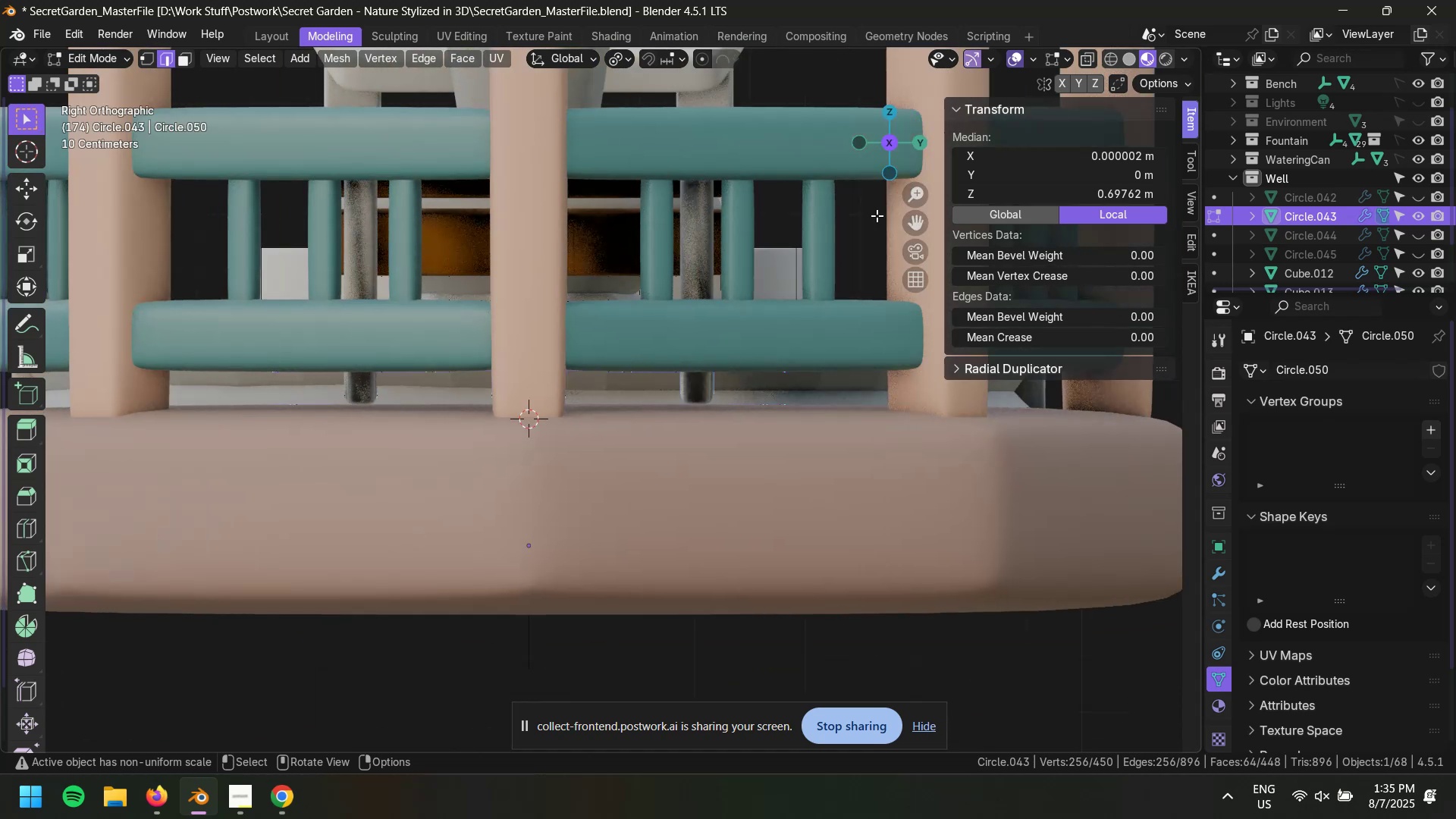 
key(Alt+Z)
 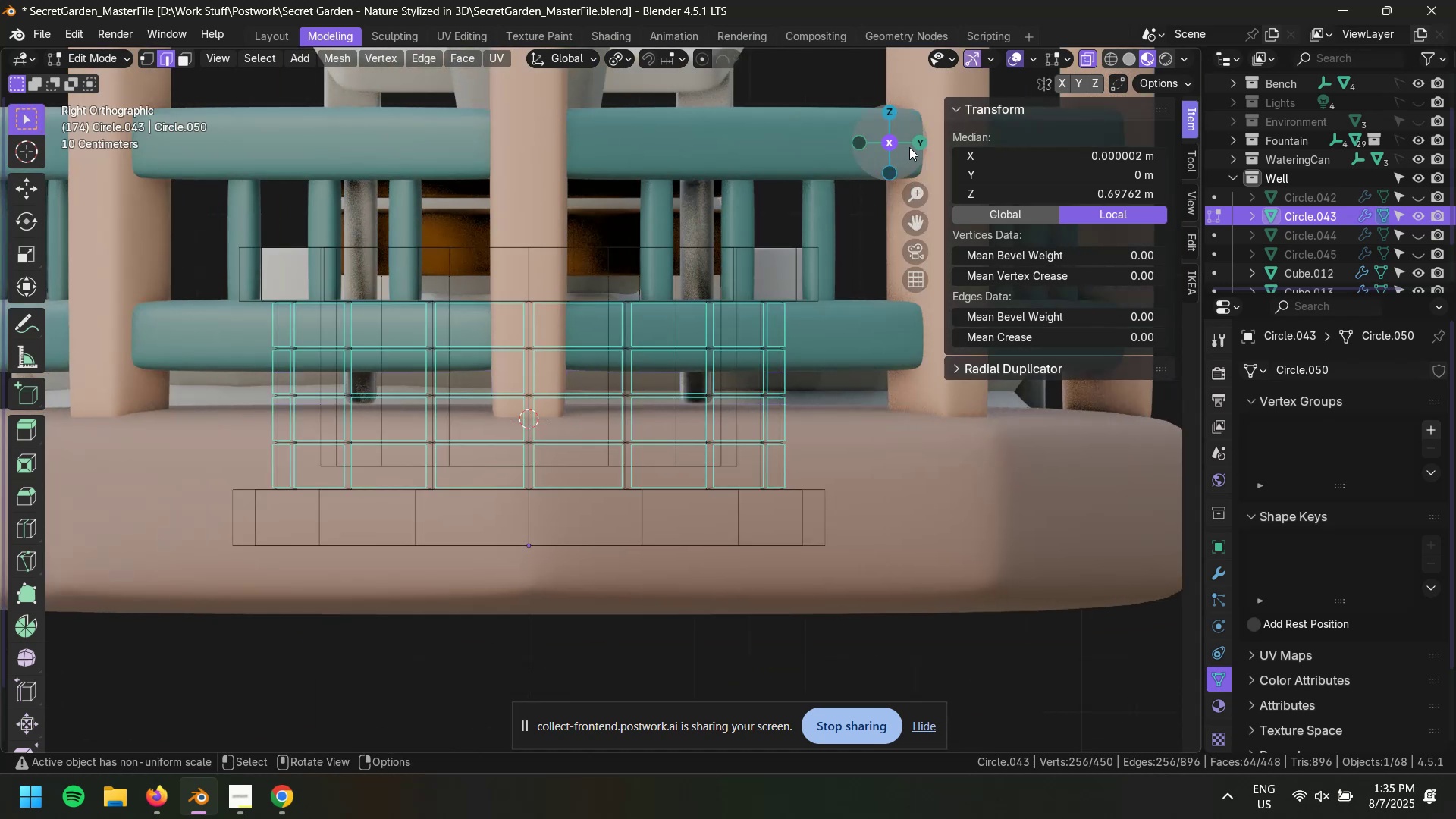 
left_click([924, 142])
 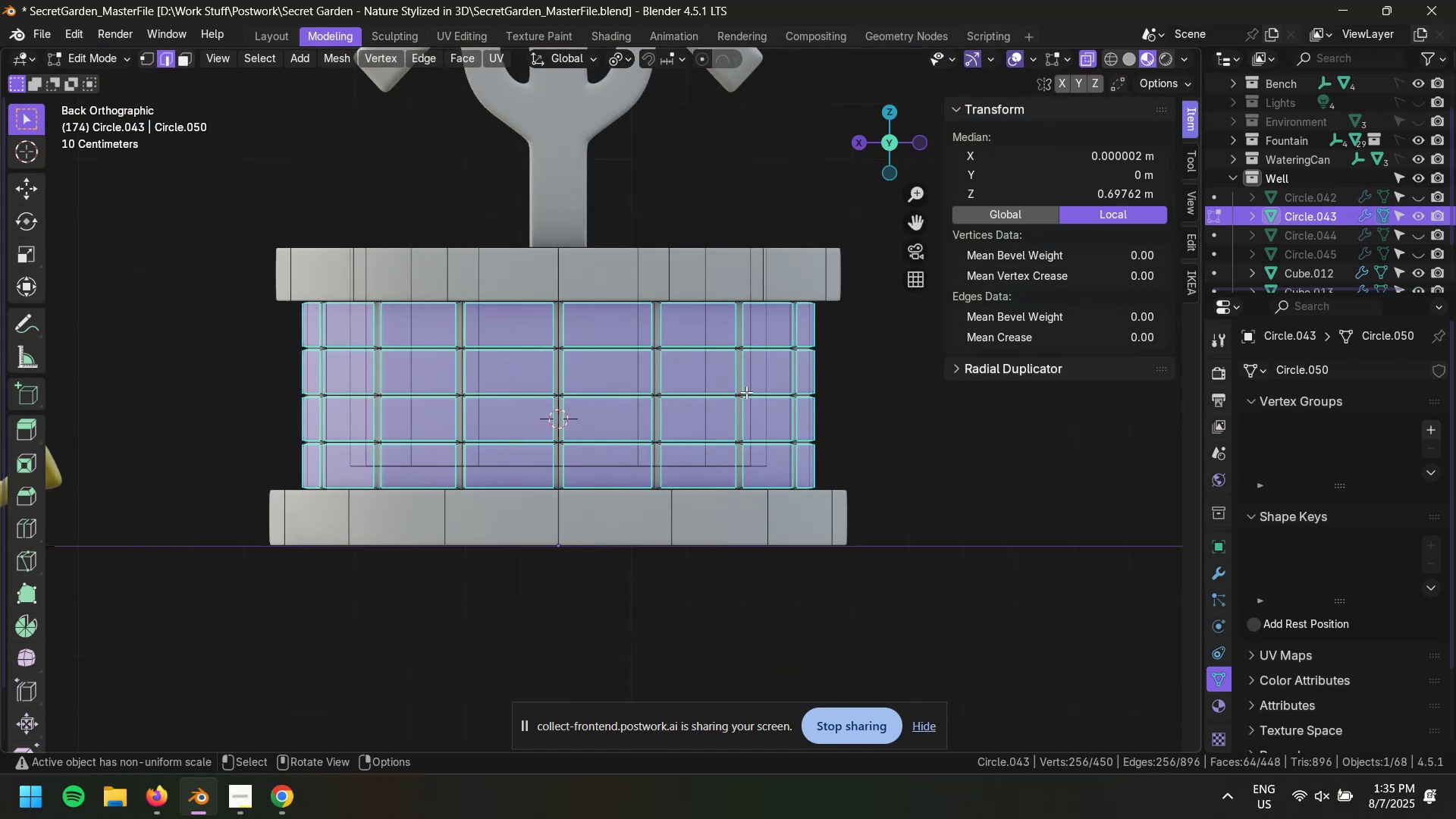 
hold_key(key=ControlLeft, duration=1.52)
left_click_drag(start_coordinate=[217, 260], to_coordinate=[930, 472])
 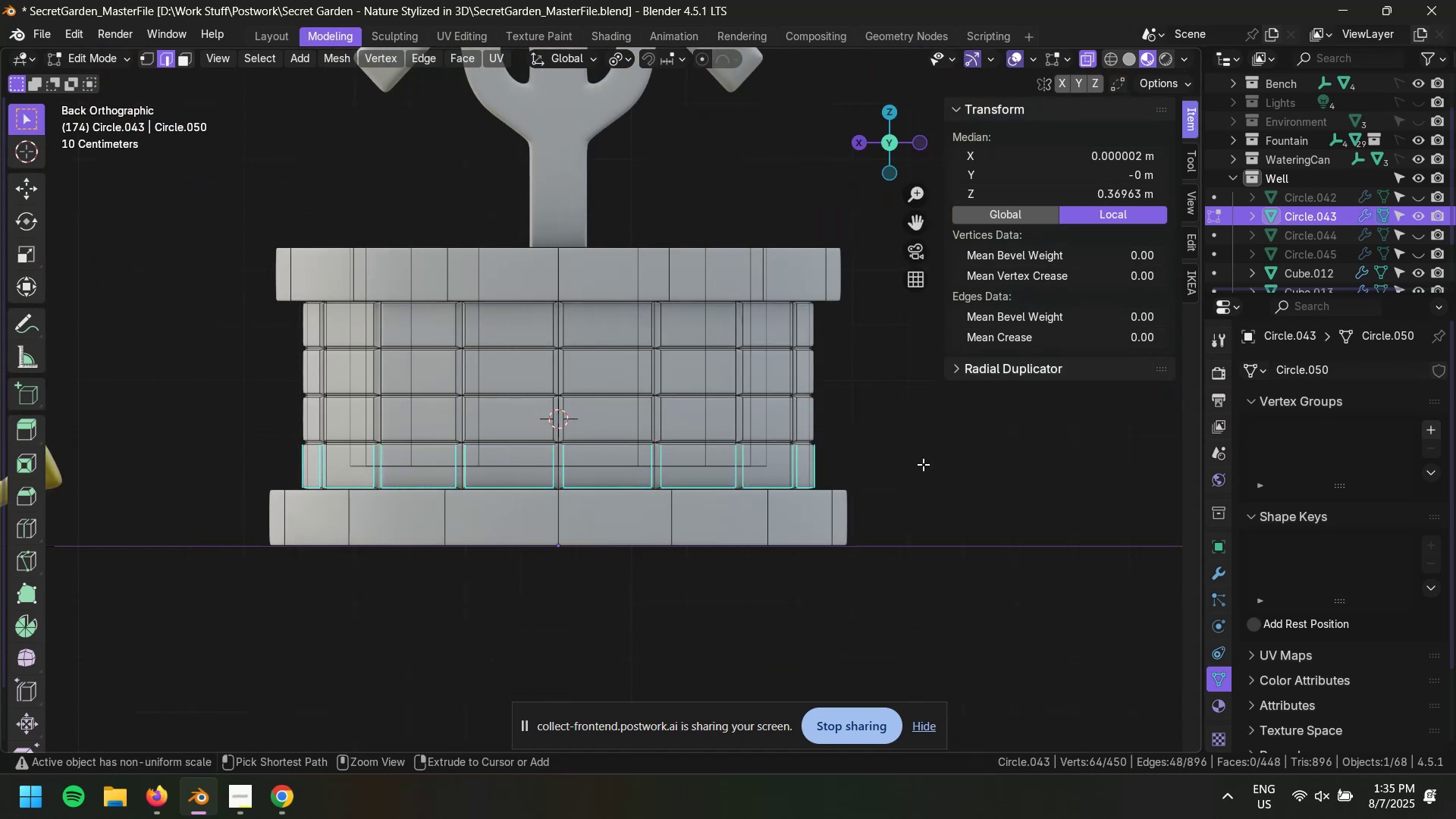 
hold_key(key=ControlLeft, duration=1.5)
left_click_drag(start_coordinate=[225, 419], to_coordinate=[910, 466])
 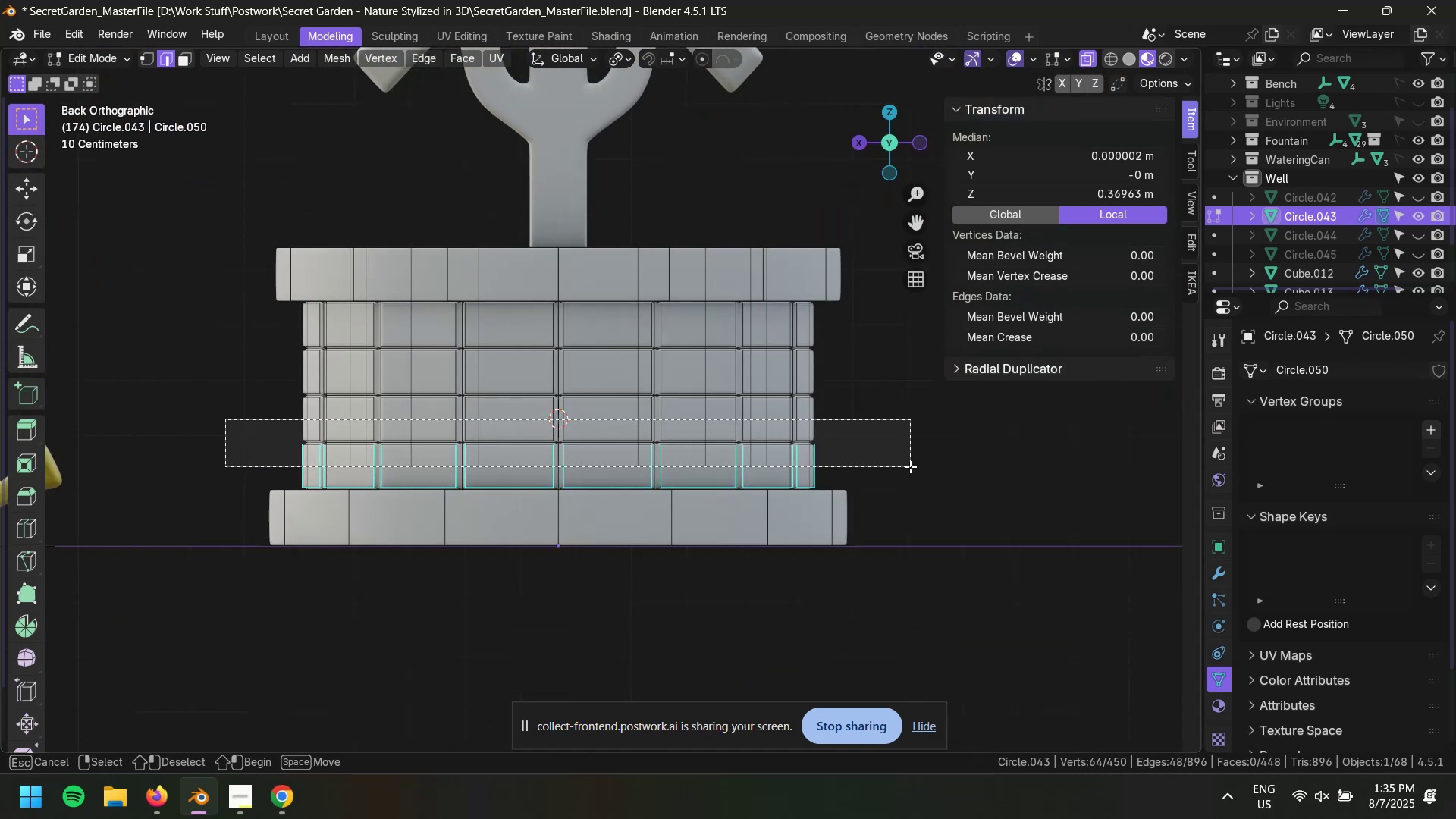 
hold_key(key=ControlLeft, duration=0.64)
 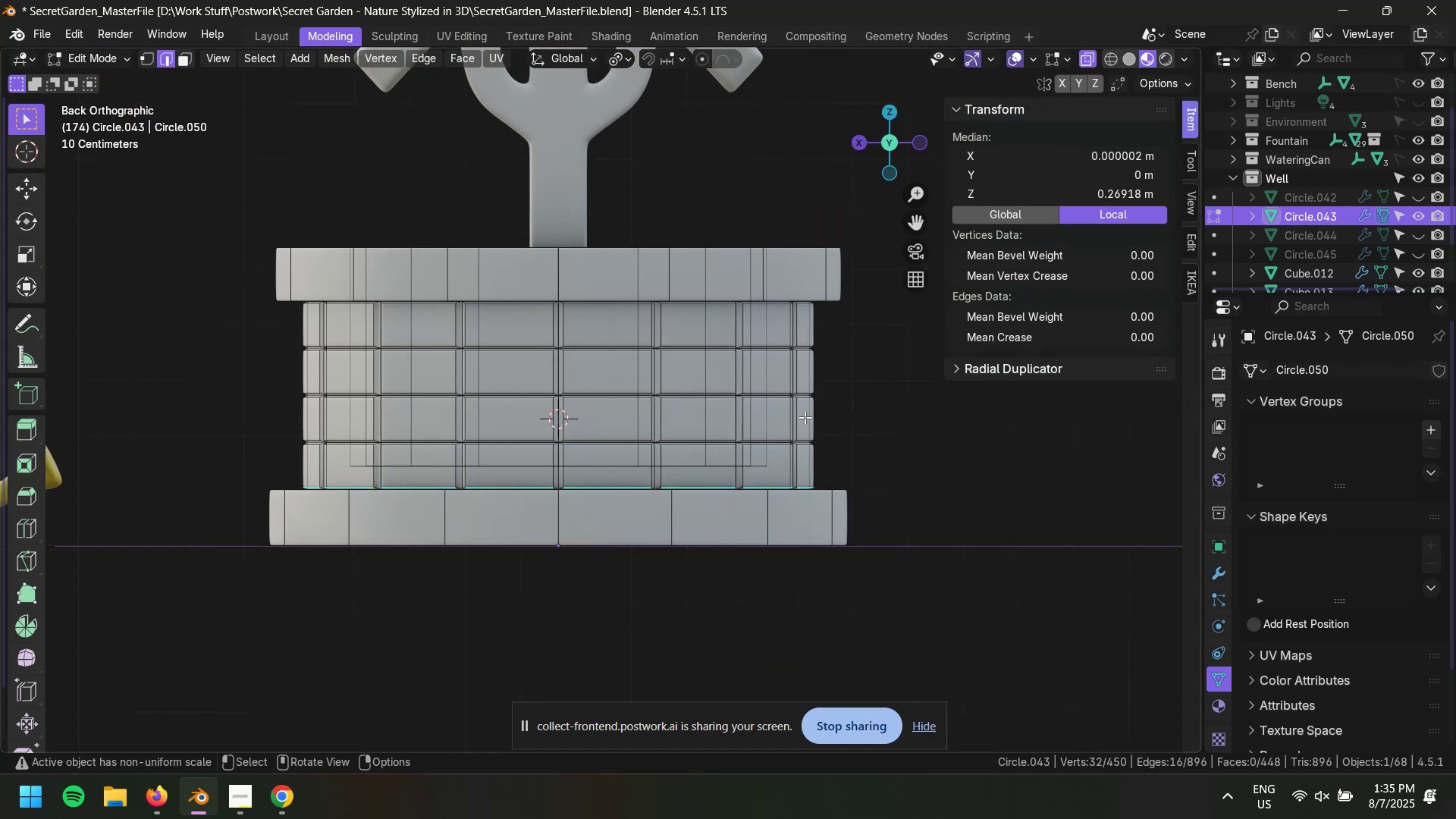 
type(gz)
 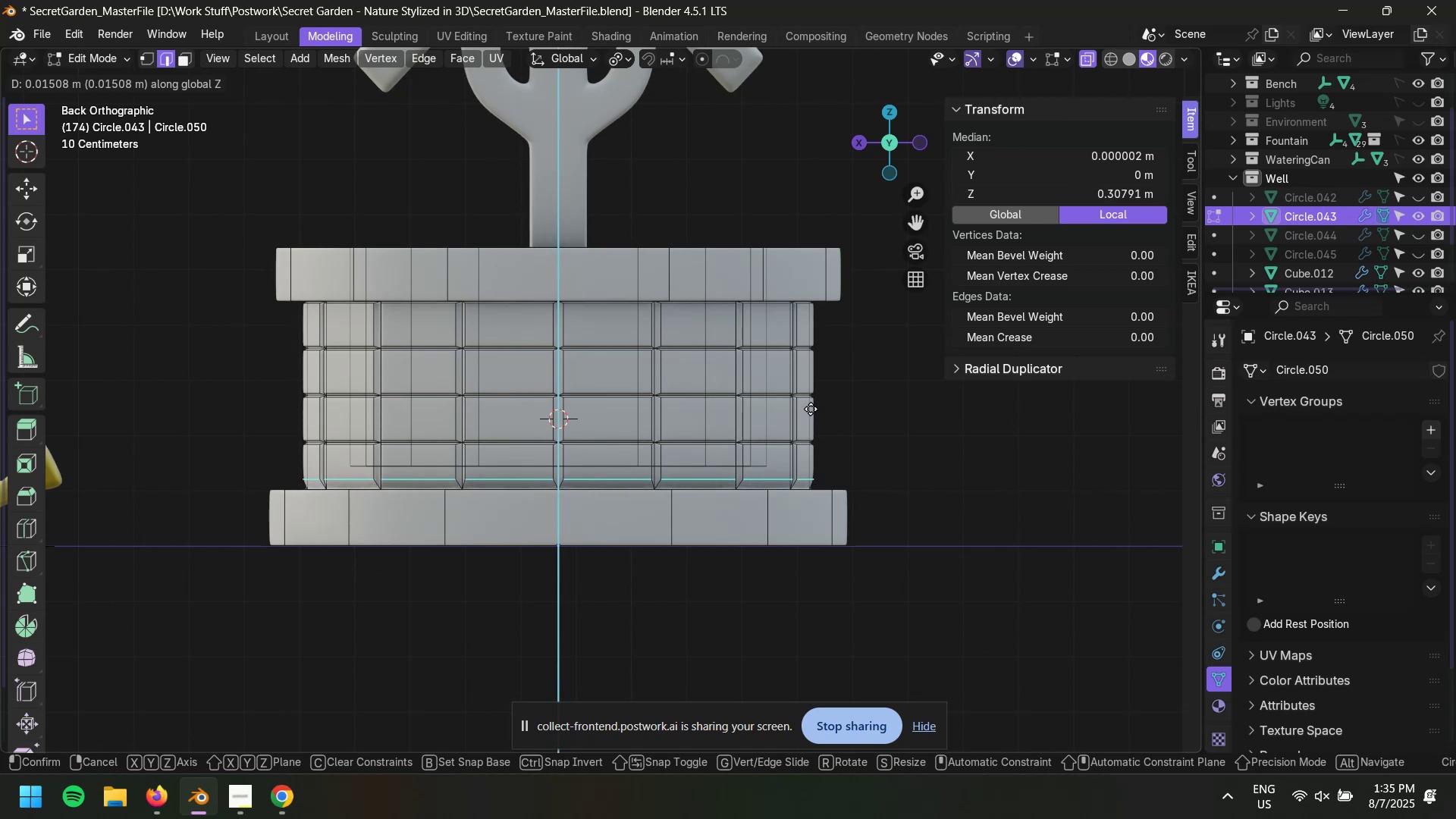 
wait(5.02)
 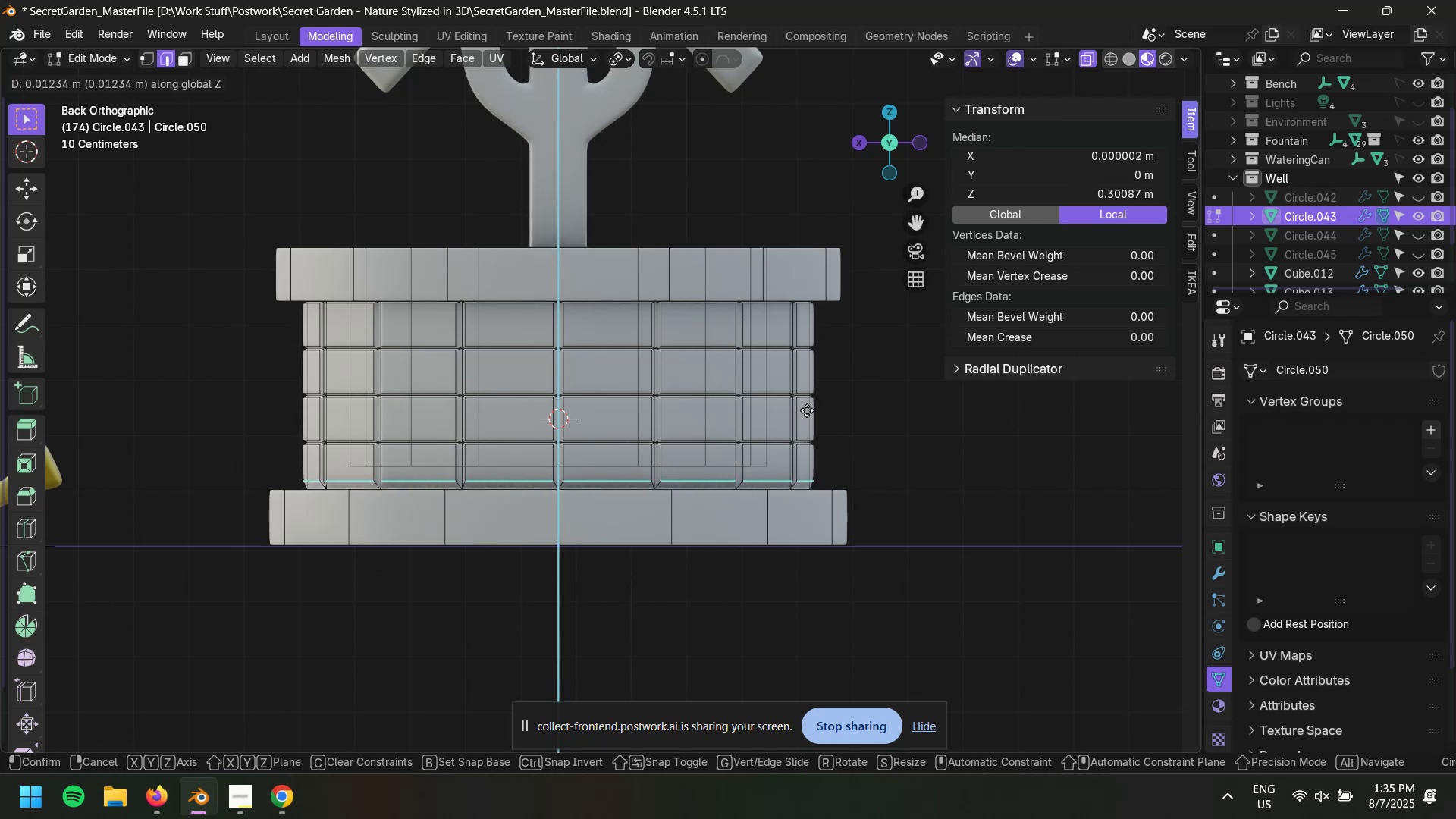 
left_click([811, 409])
 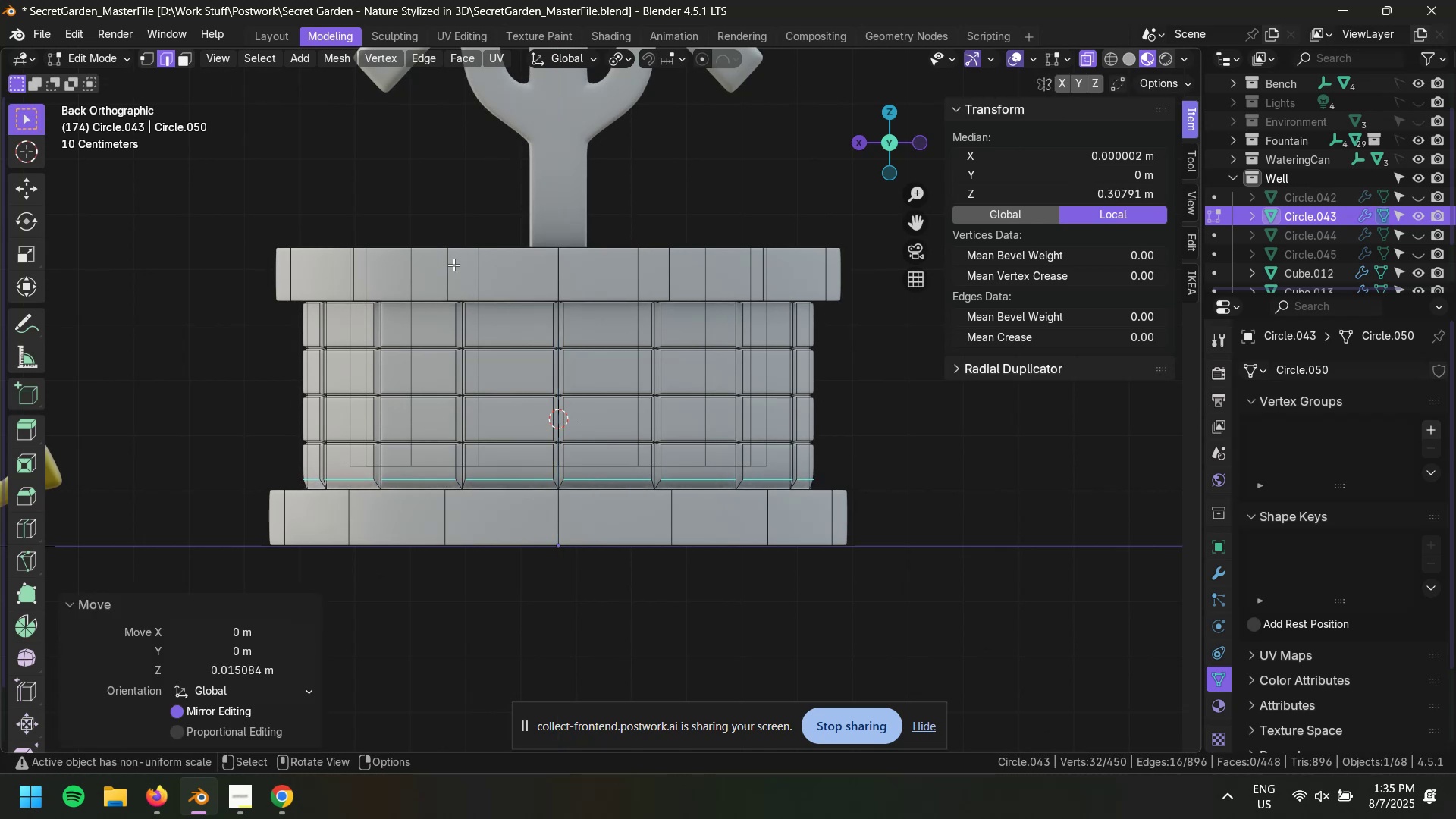 
scroll: coordinate [377, 284], scroll_direction: up, amount: 3.0
 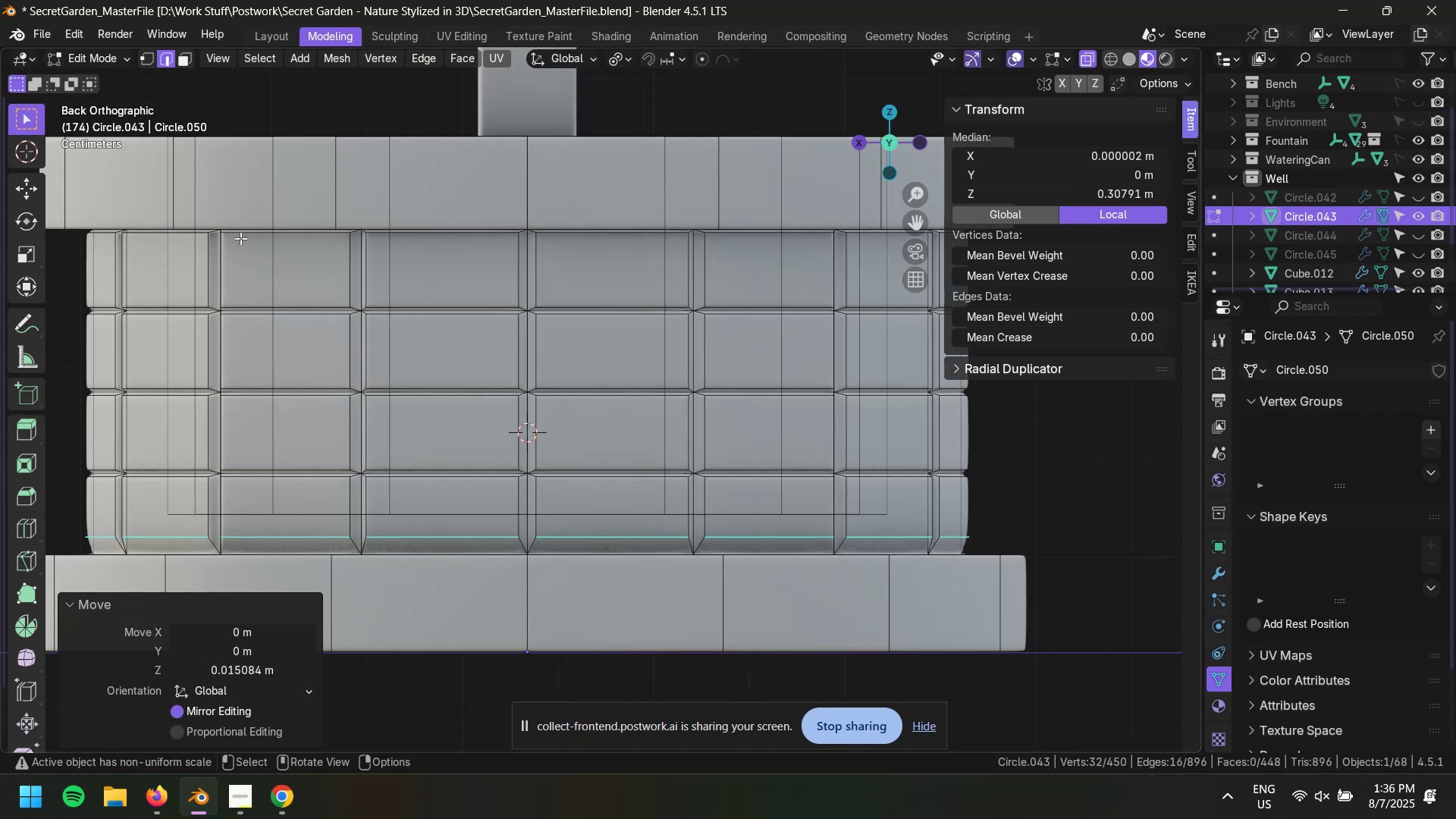 
key(3)
 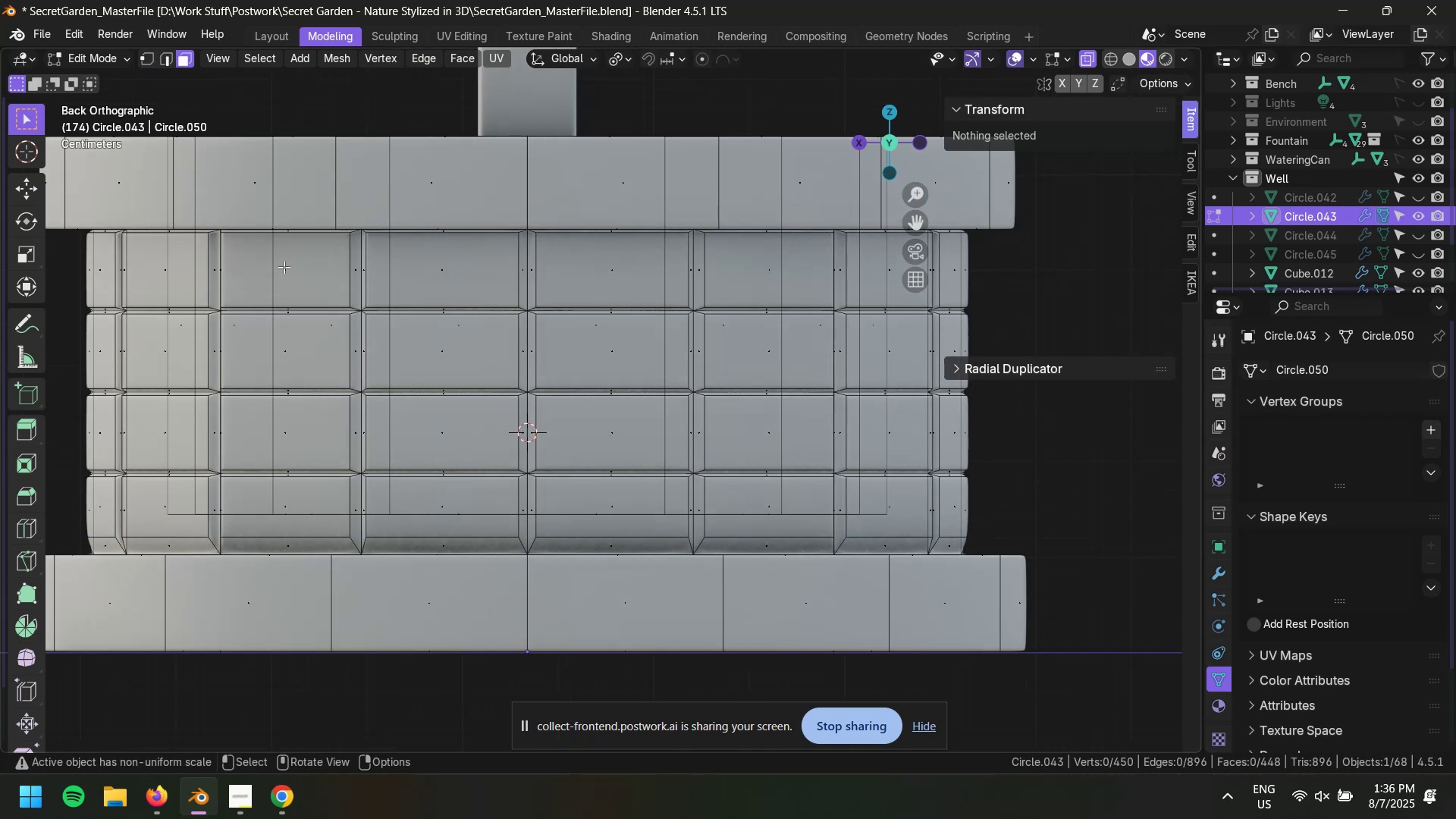 
left_click([284, 267])
 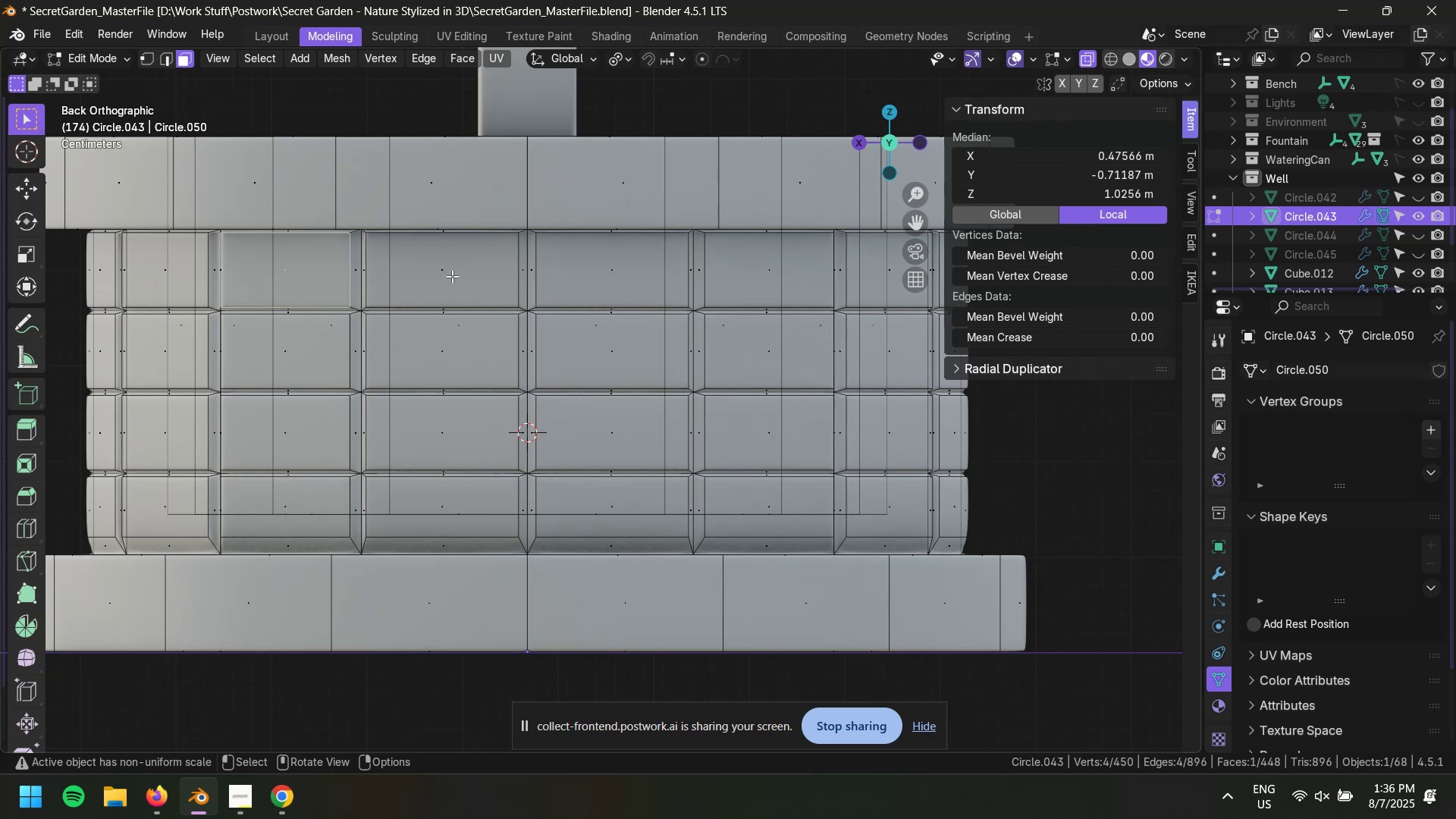 
left_click([444, 267])
 